 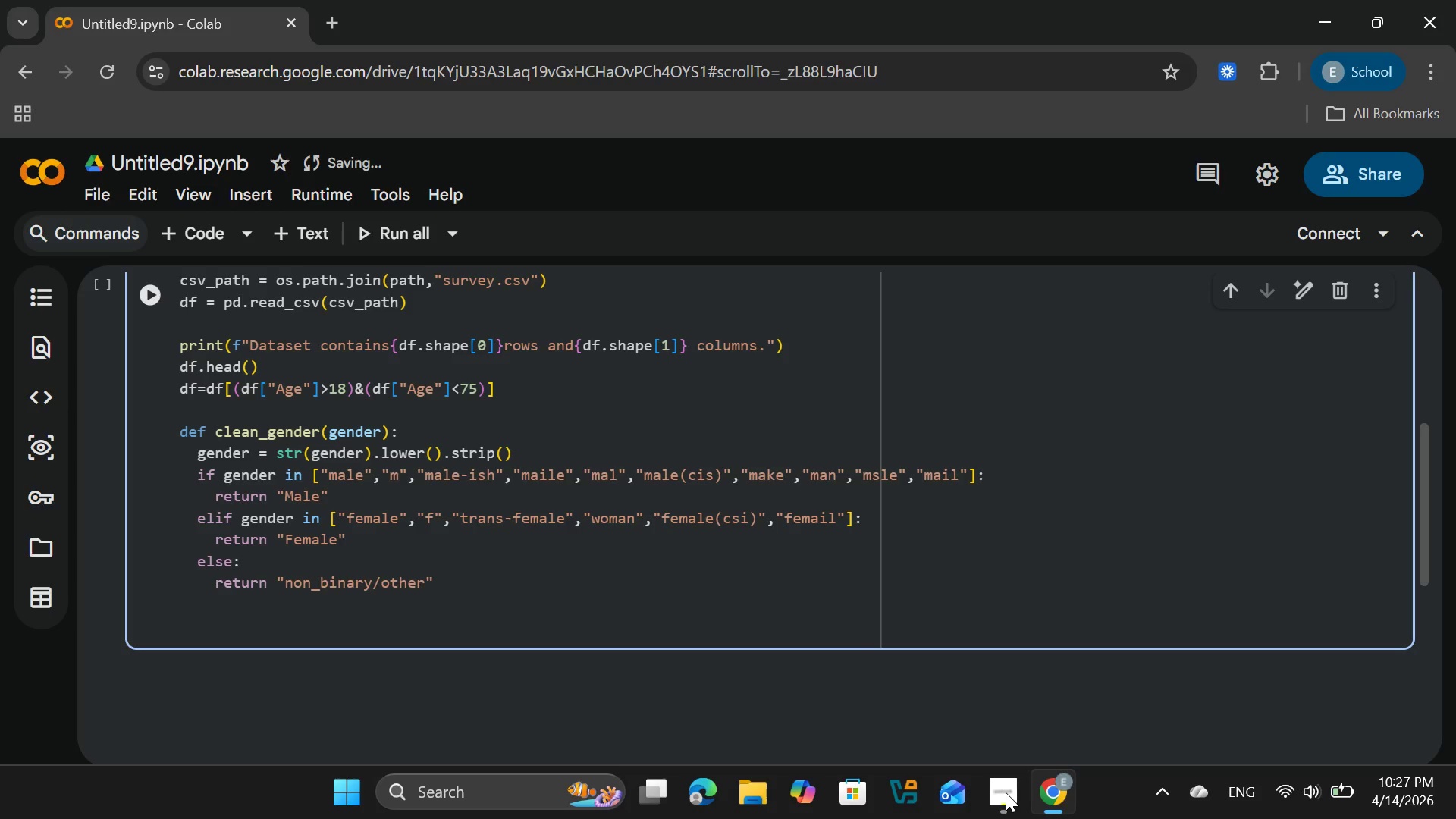 
key(Backspace)
 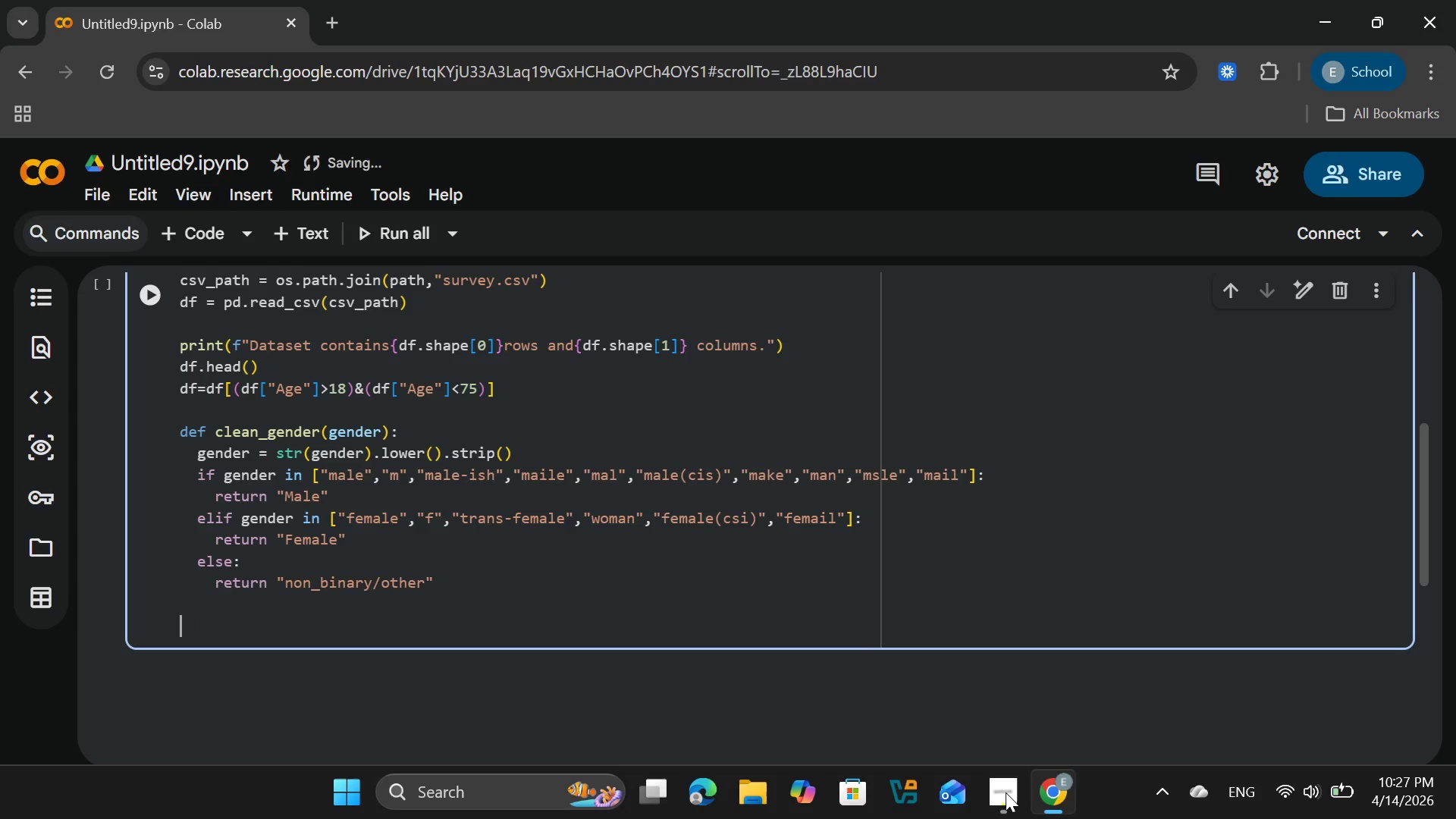 
type(def["Gender)
 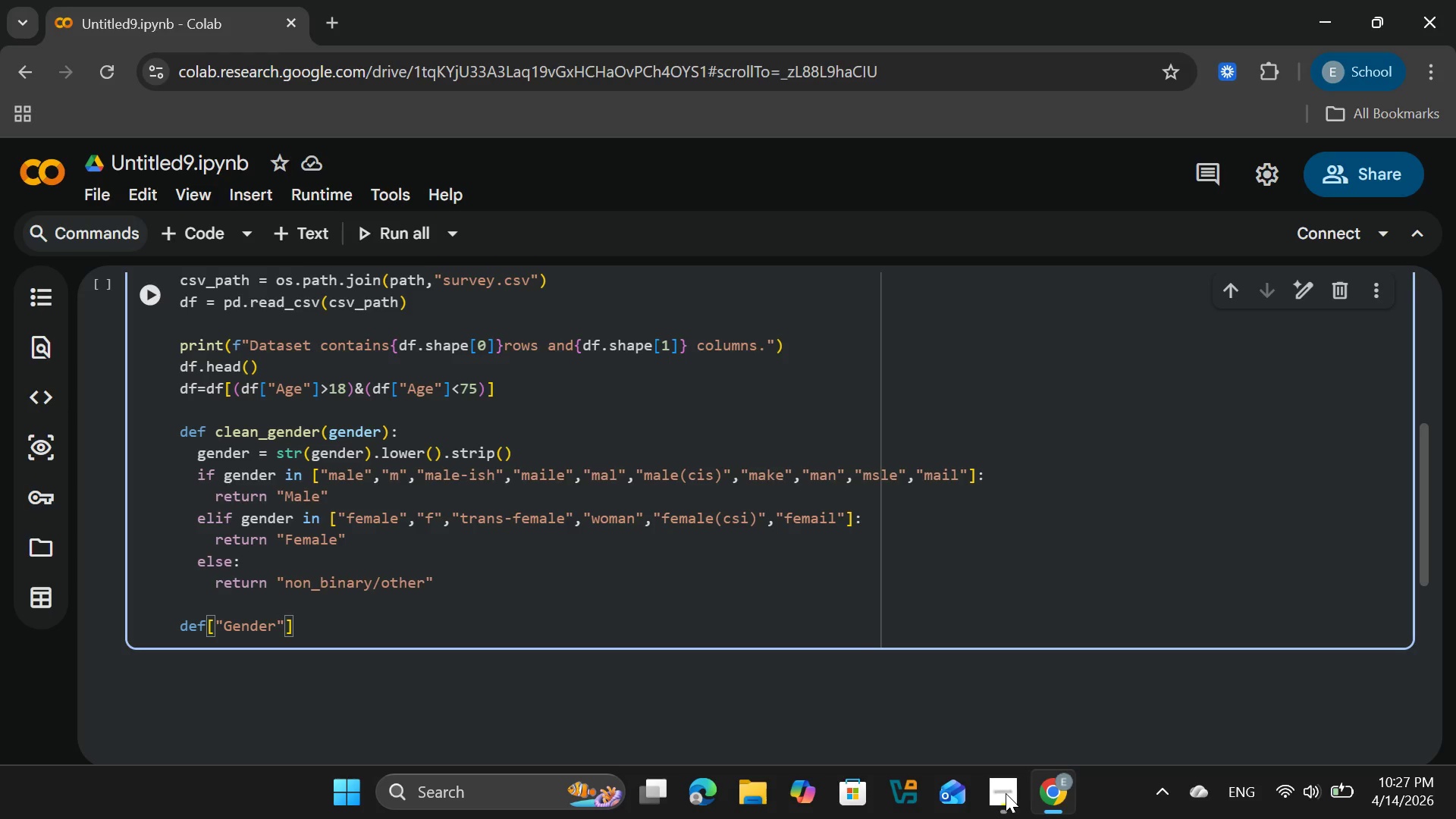 
key(ArrowRight)
 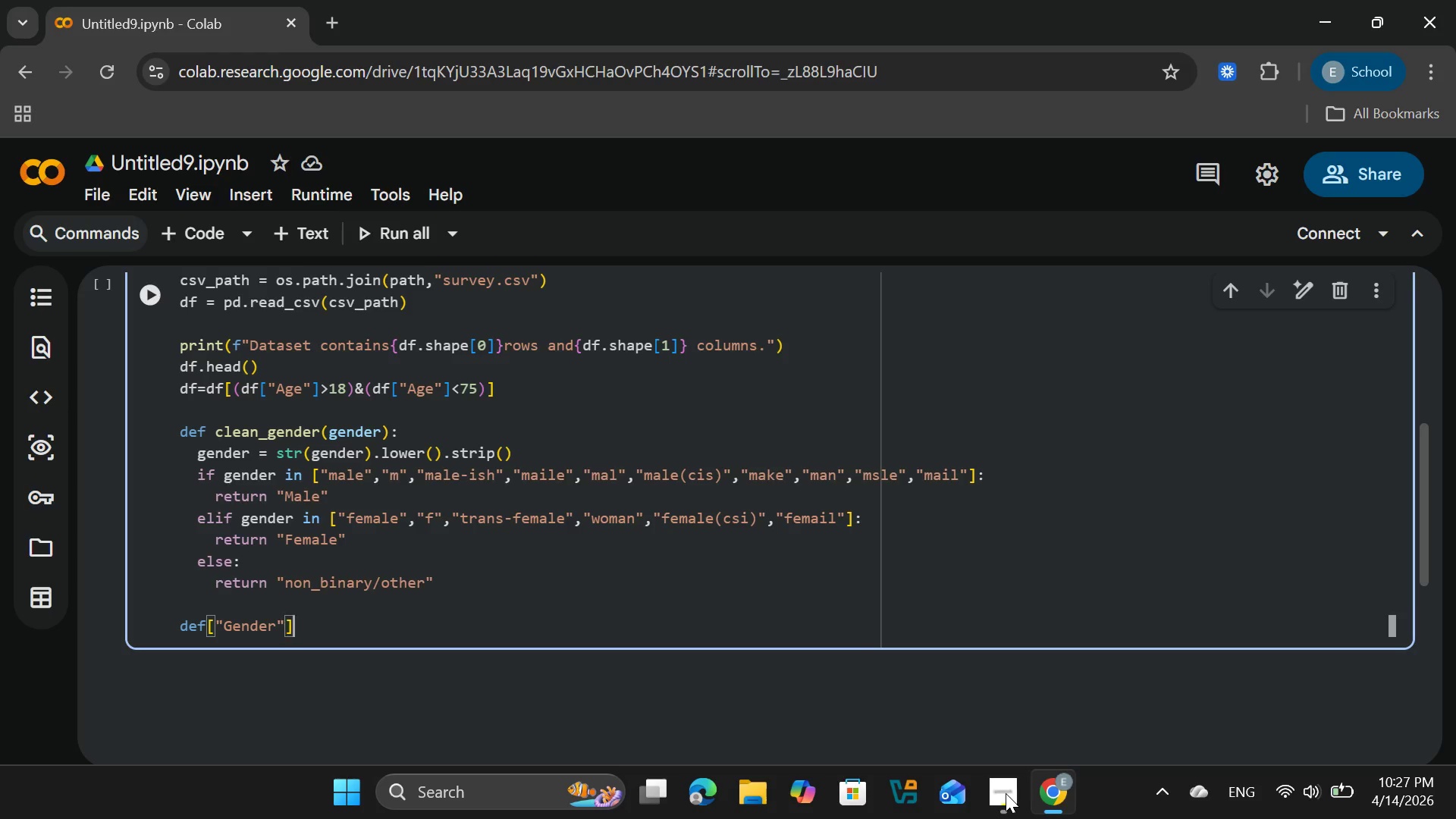 
key(ArrowRight)
 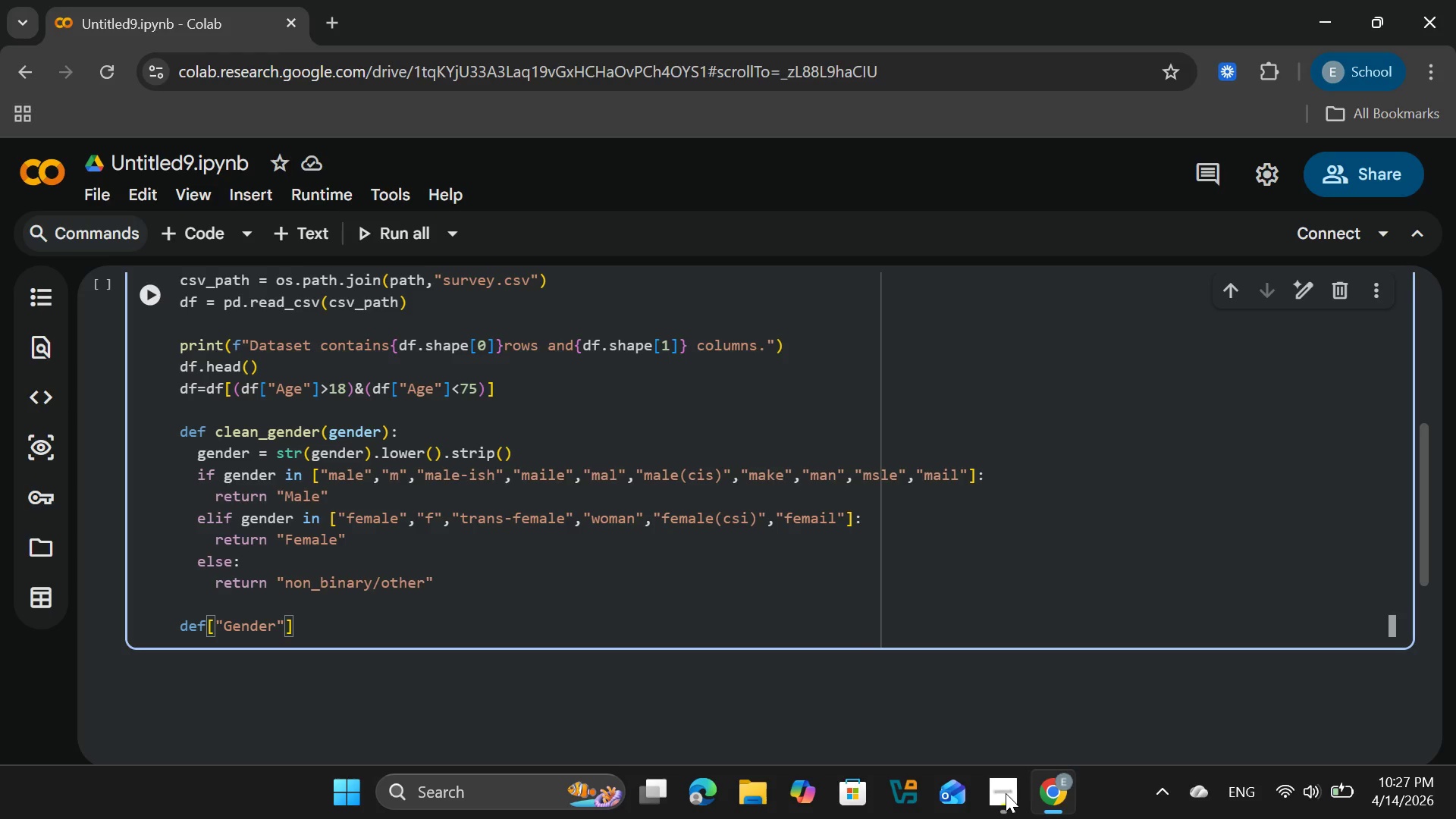 
type(=df)
 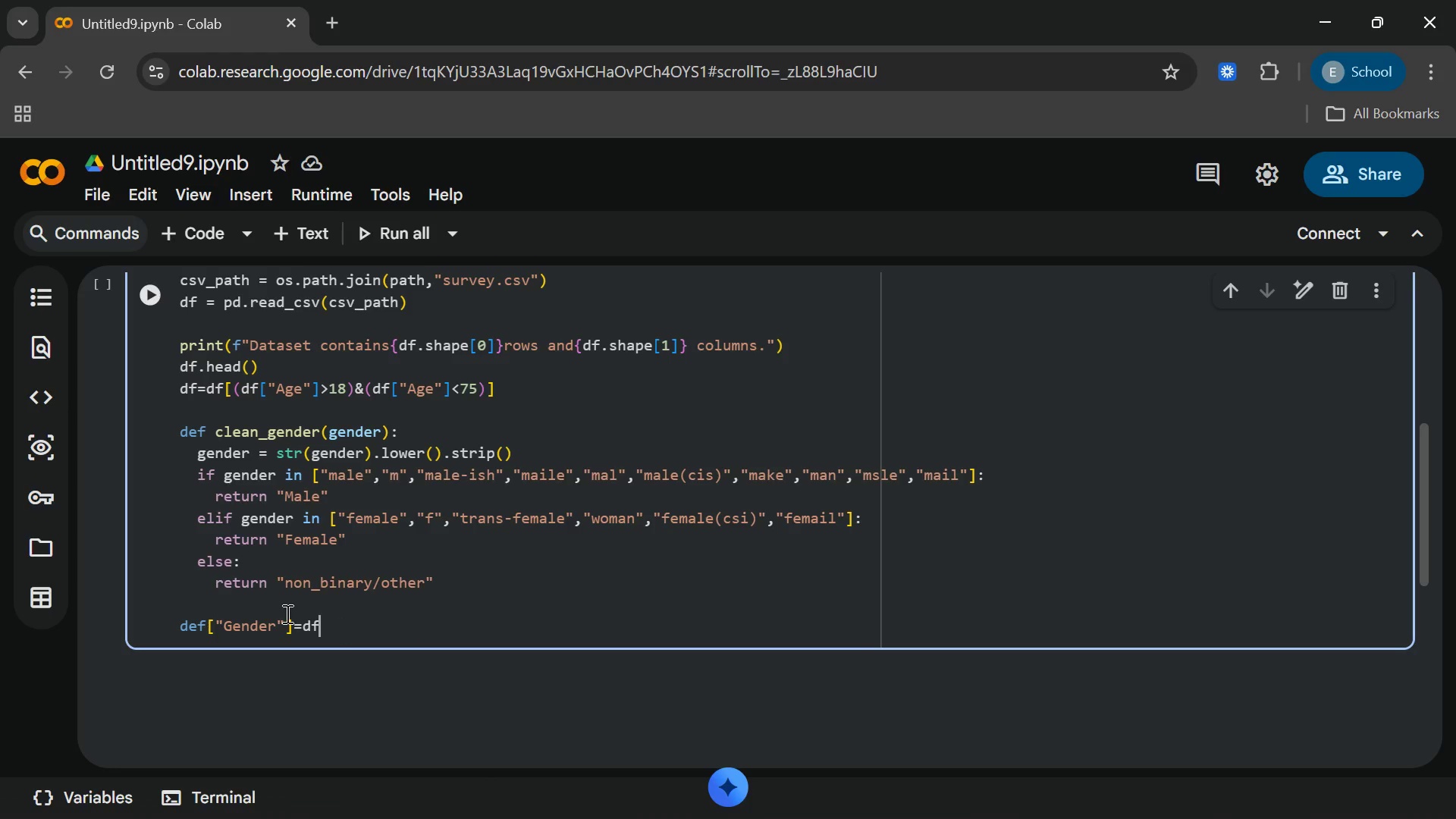 
left_click([198, 630])
 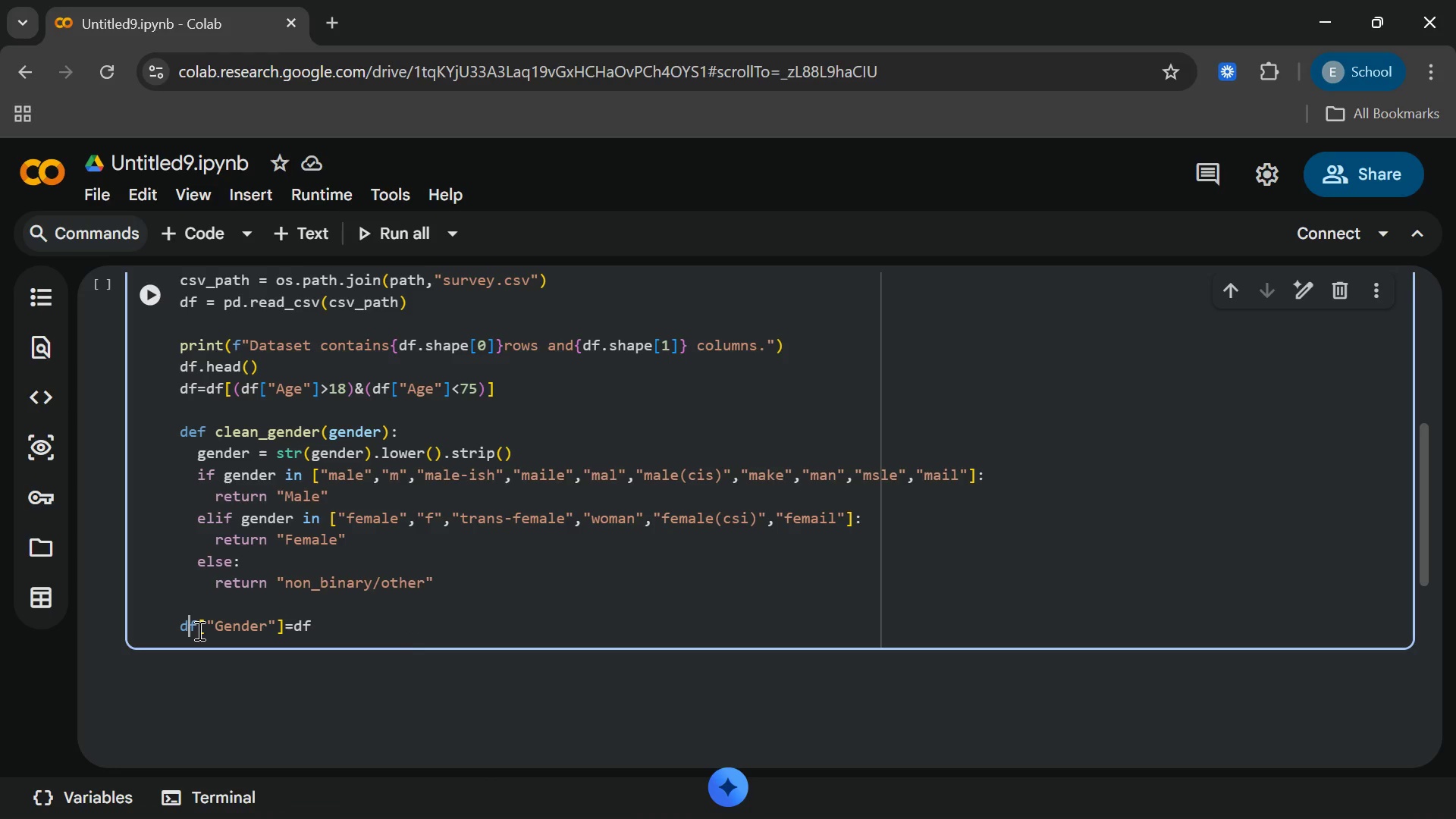 
key(Backspace)
 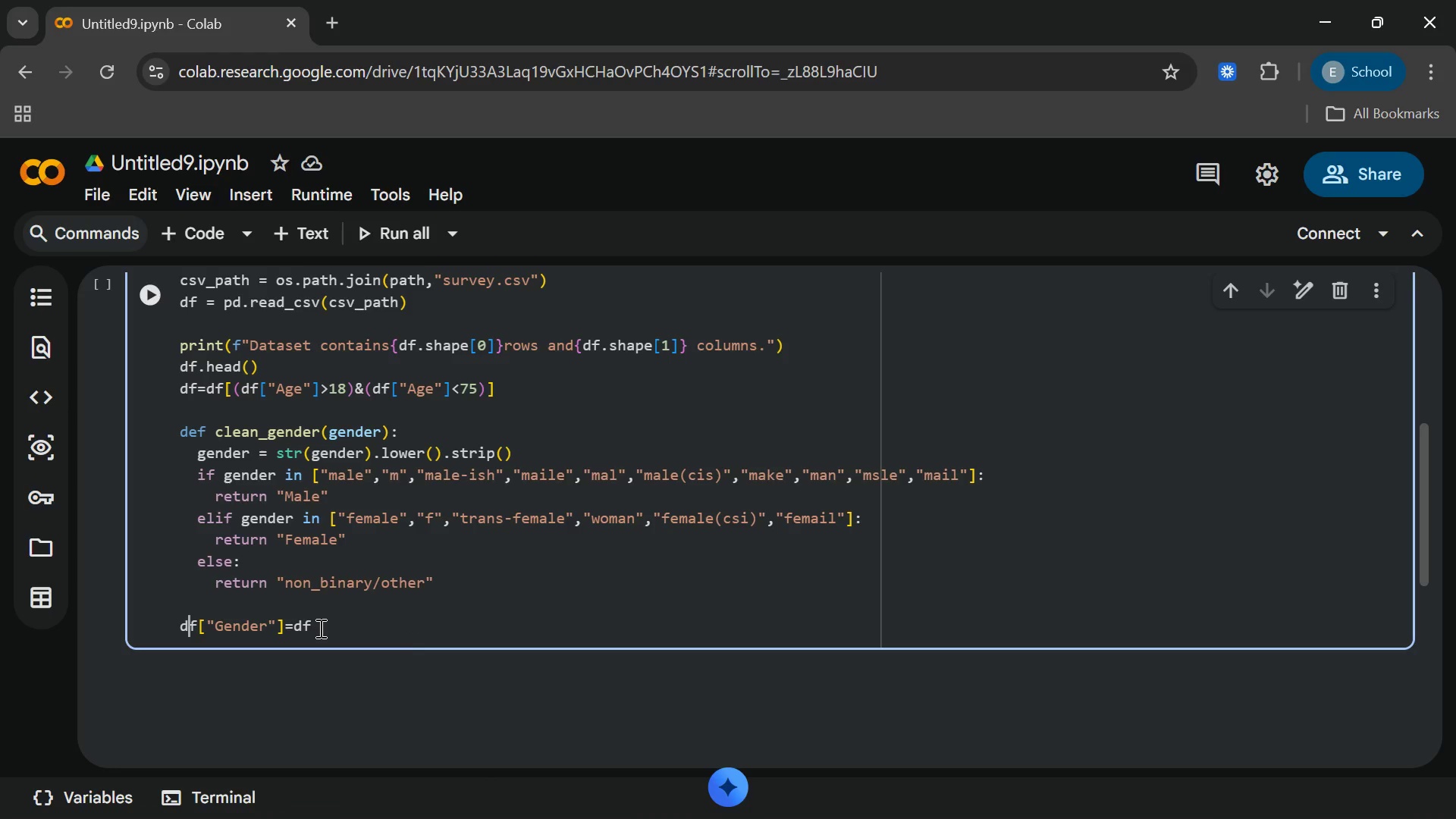 
left_click([319, 628])
 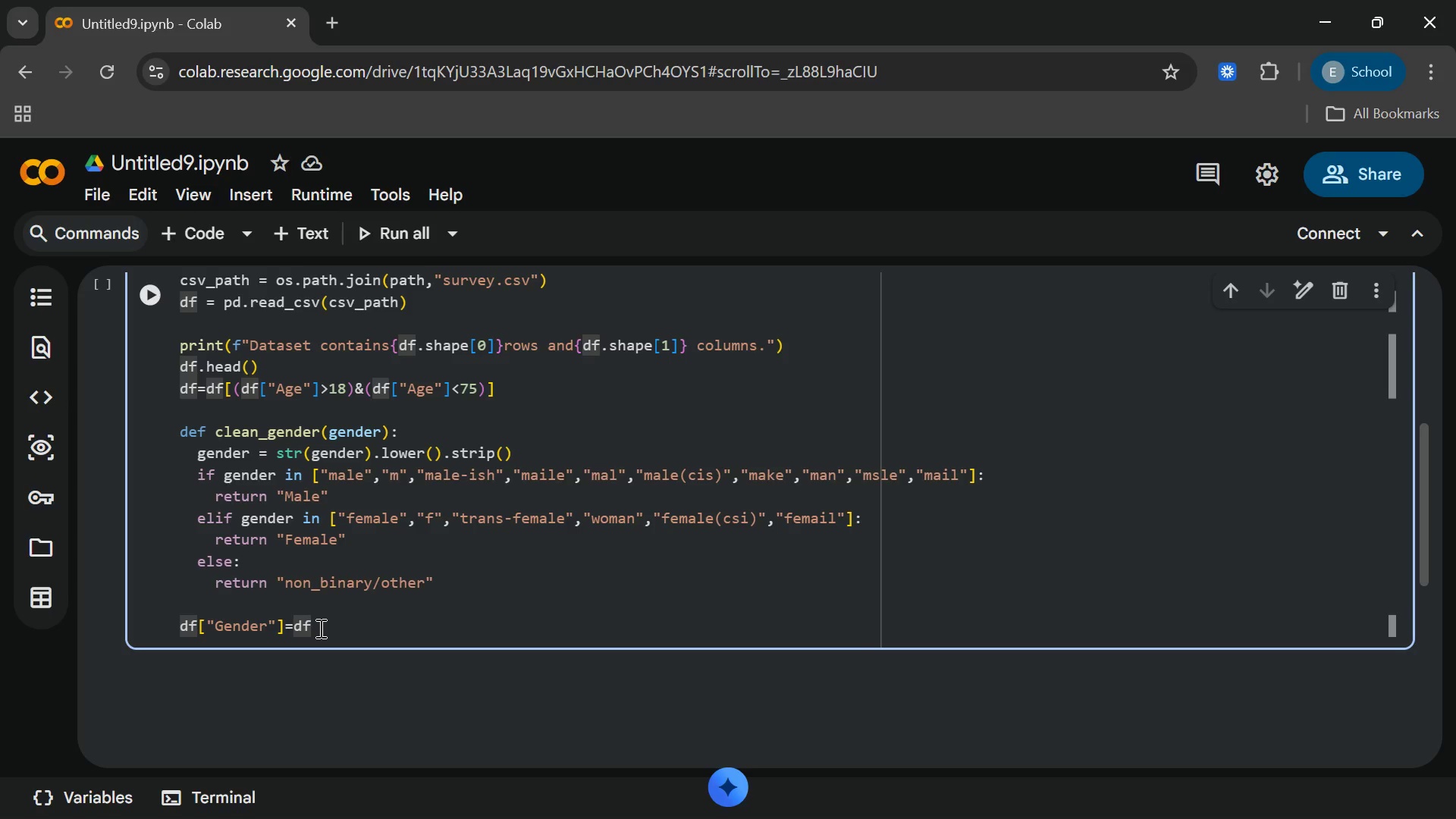 
type([ge)
key(Backspace)
key(Backspace)
type("gender)
 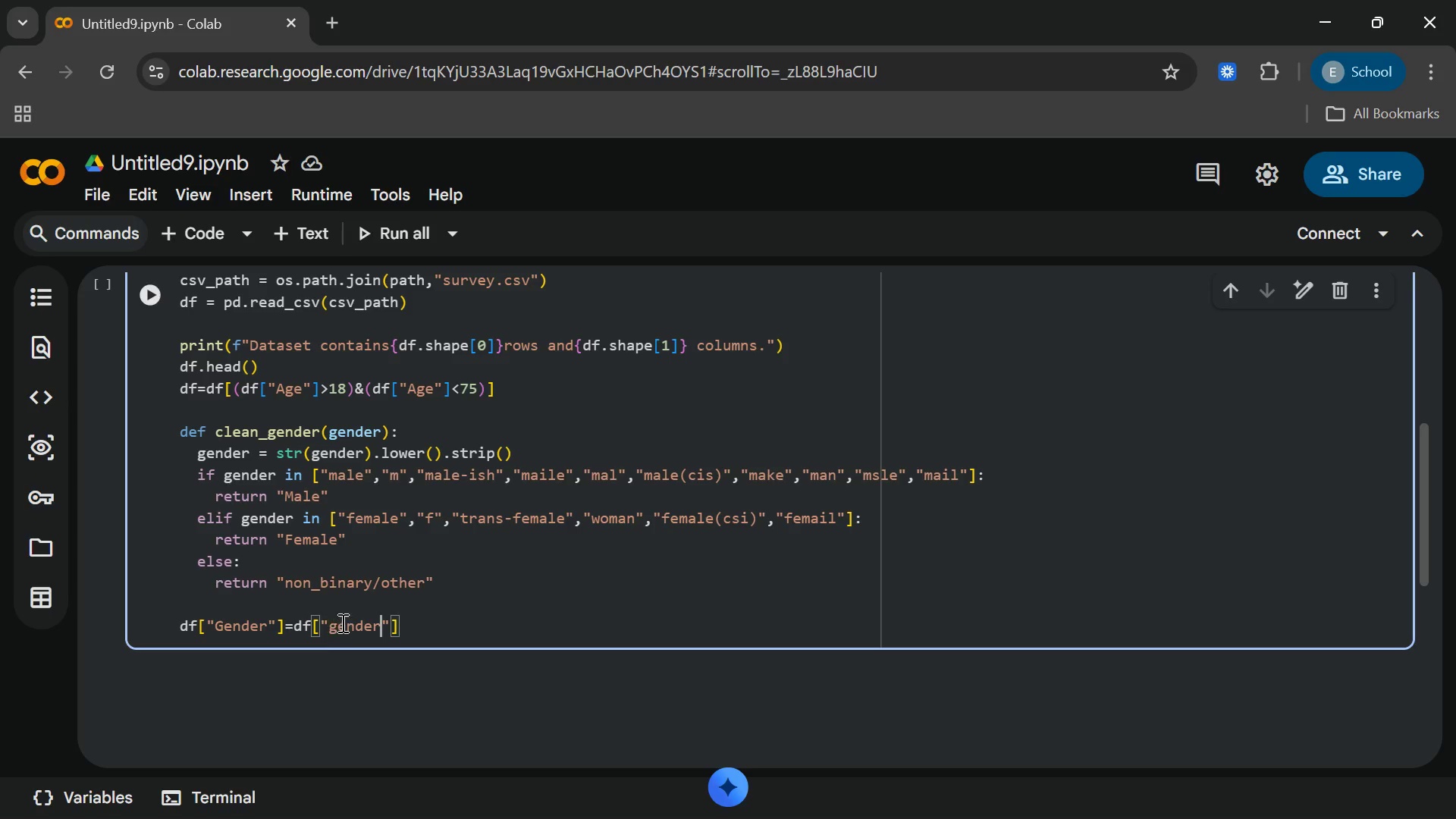 
left_click([342, 623])
 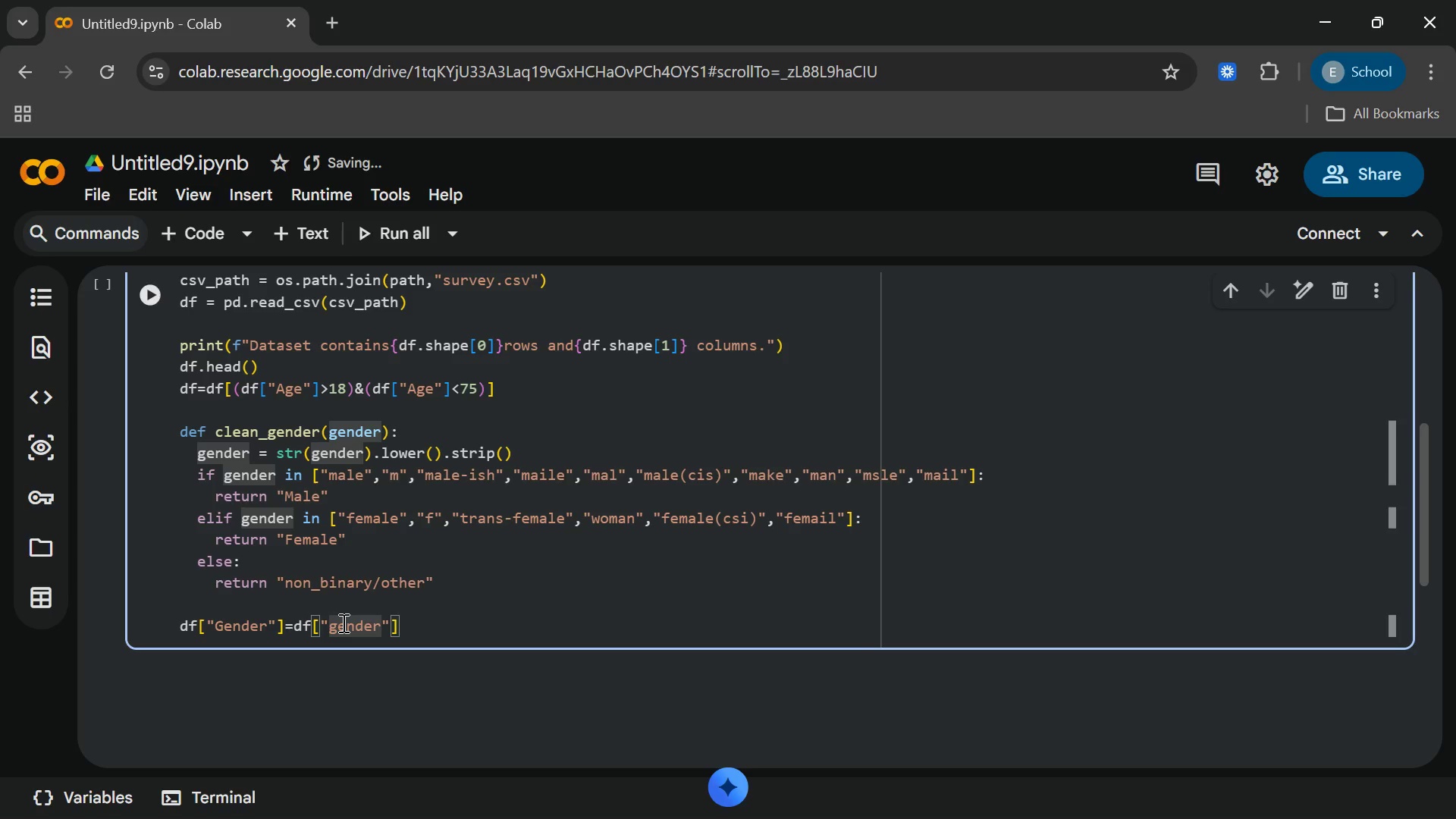 
key(Backspace)
 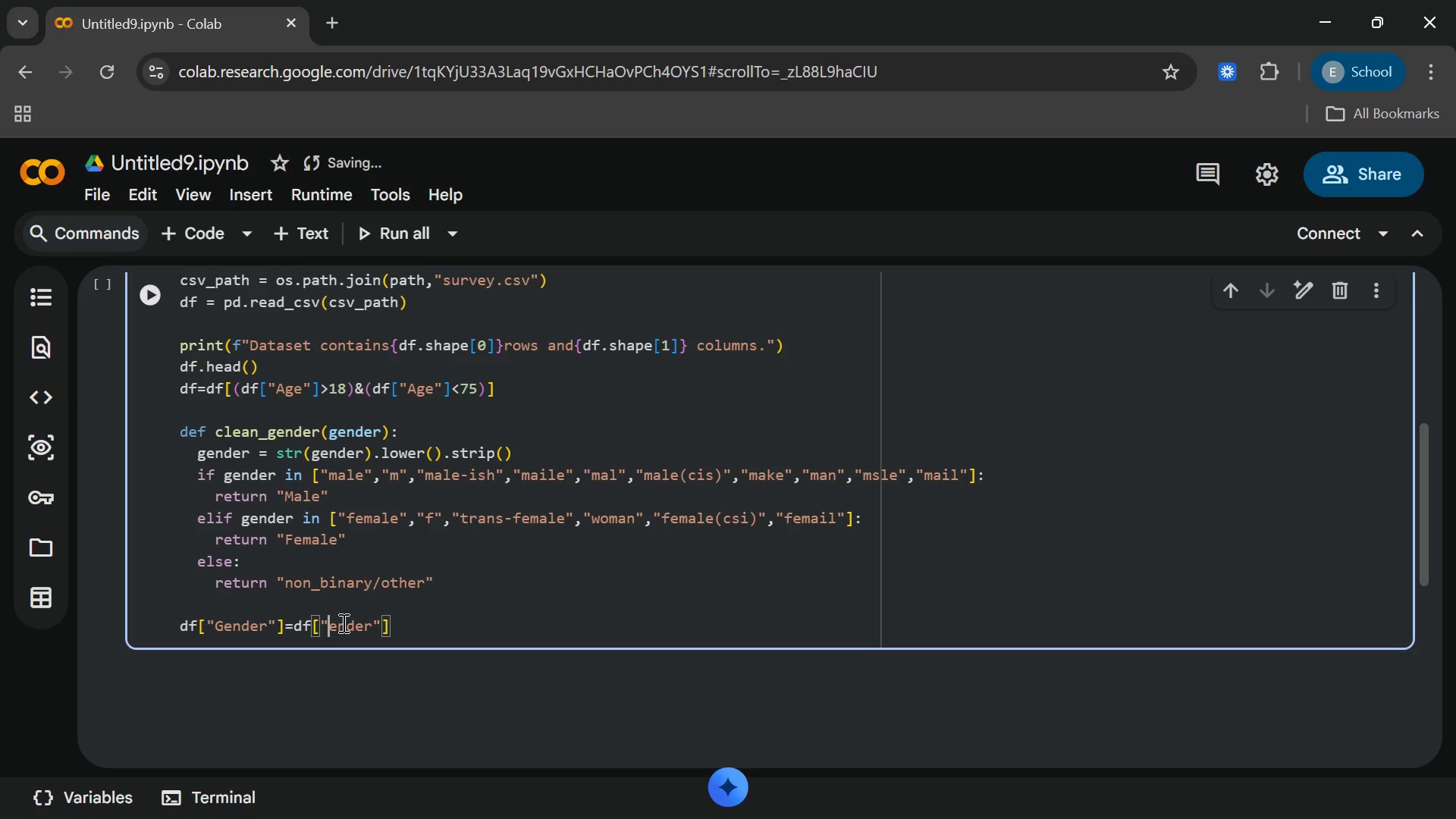 
key(Shift+G)
 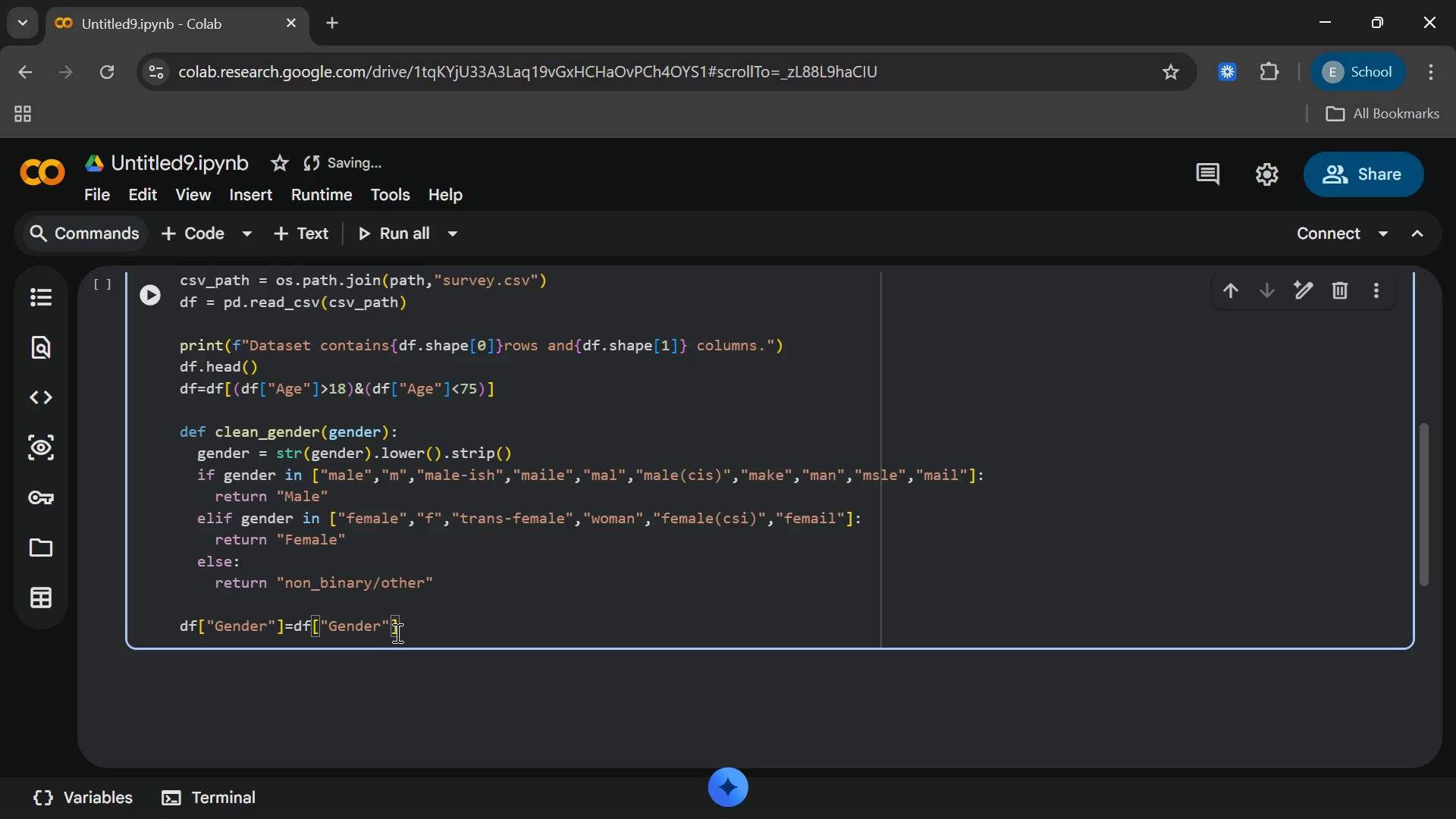 
left_click([409, 630])
 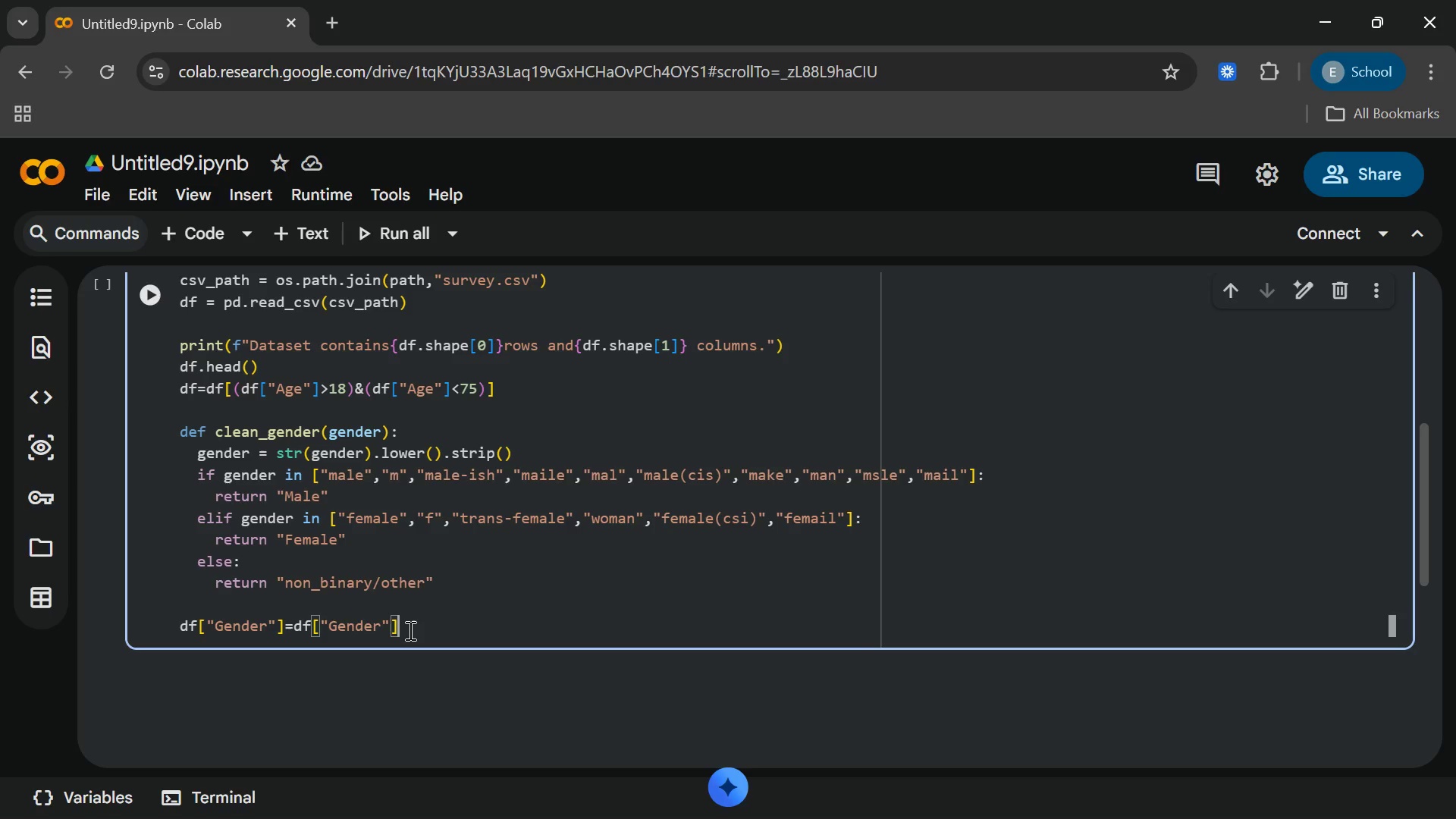 
type(.apply(clean)
 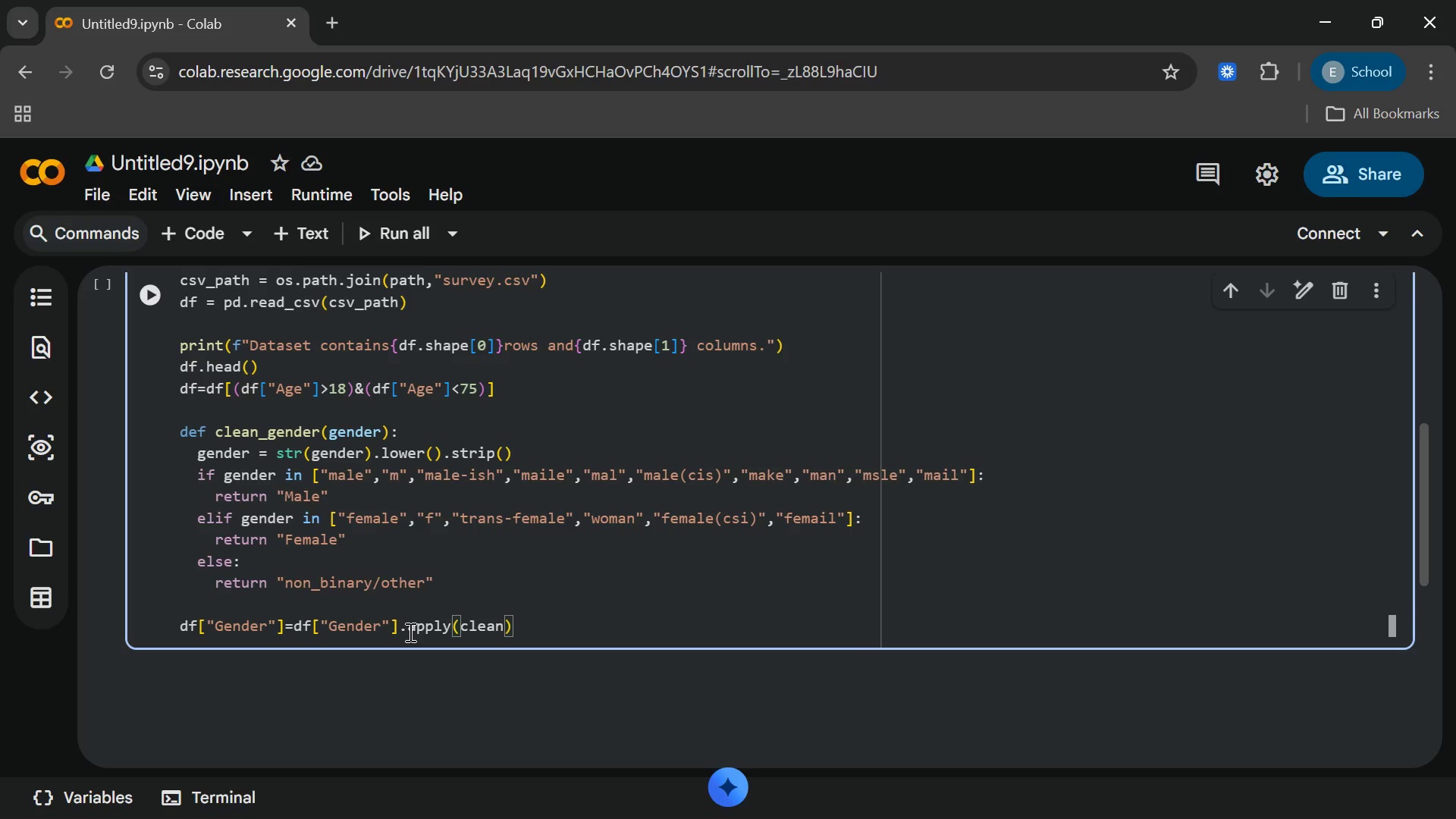 
wait(8.33)
 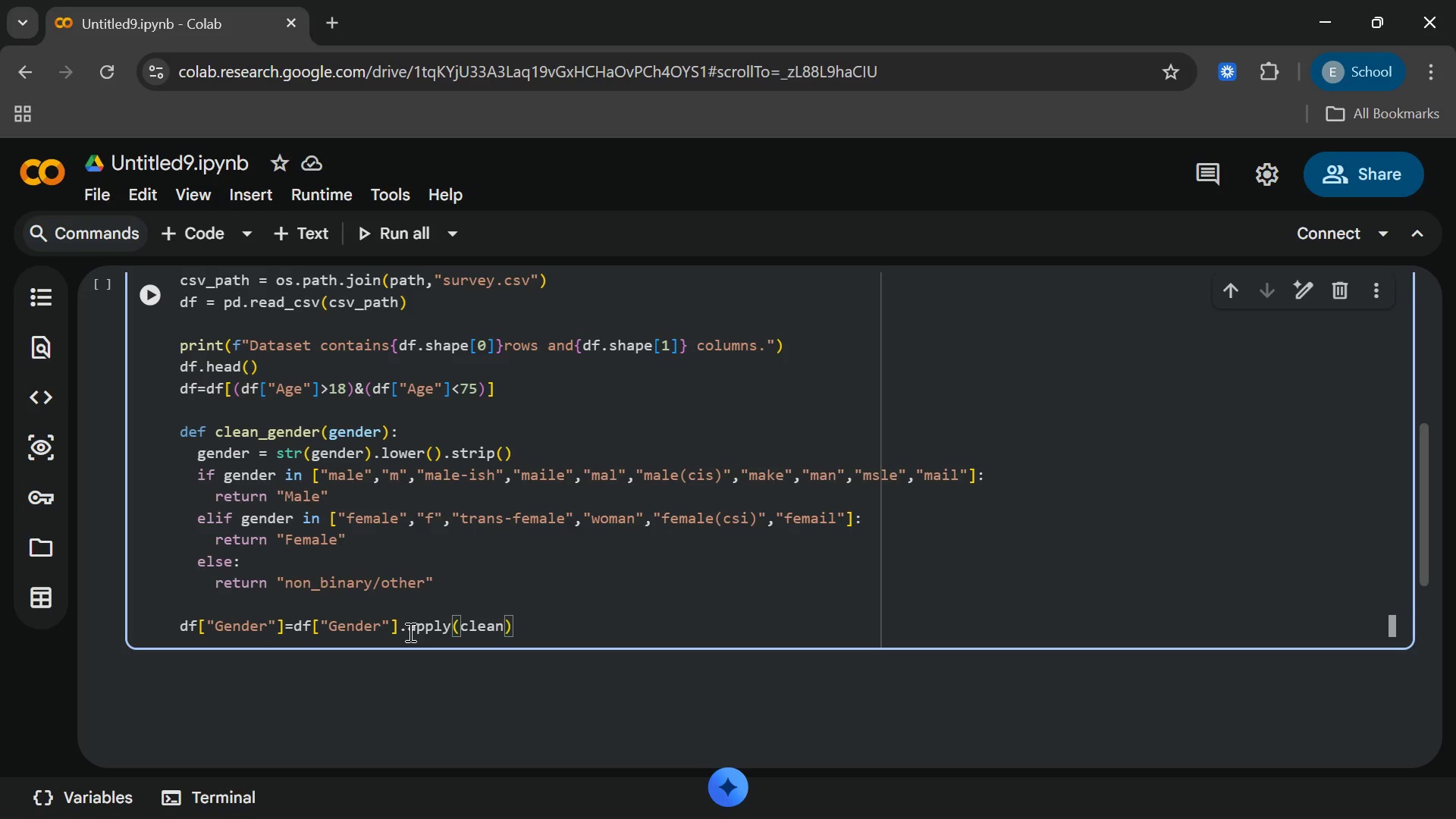 
type(_gender)
 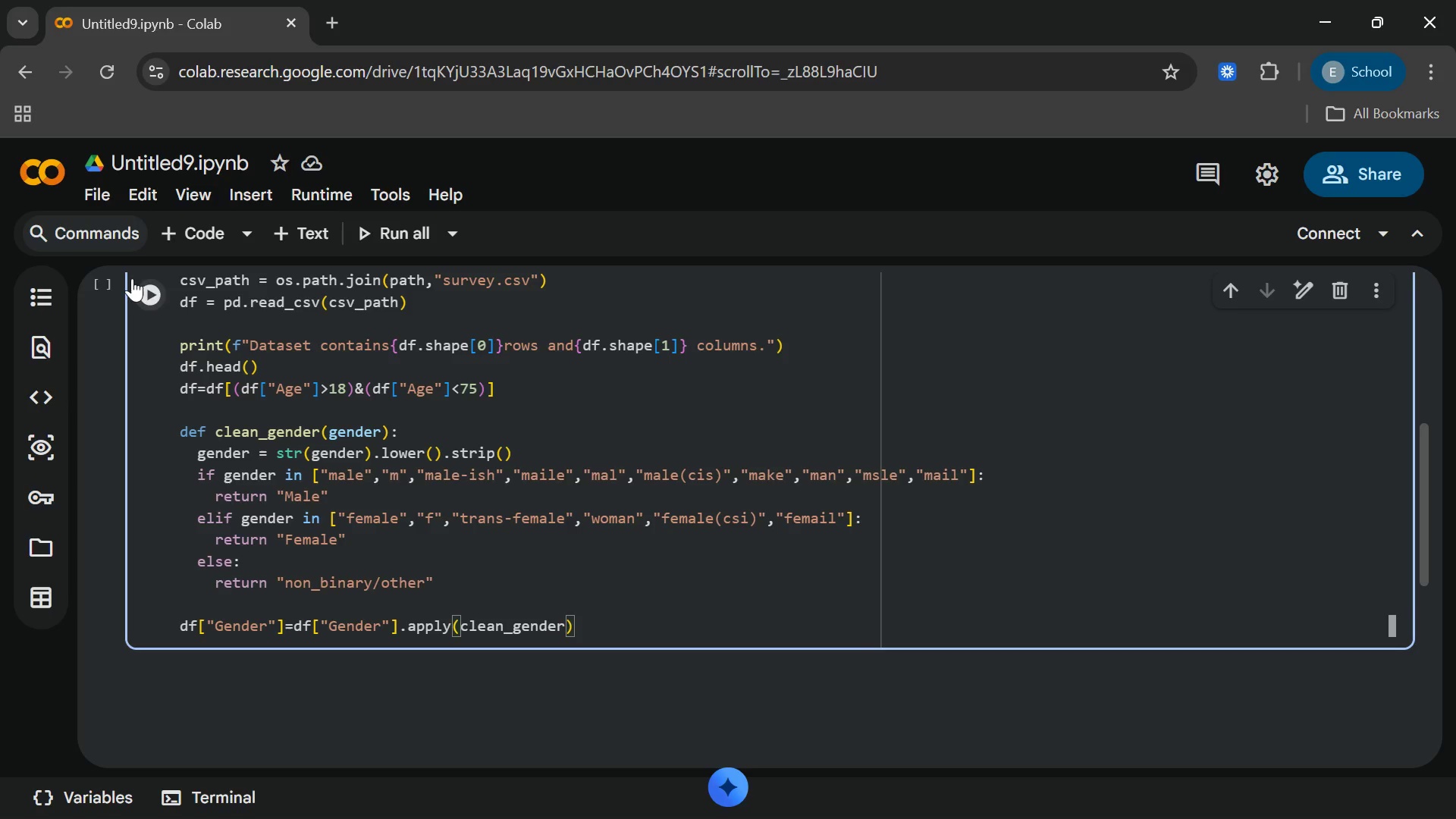 
left_click([149, 292])
 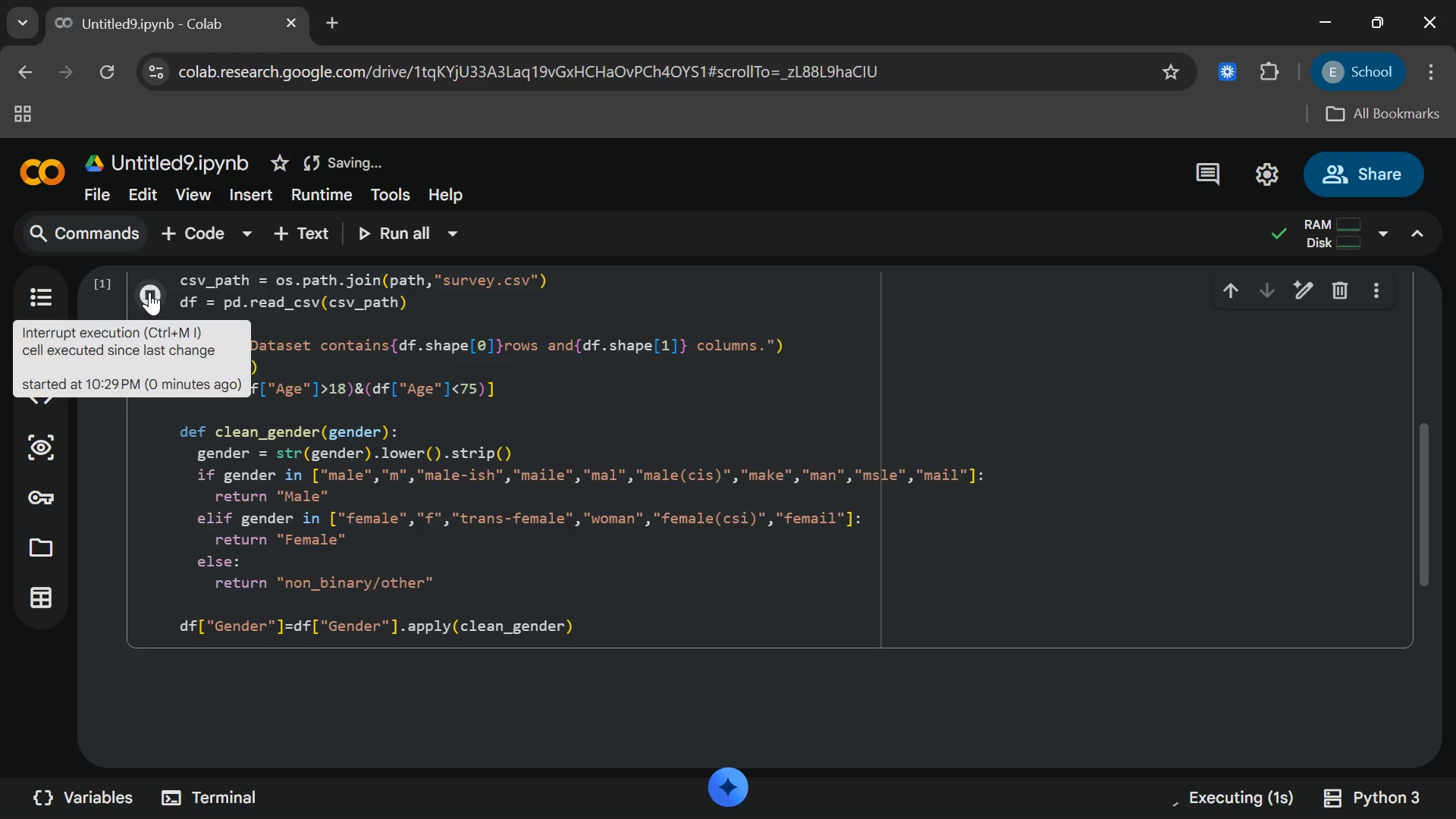 
wait(47.17)
 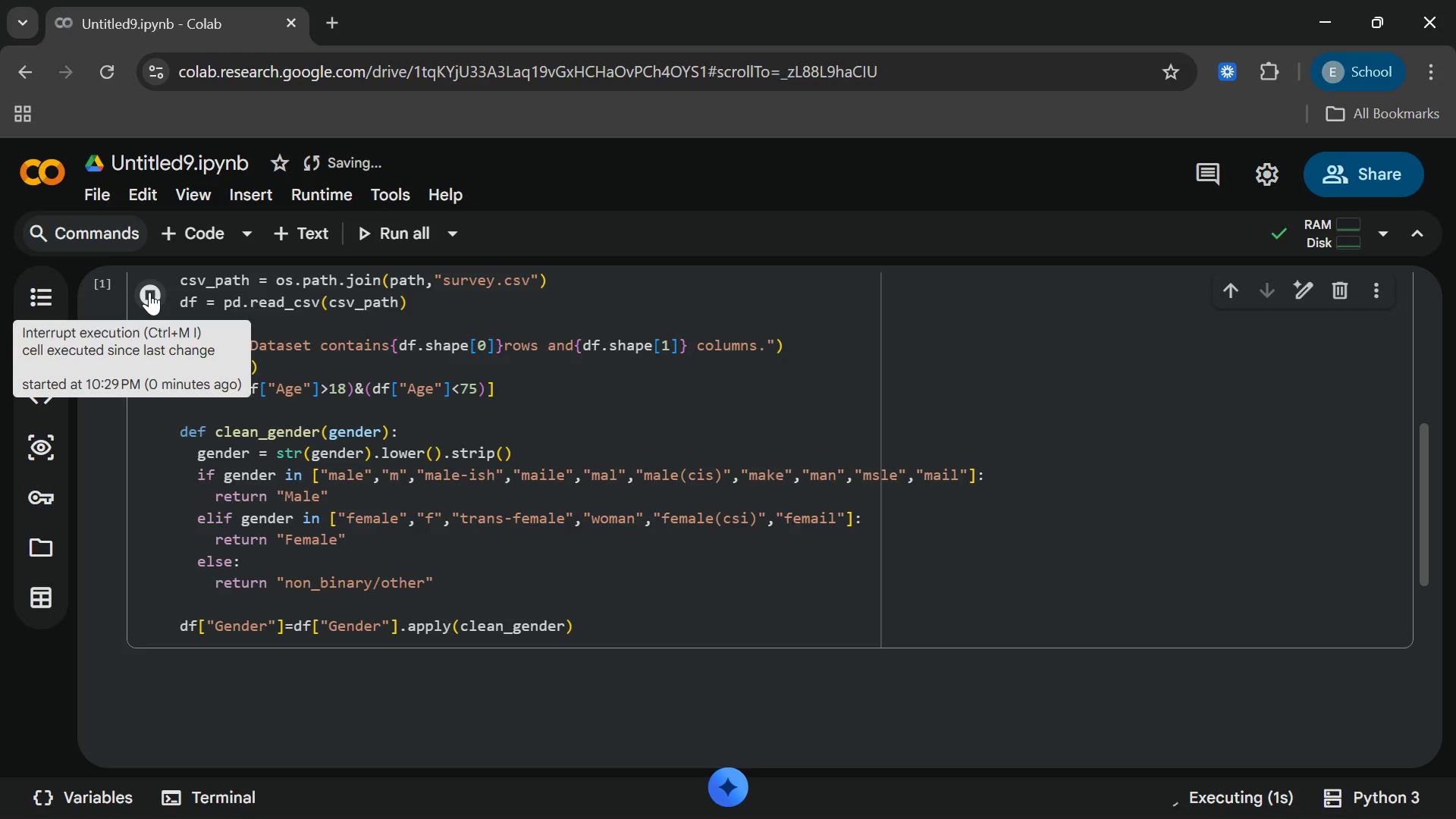 
left_click([316, 400])
 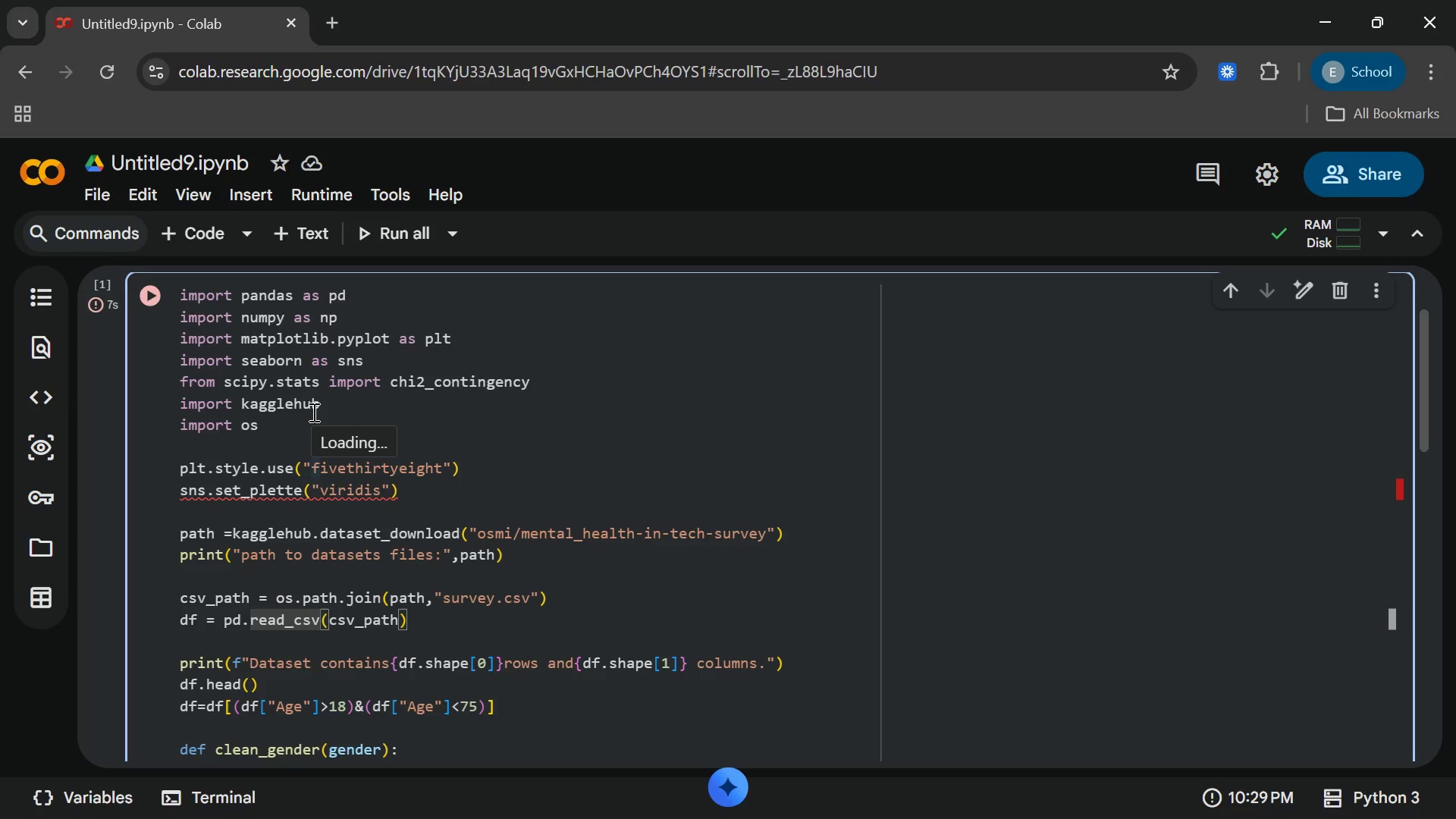 
left_click([312, 412])
 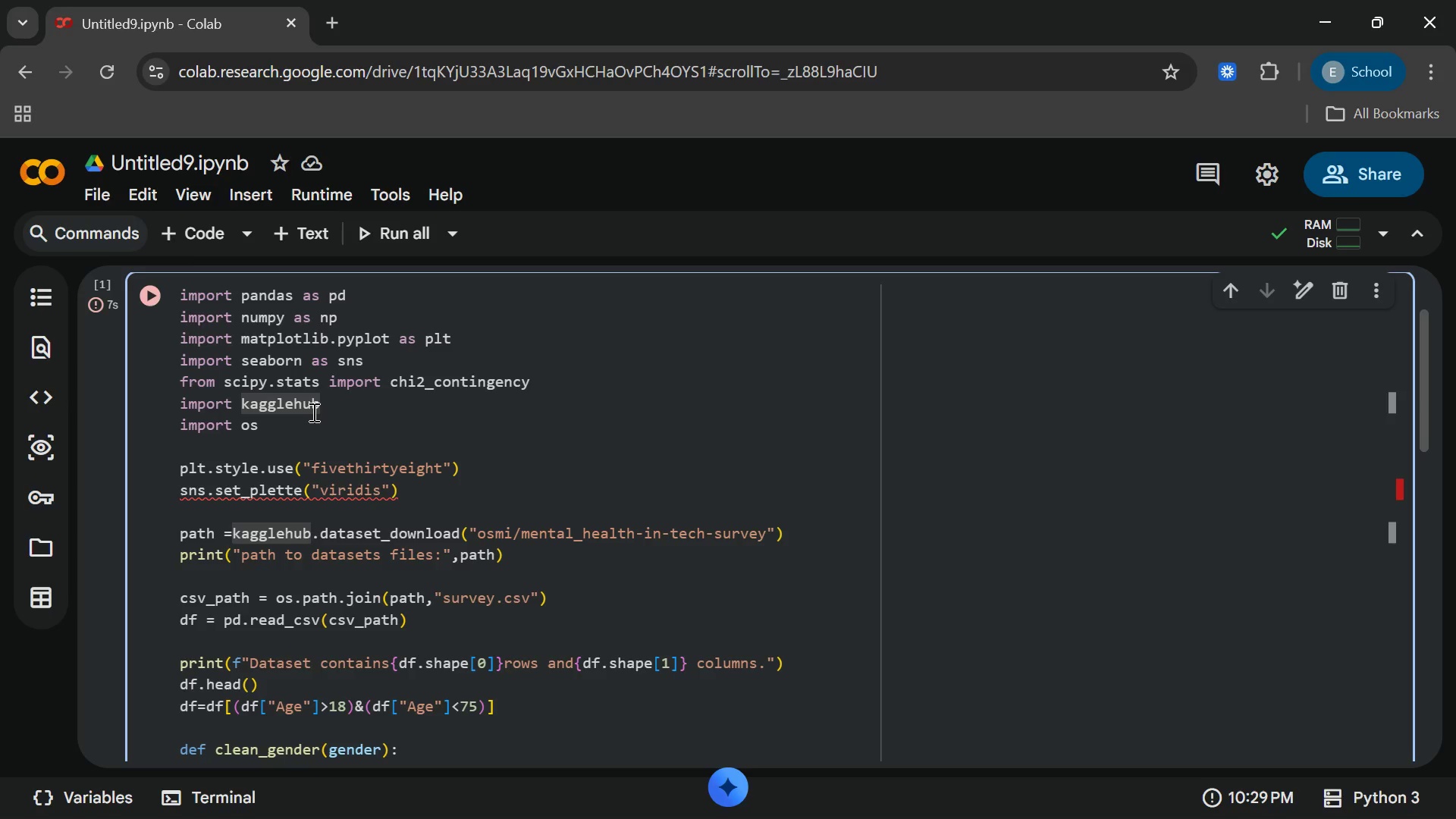 
wait(28.8)
 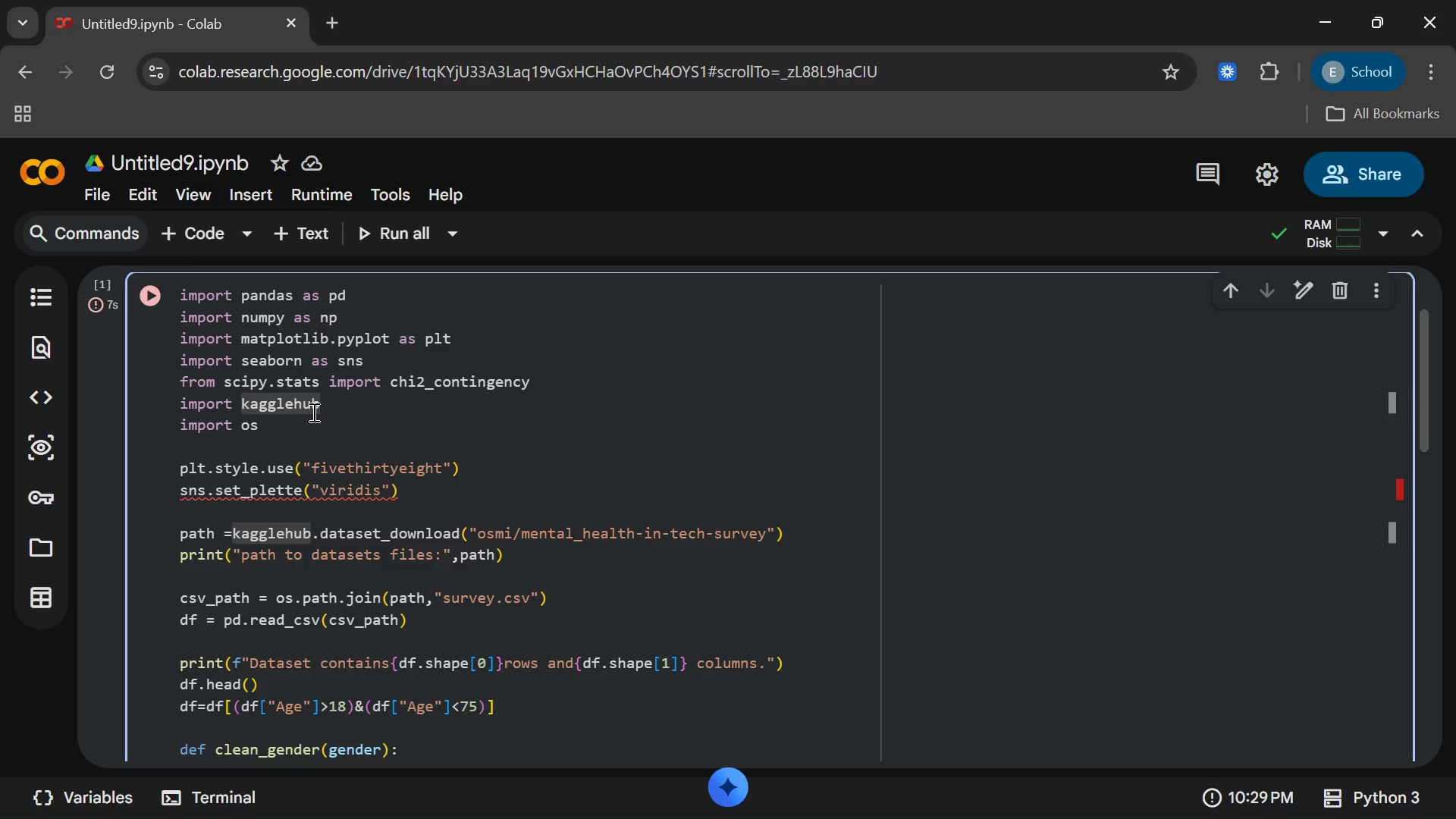 
left_click([181, 491])
 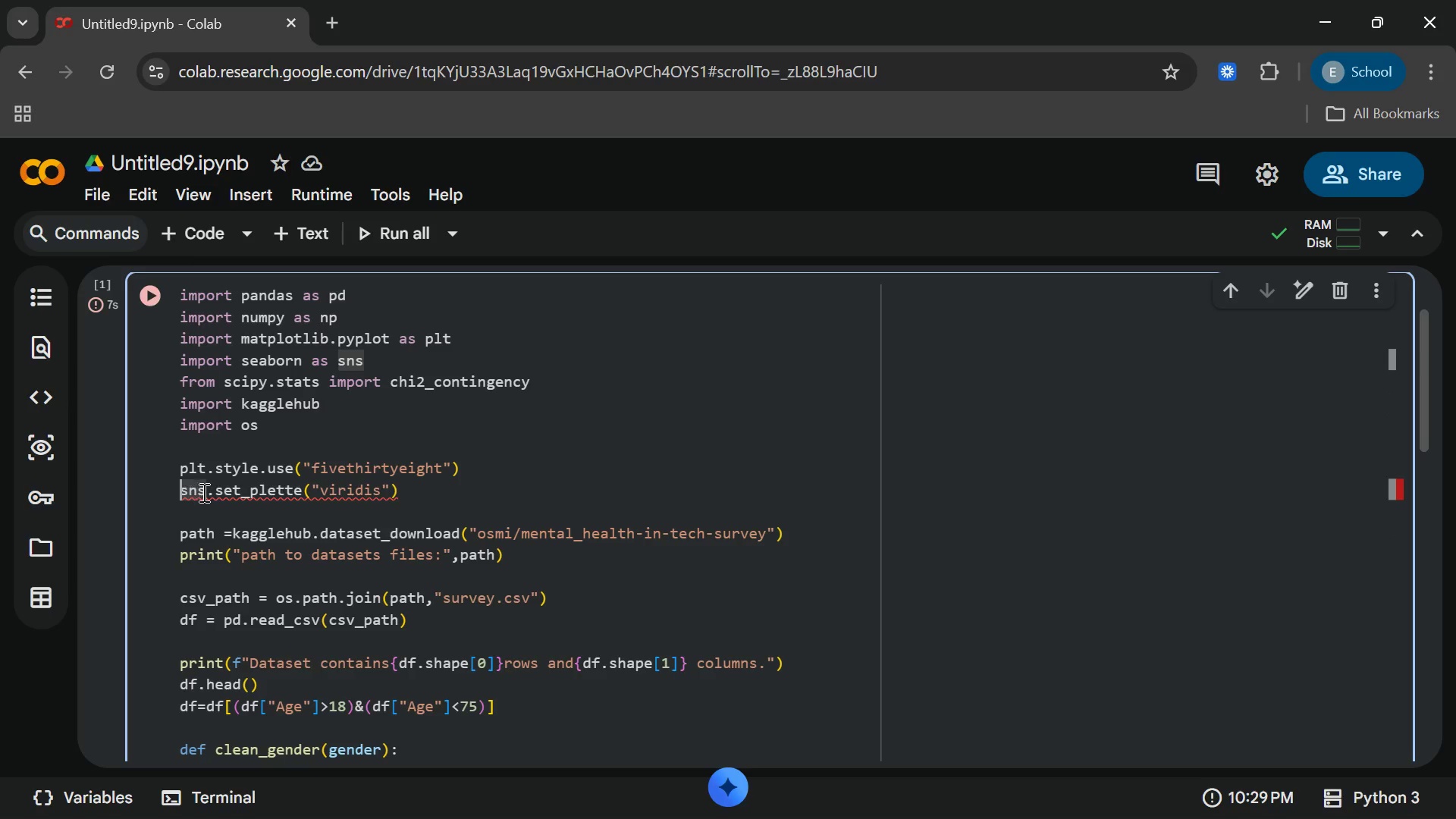 
left_click([215, 488])
 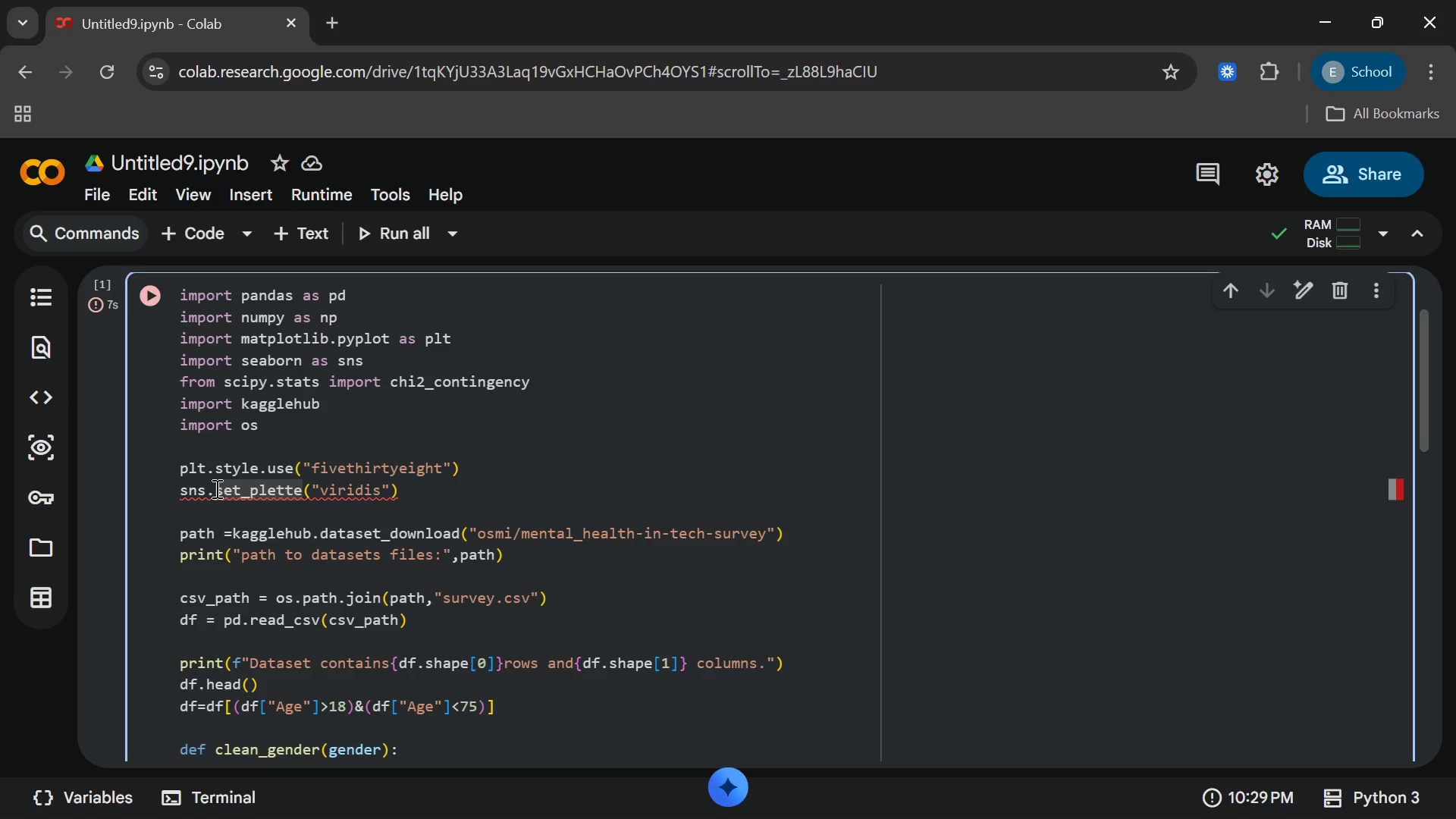 
right_click([215, 488])
 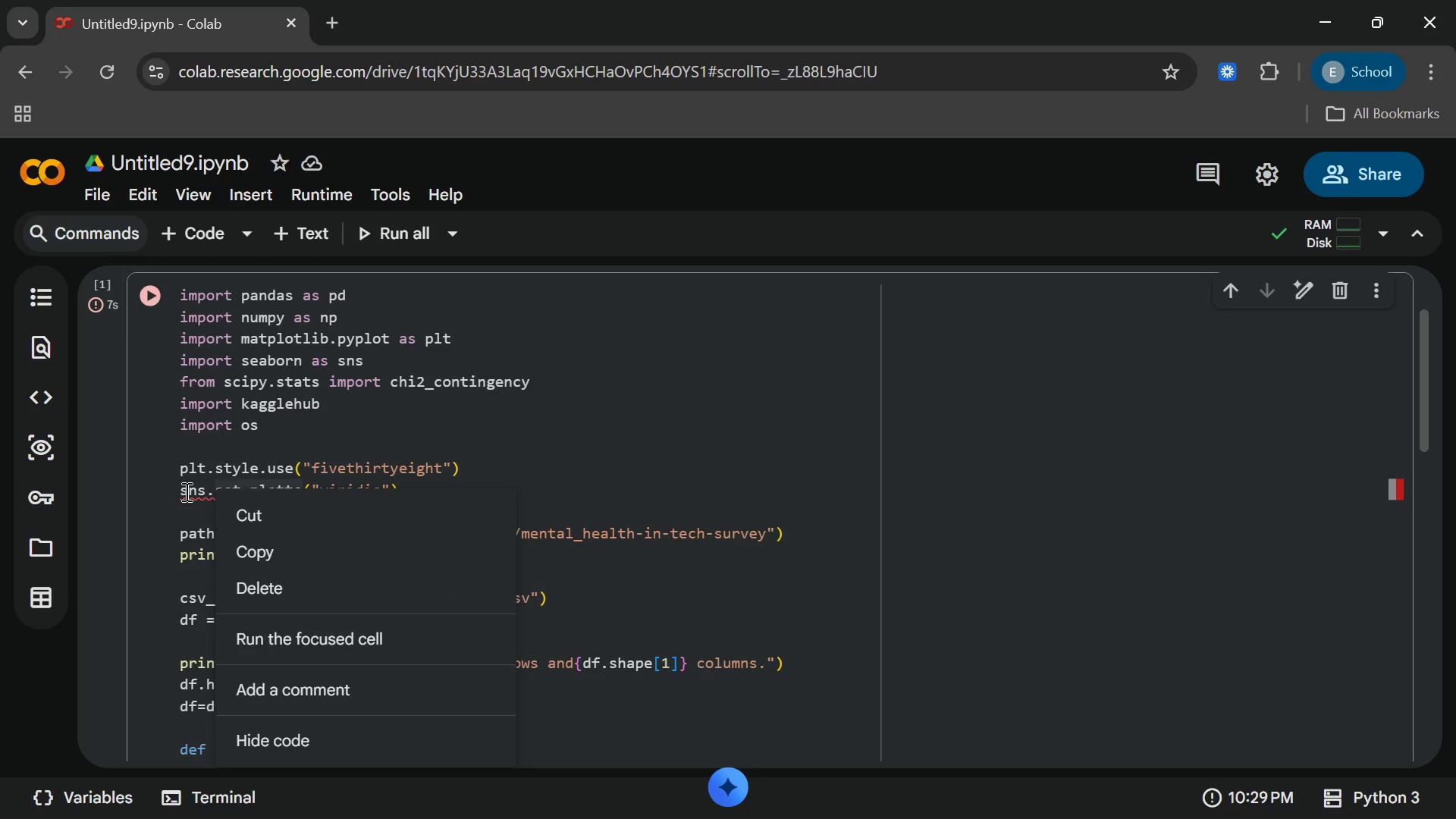 
left_click([185, 491])
 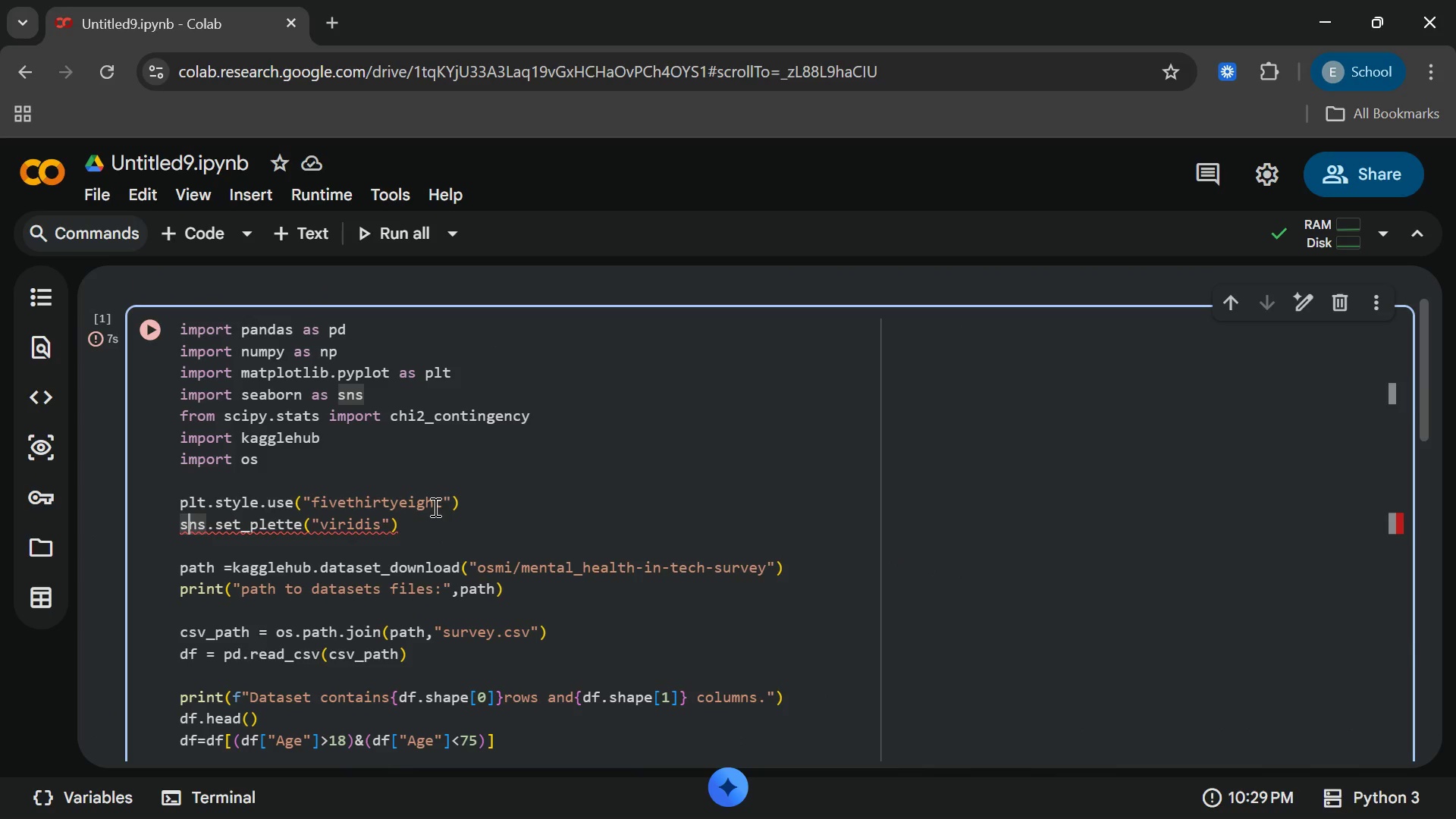 
wait(12.39)
 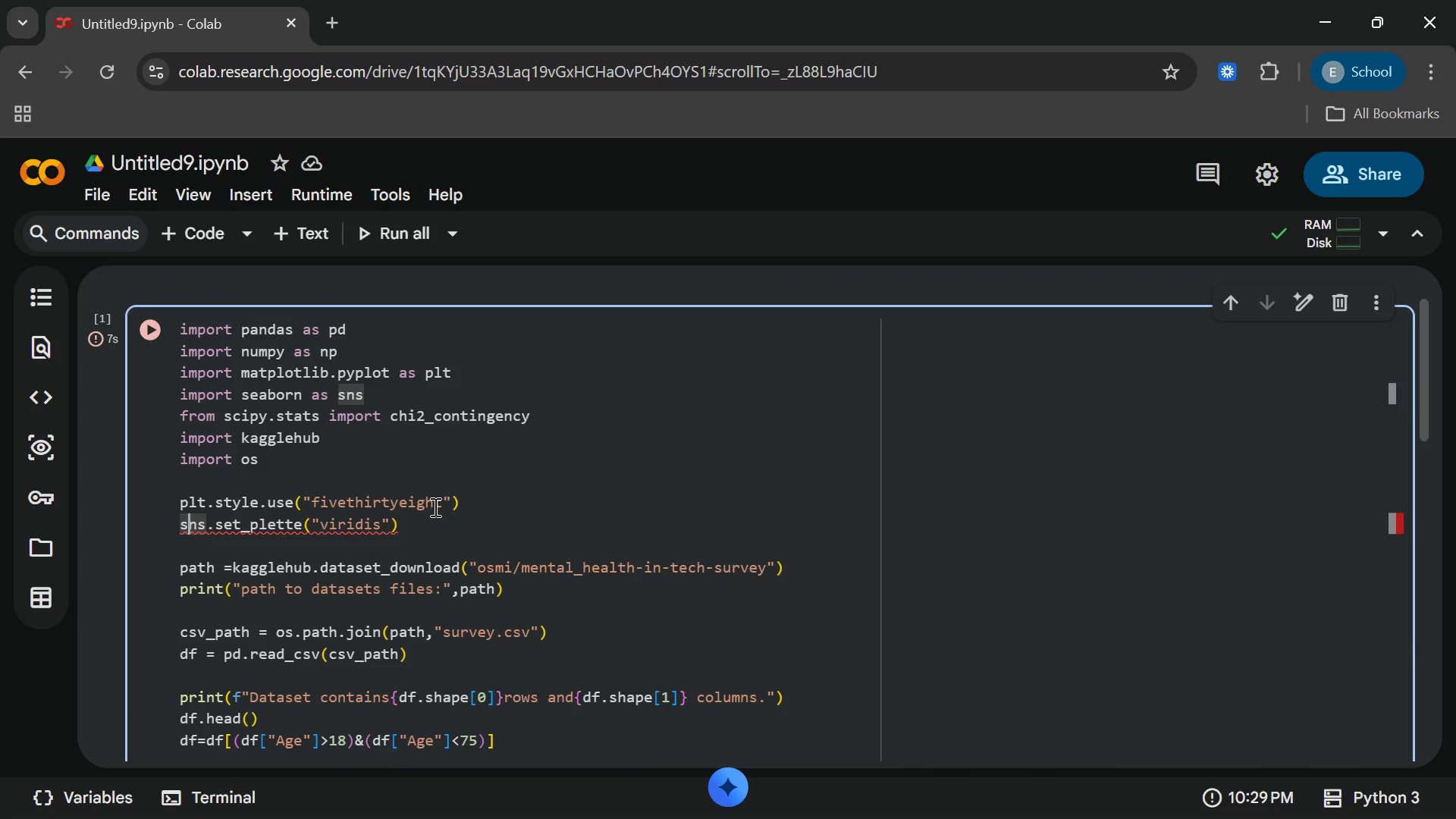 
left_click([259, 514])
 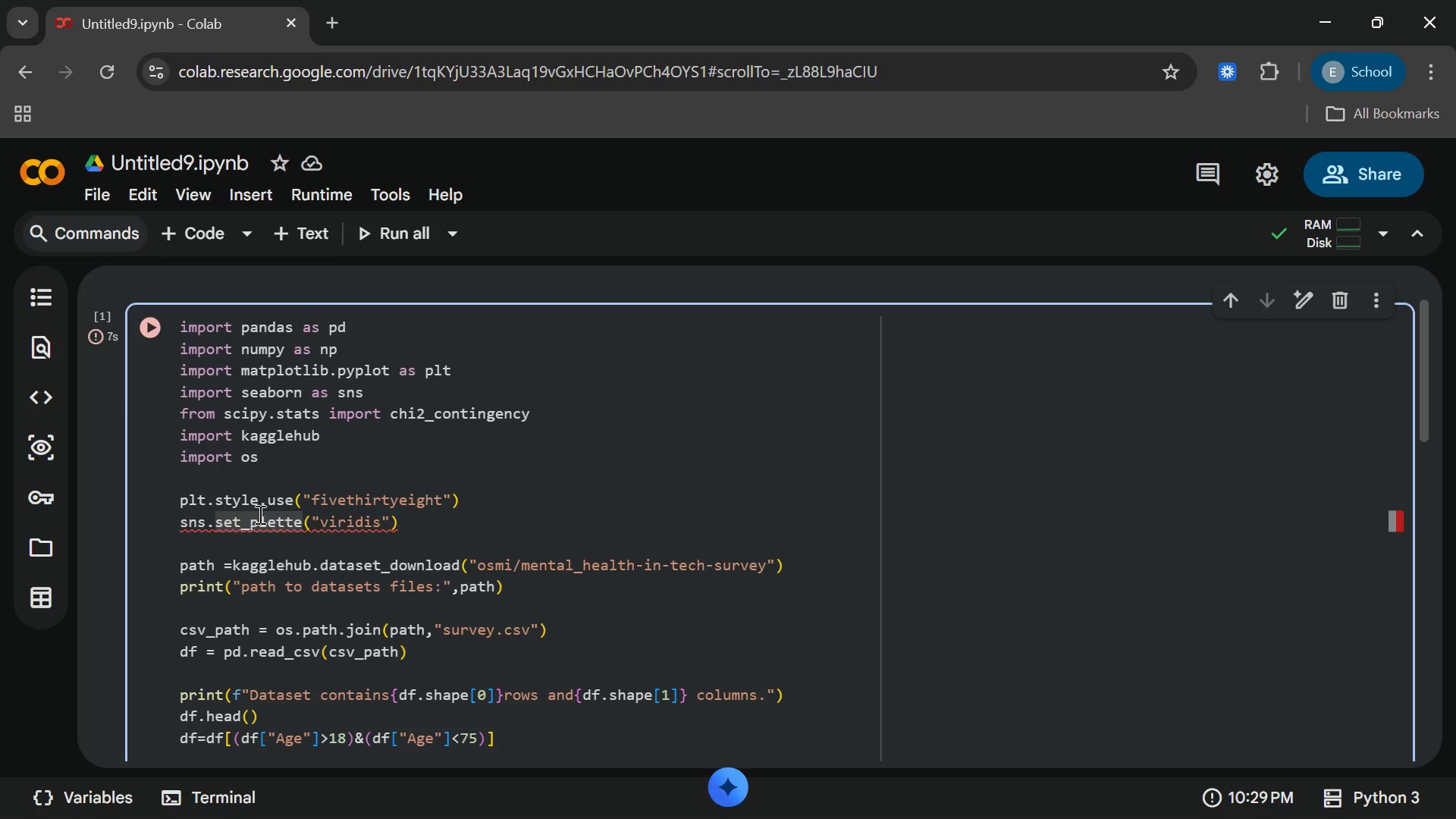 
key(A)
 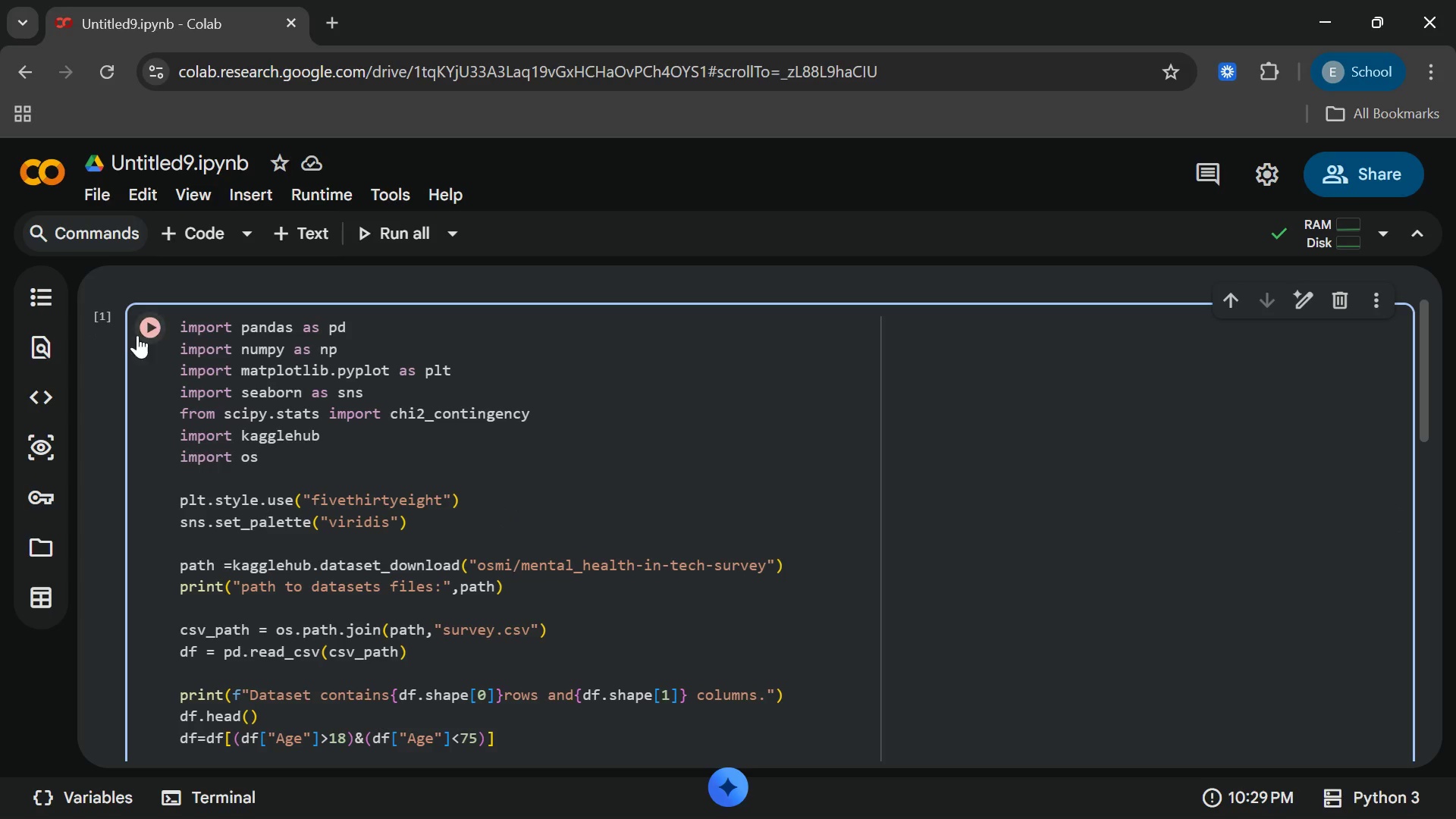 
left_click([143, 327])
 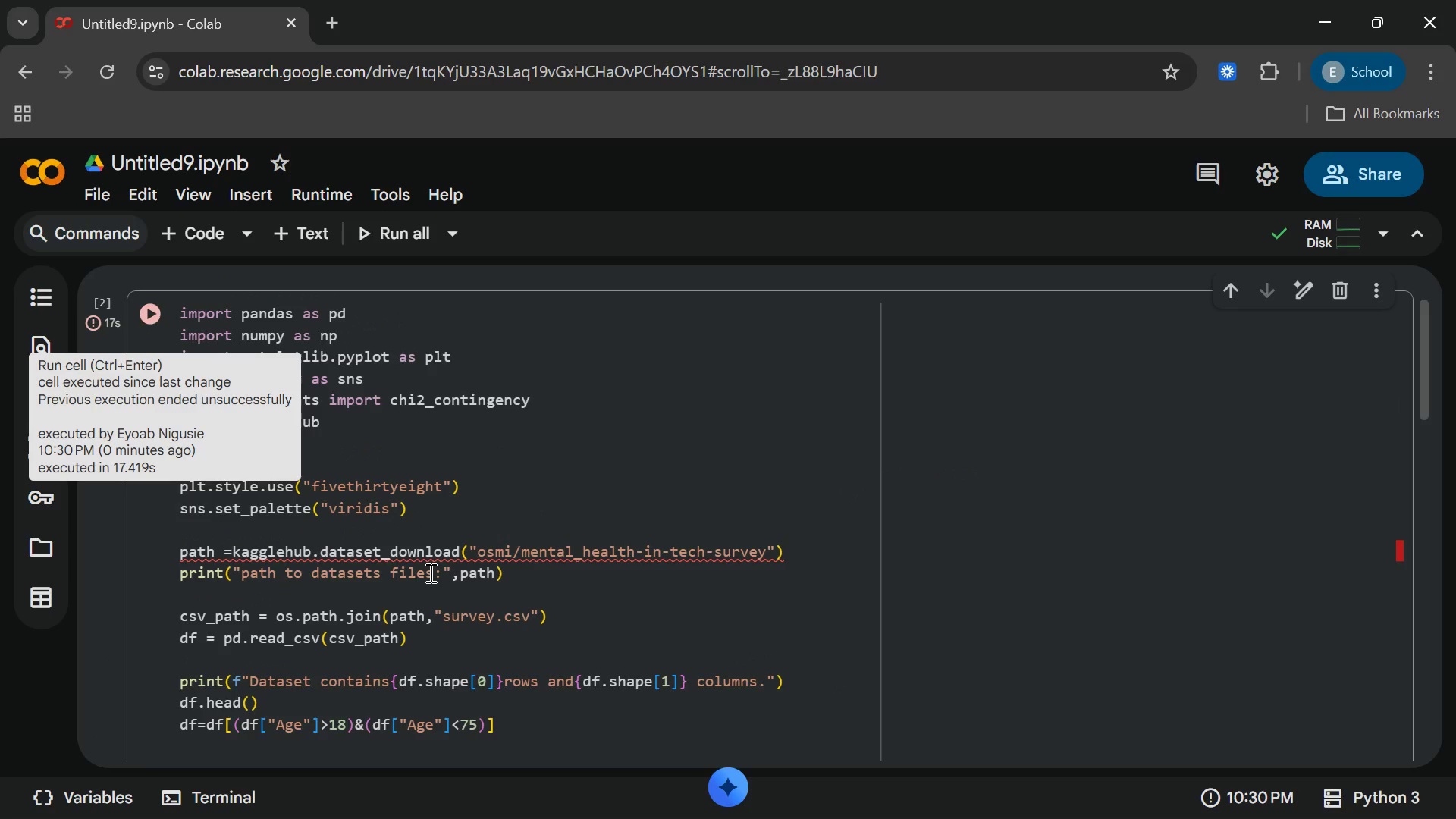 
wait(43.09)
 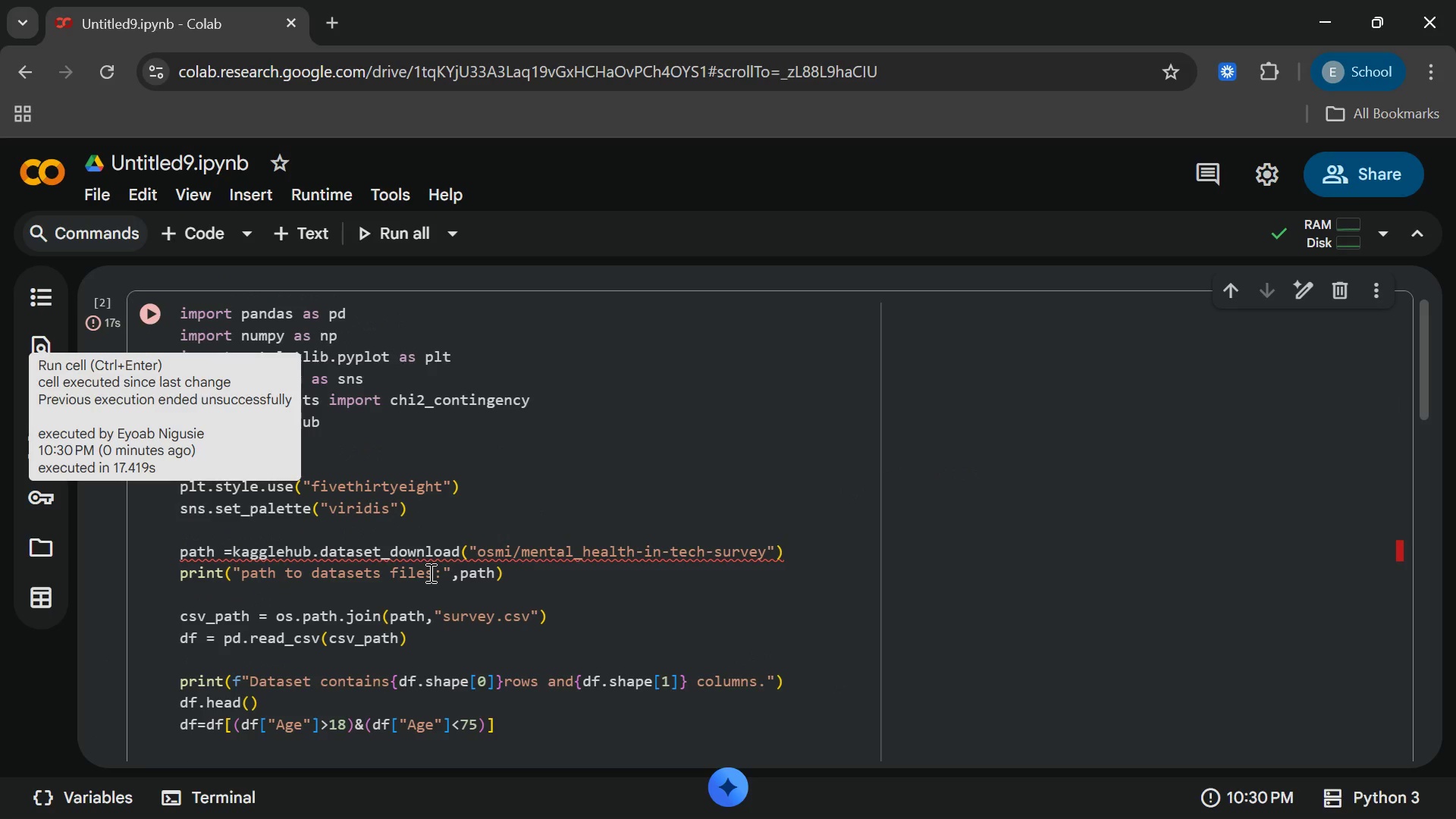 
left_click([444, 598])
 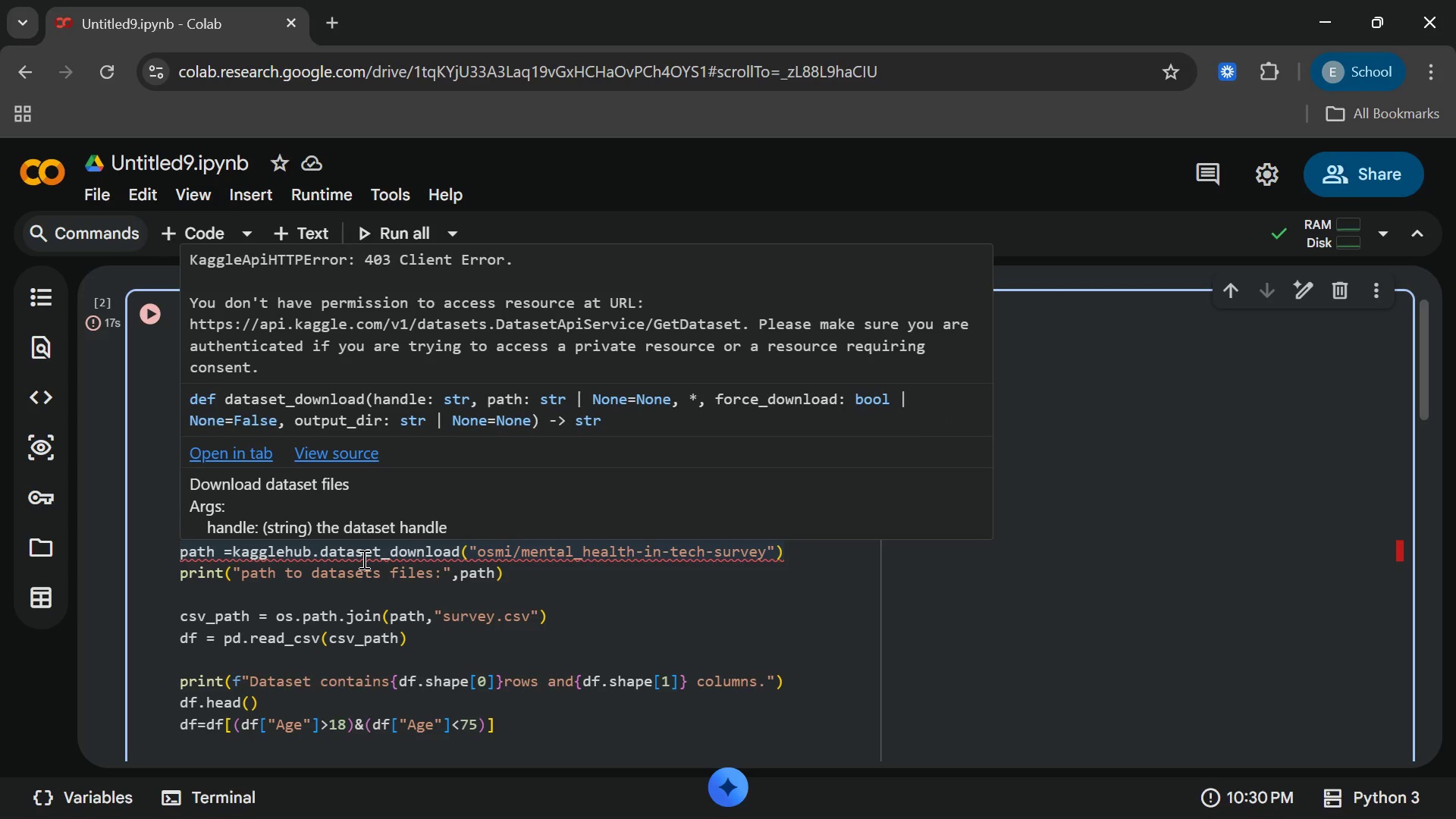 
wait(28.53)
 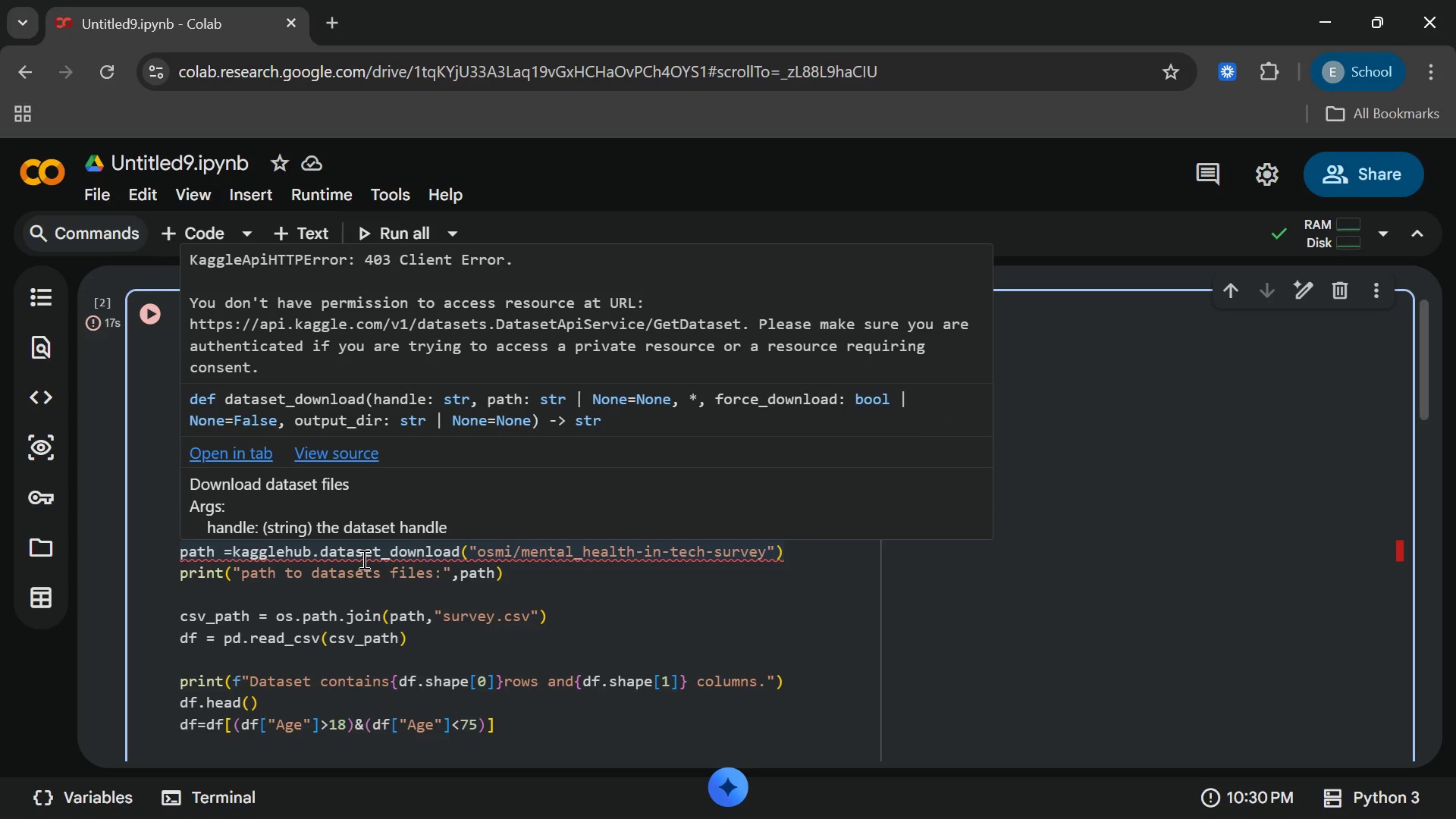 
left_click([581, 557])
 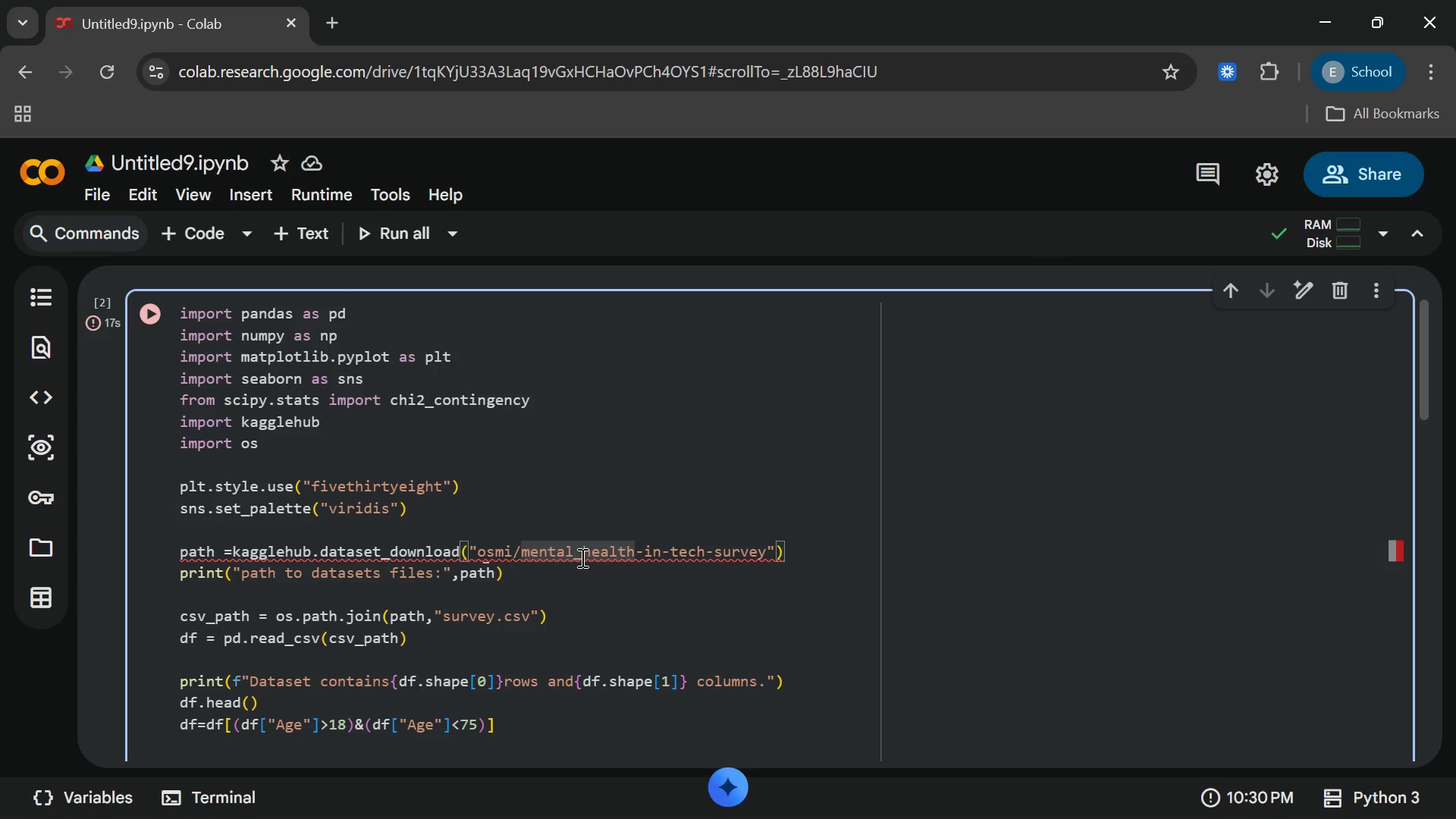 
key(Backspace)
 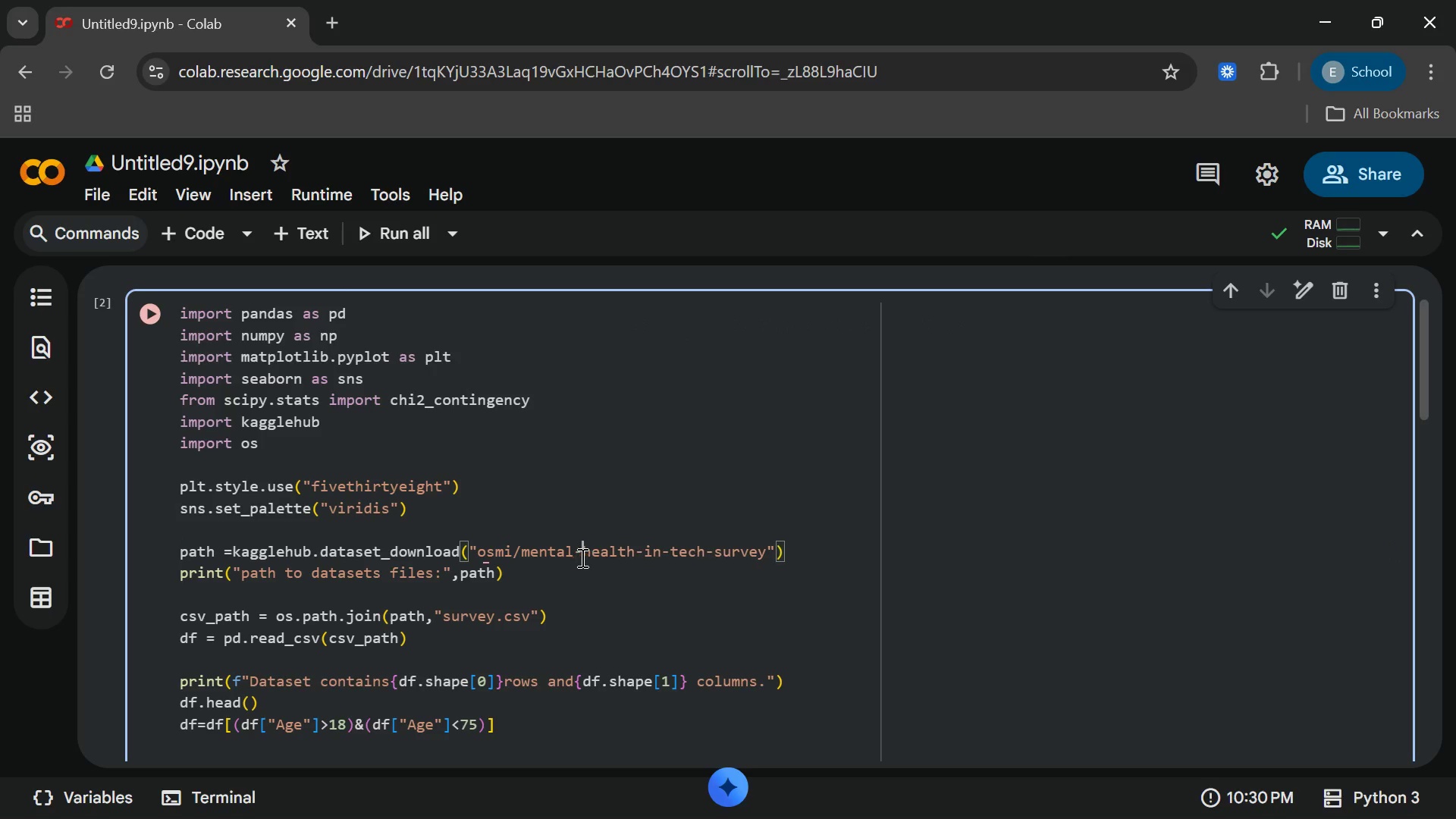 
key(Minus)
 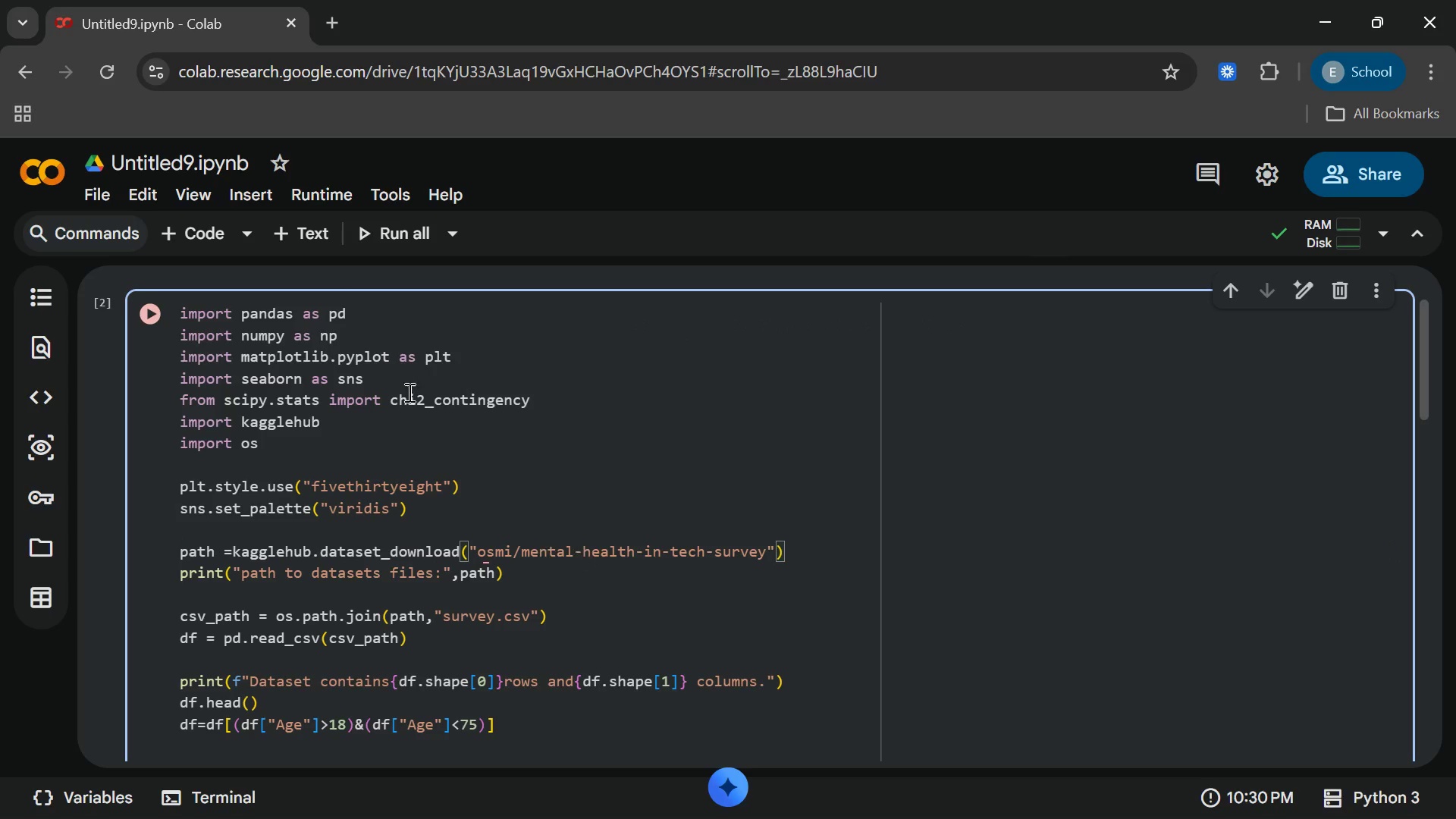 
left_click([155, 305])
 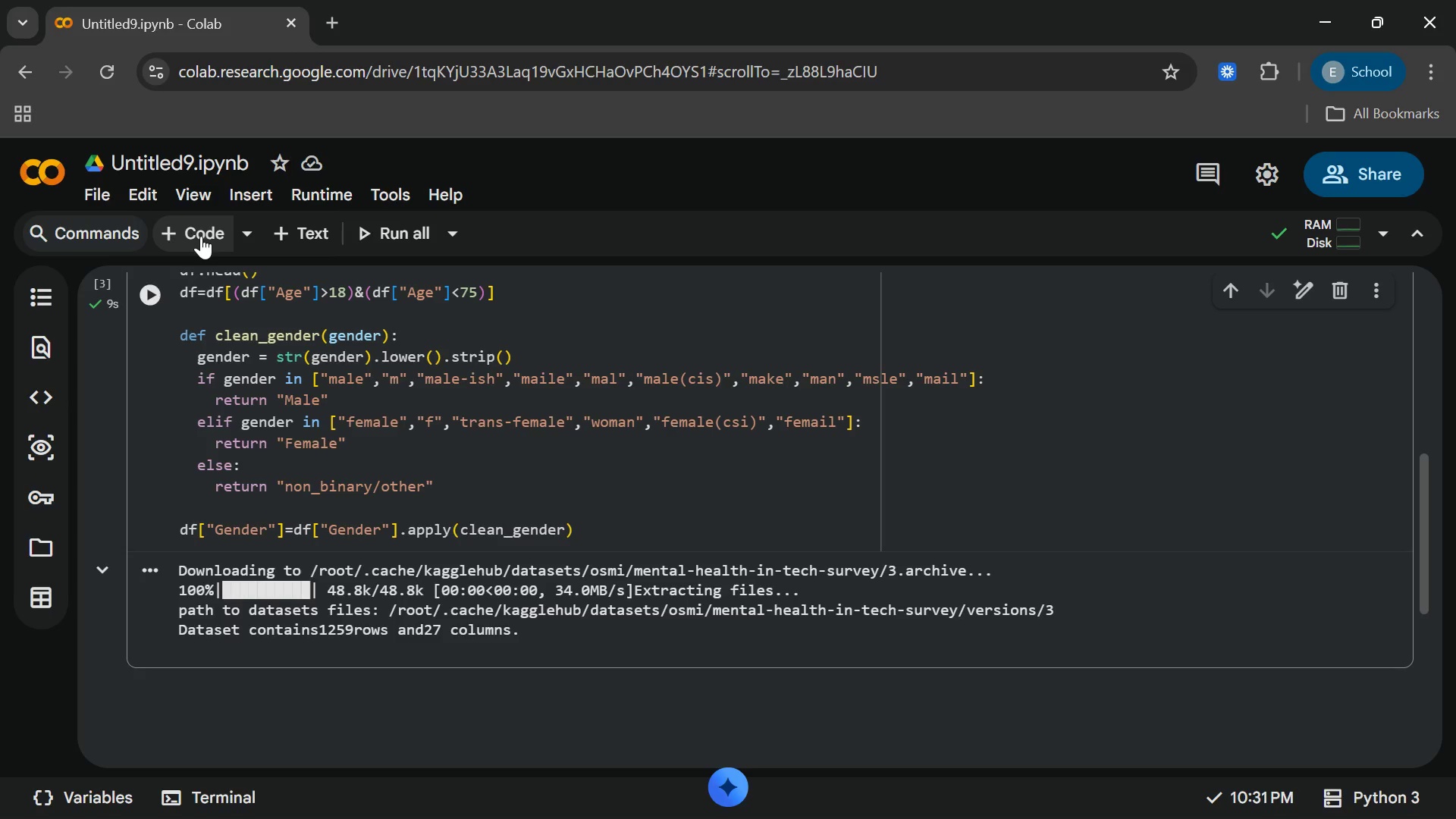 
wait(37.48)
 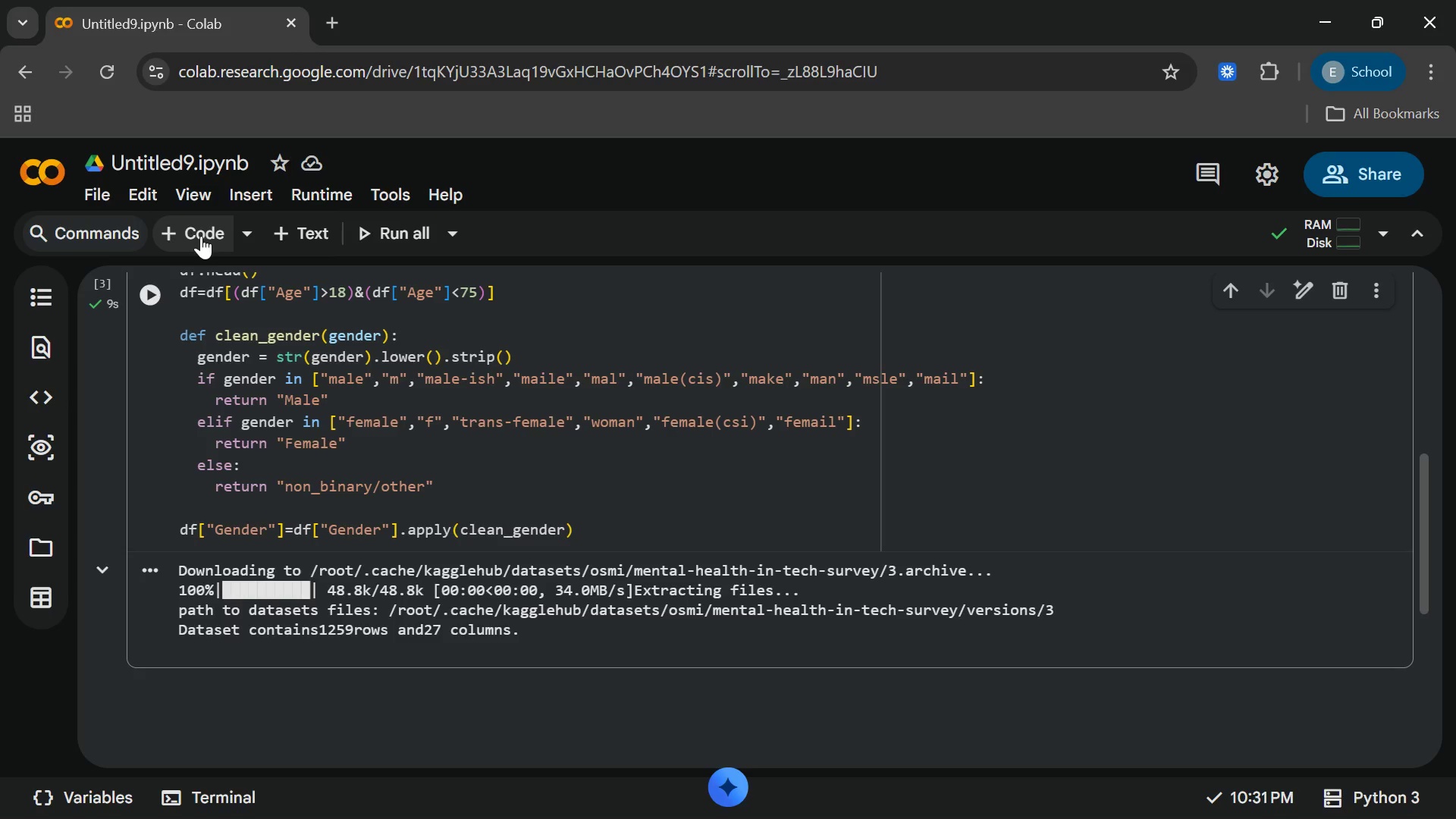 
left_click([287, 240])
 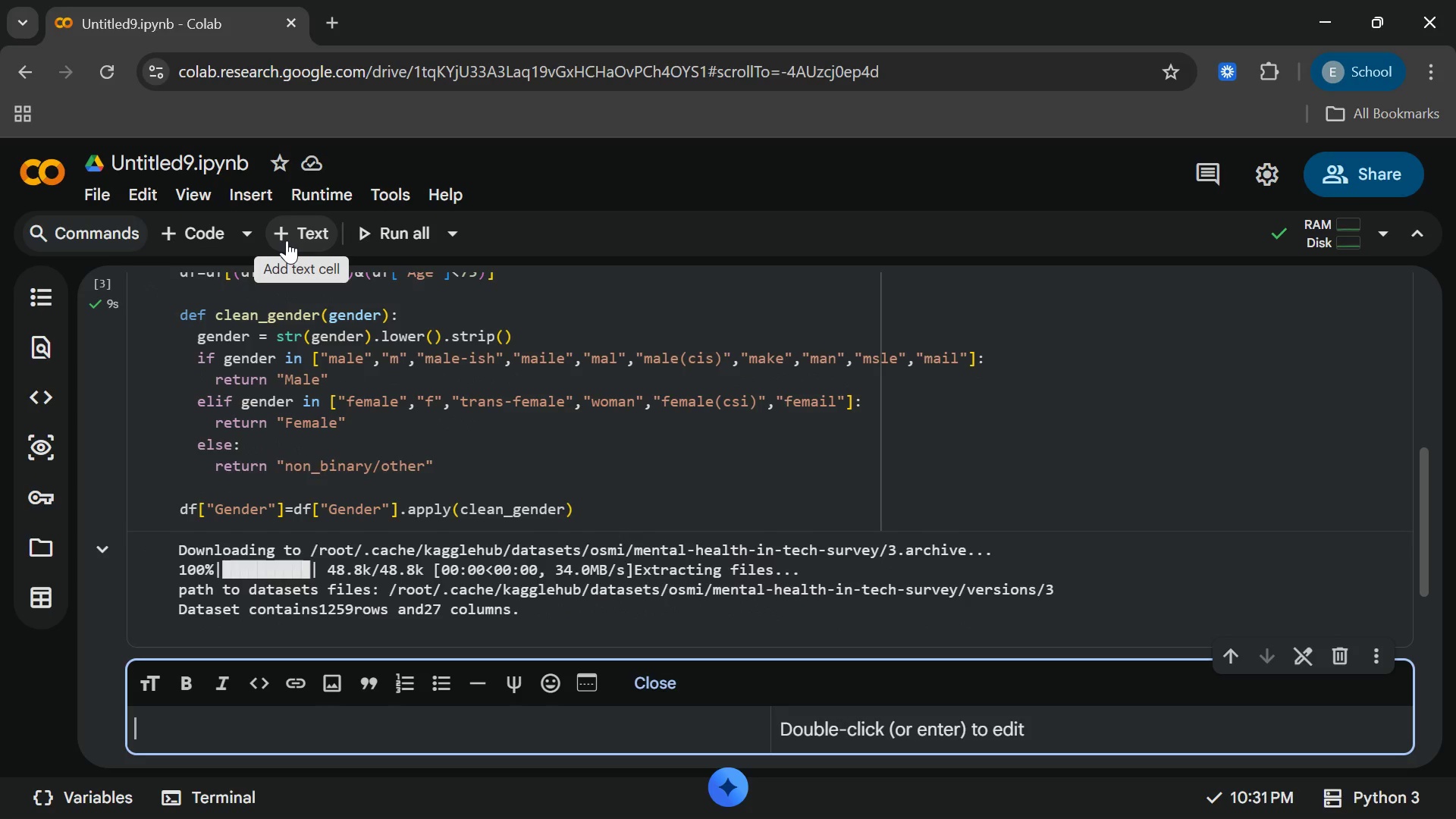 
key(Shift+3)
 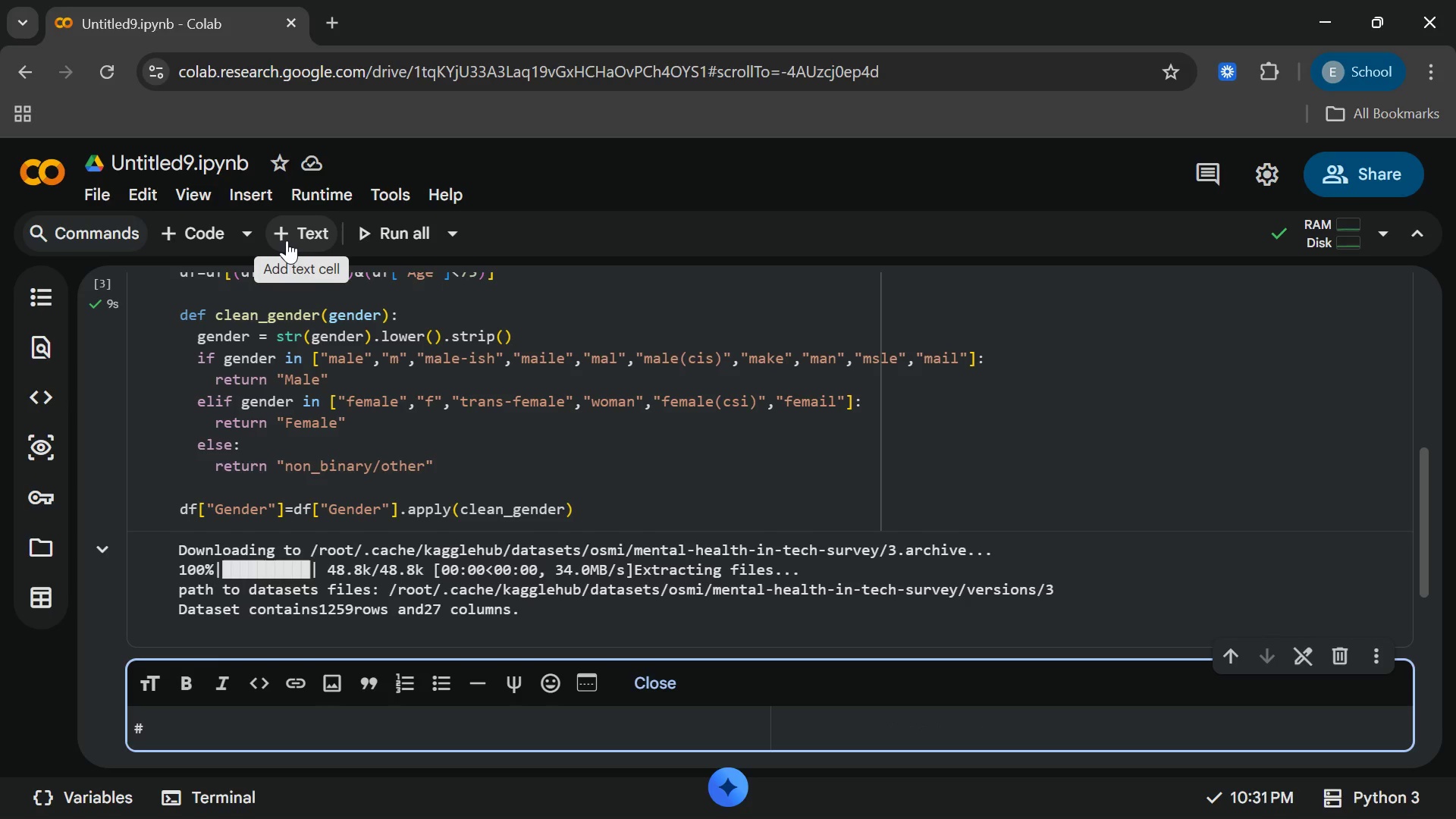 
wait(7.42)
 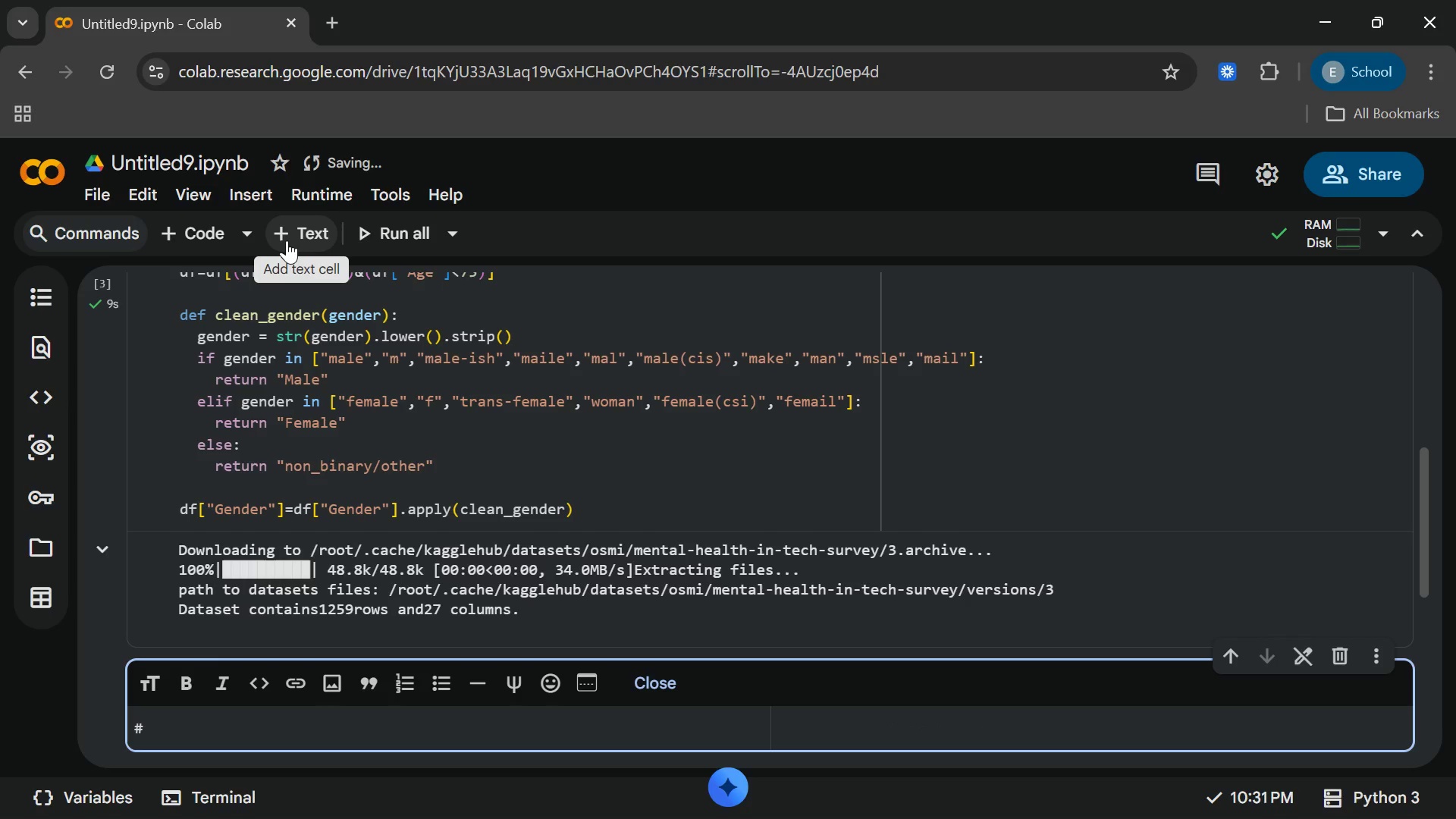 
type(Handlinf)
key(Backspace)
type(g missing values)
 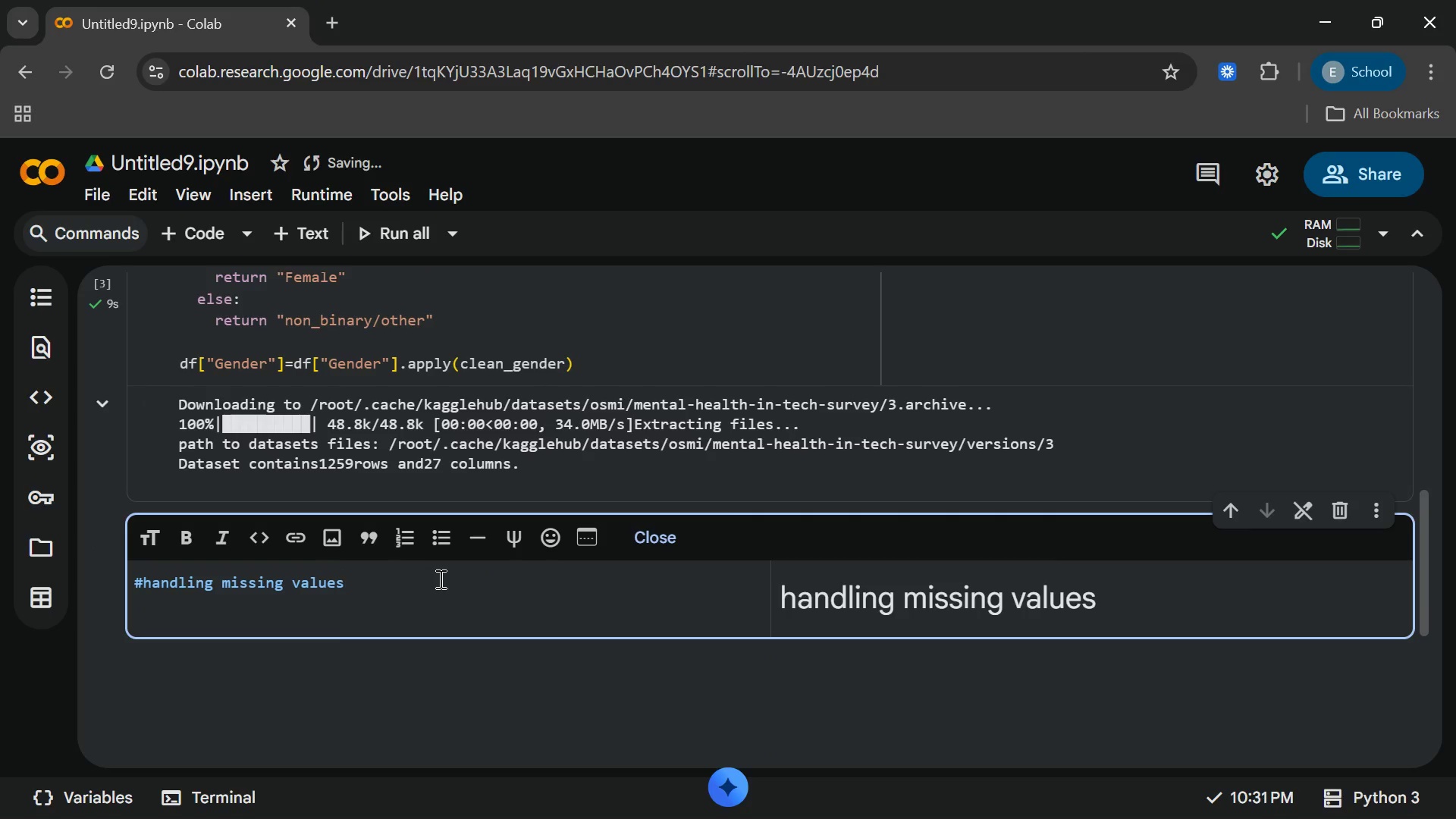 
wait(20.45)
 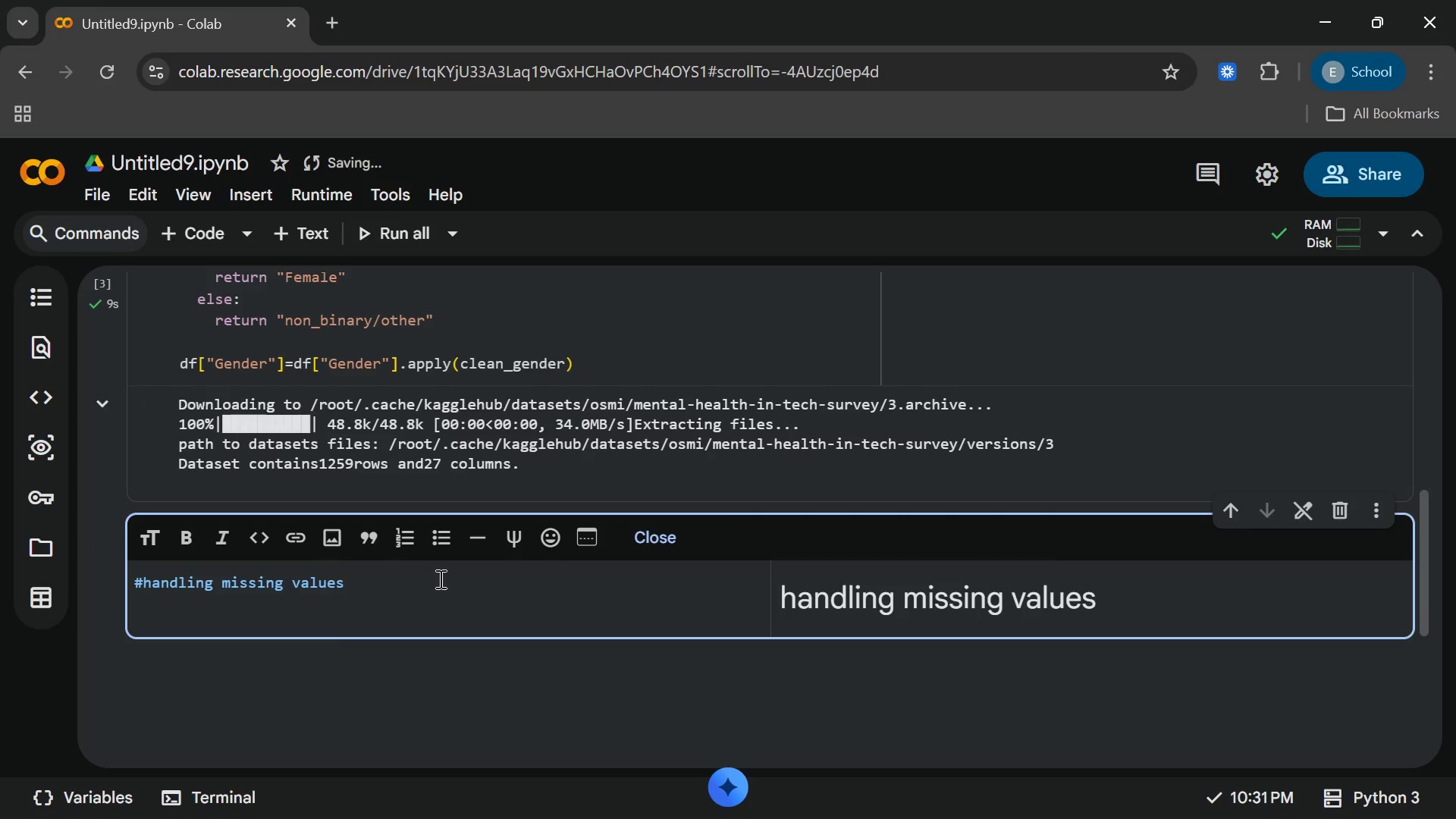 
left_click([149, 582])
 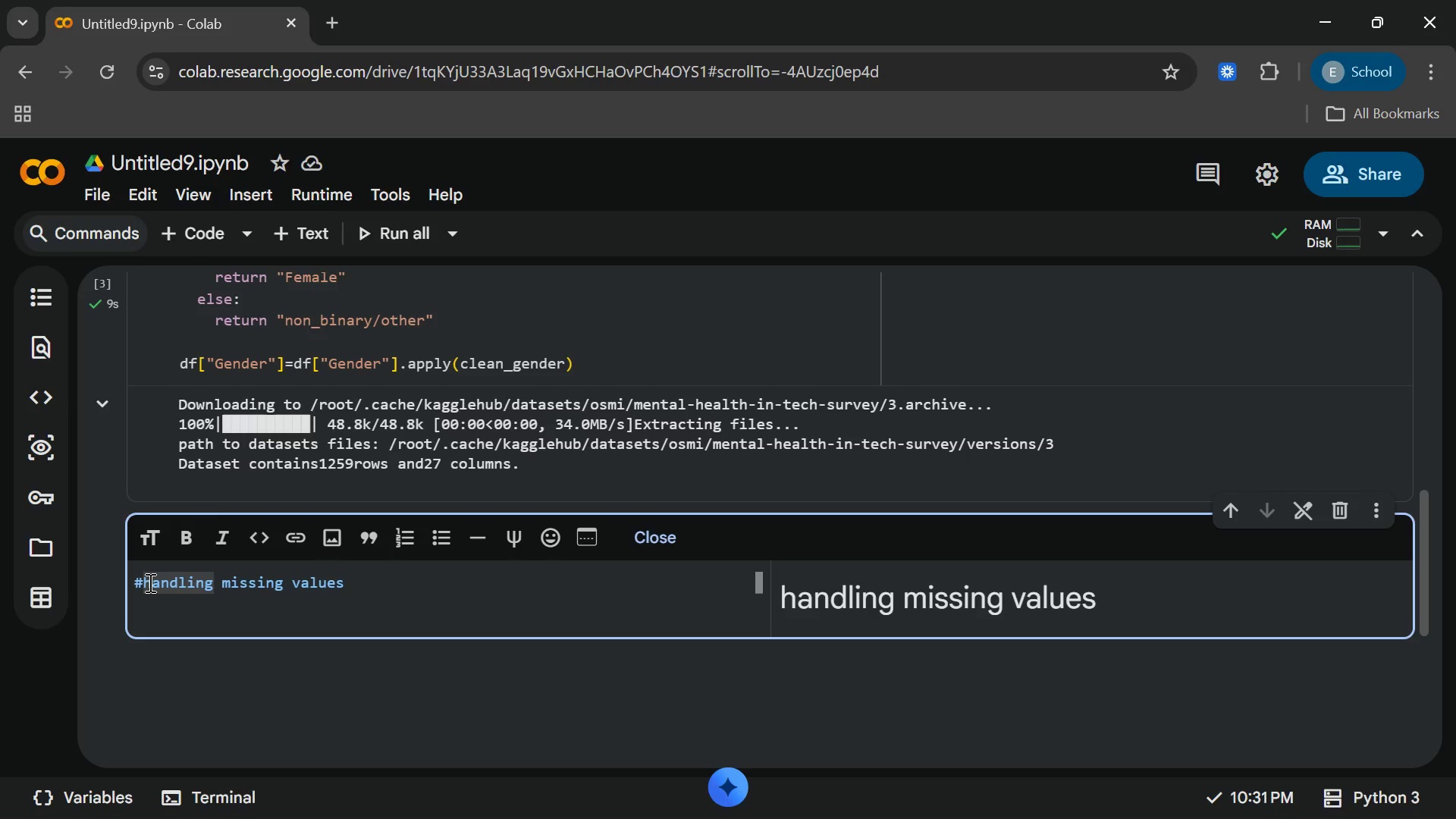 
key(Backspace)
 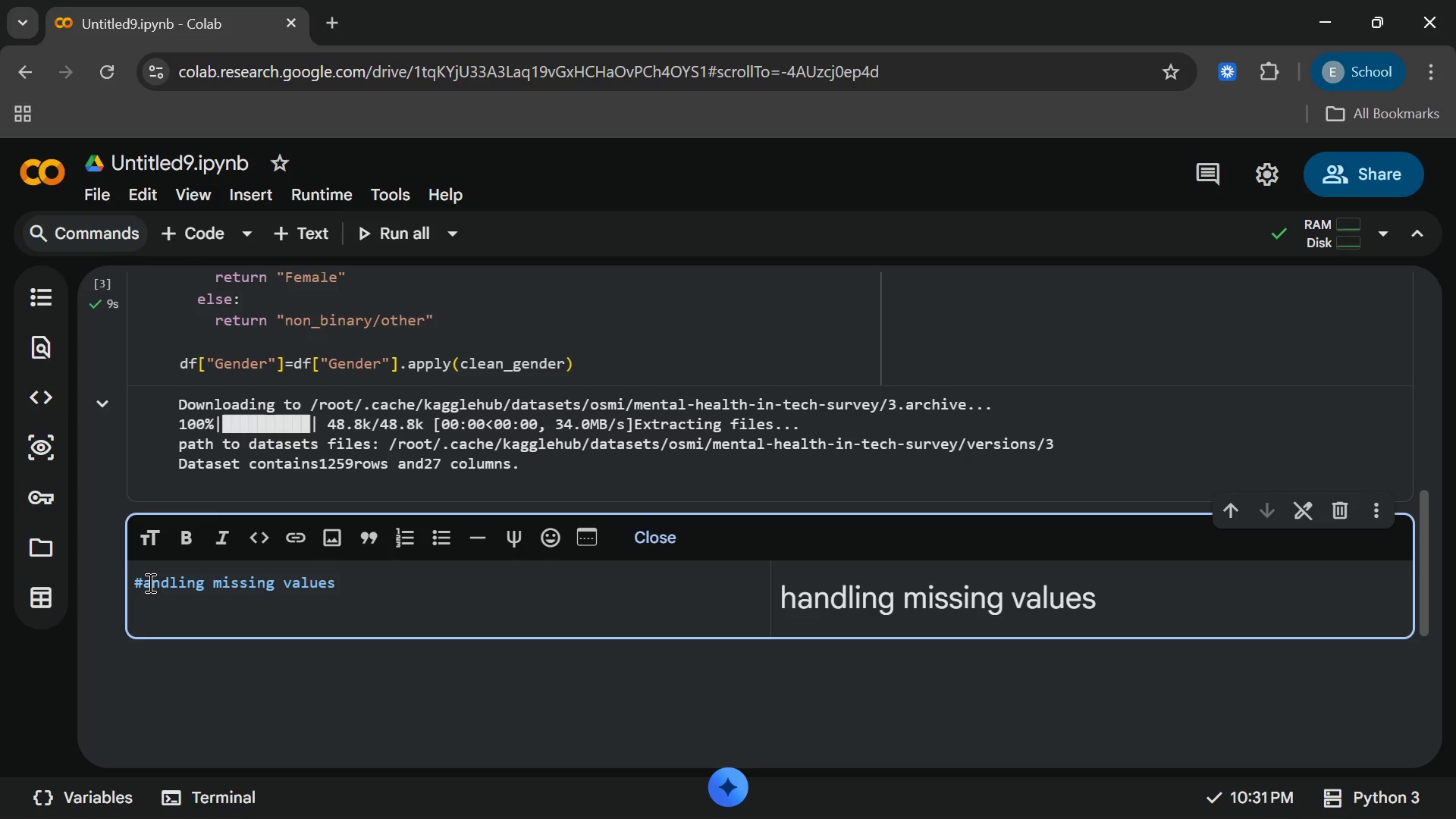 
hold_key(key=ControlLeft, duration=0.55)
 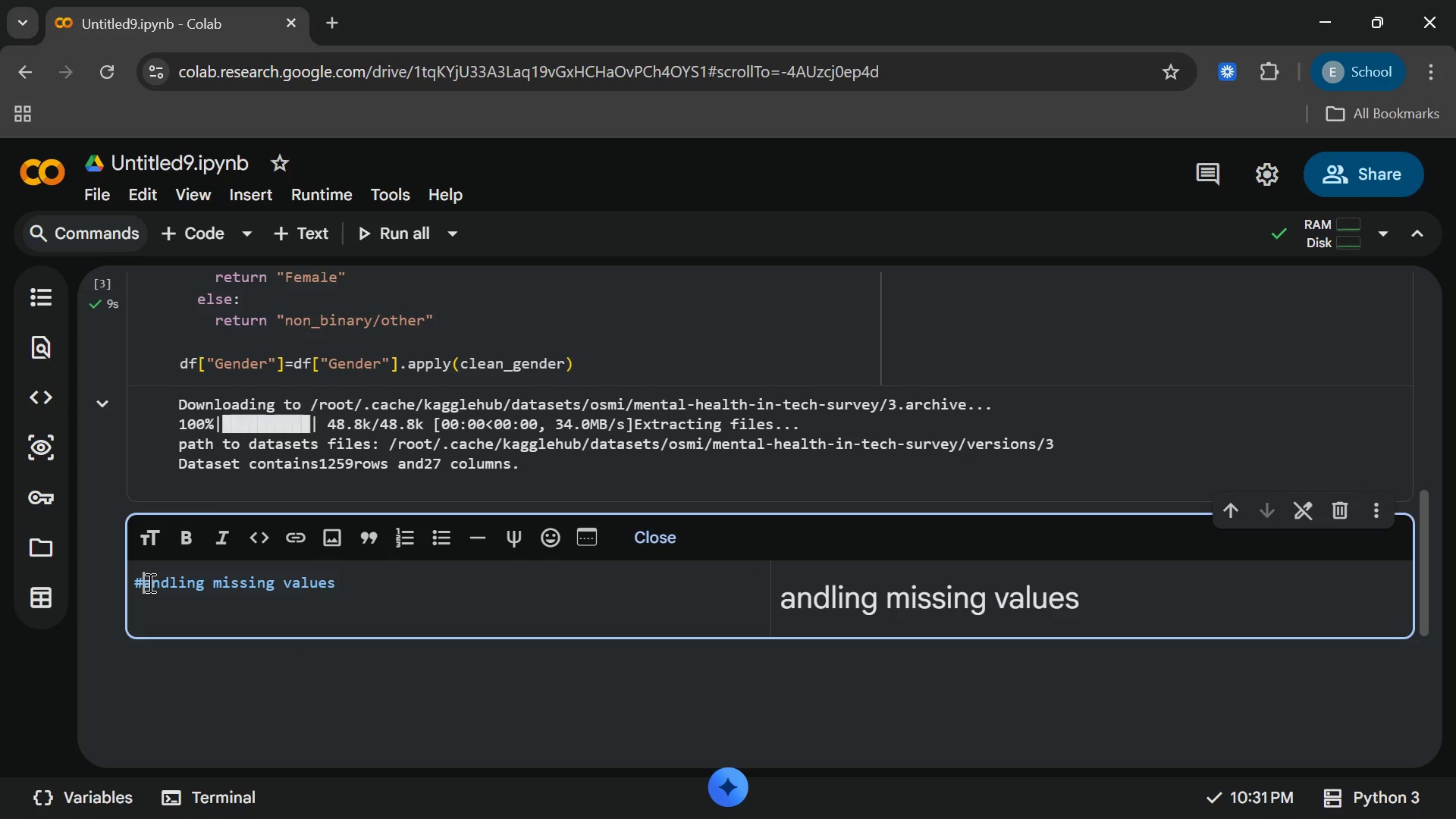 
key(Control+H)
 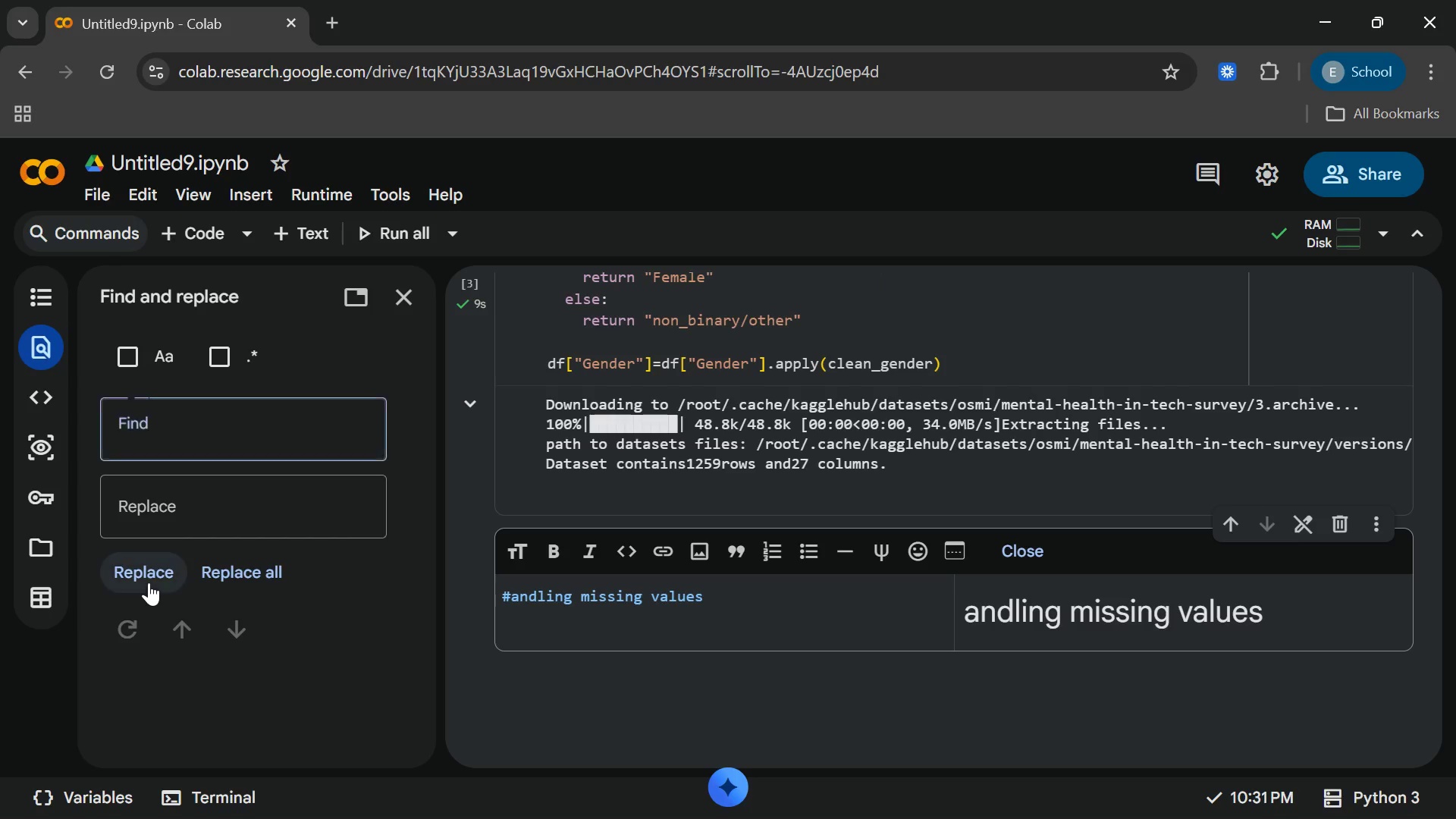 
key(Control+ControlLeft)
 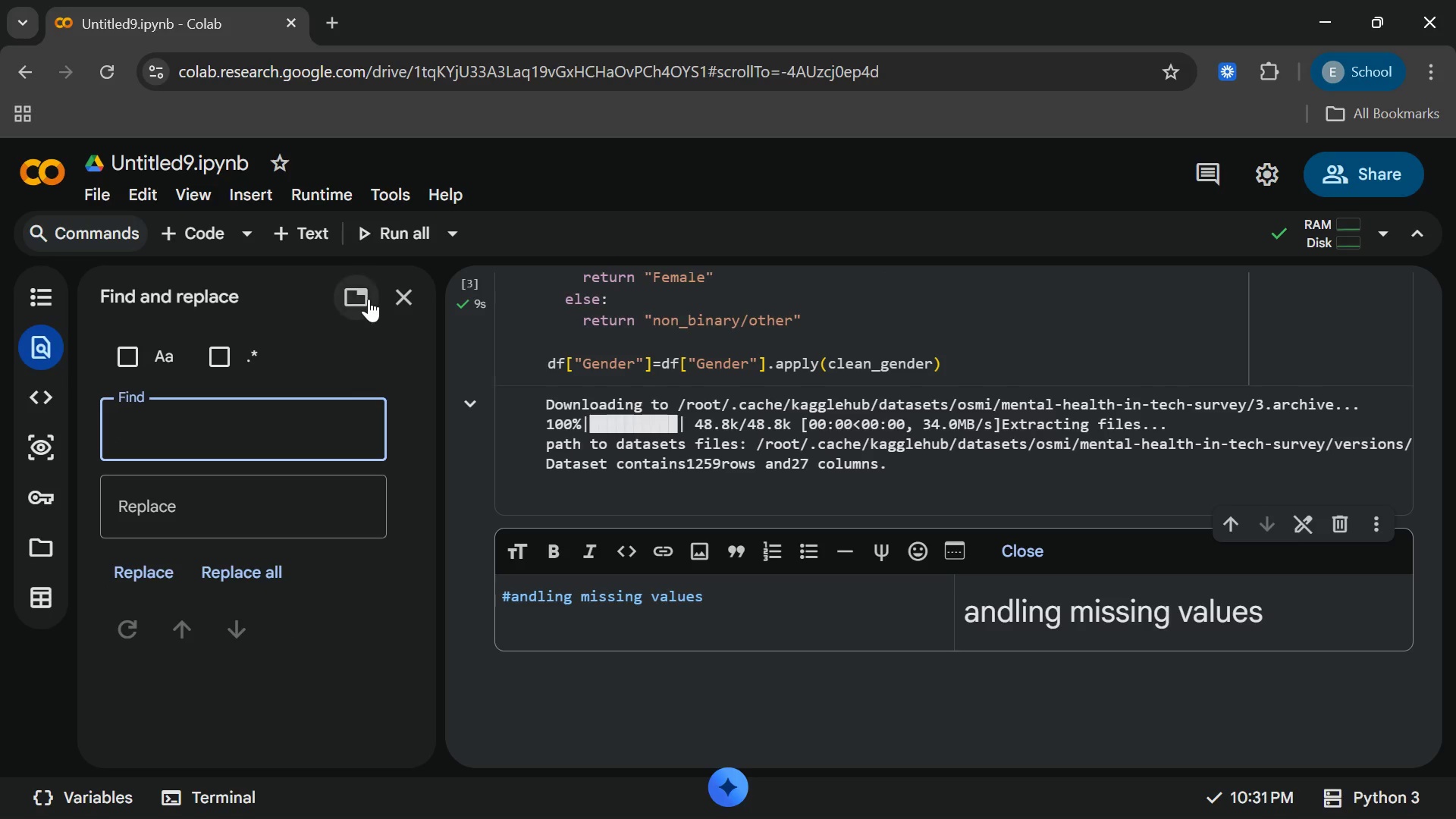 
left_click([381, 297])
 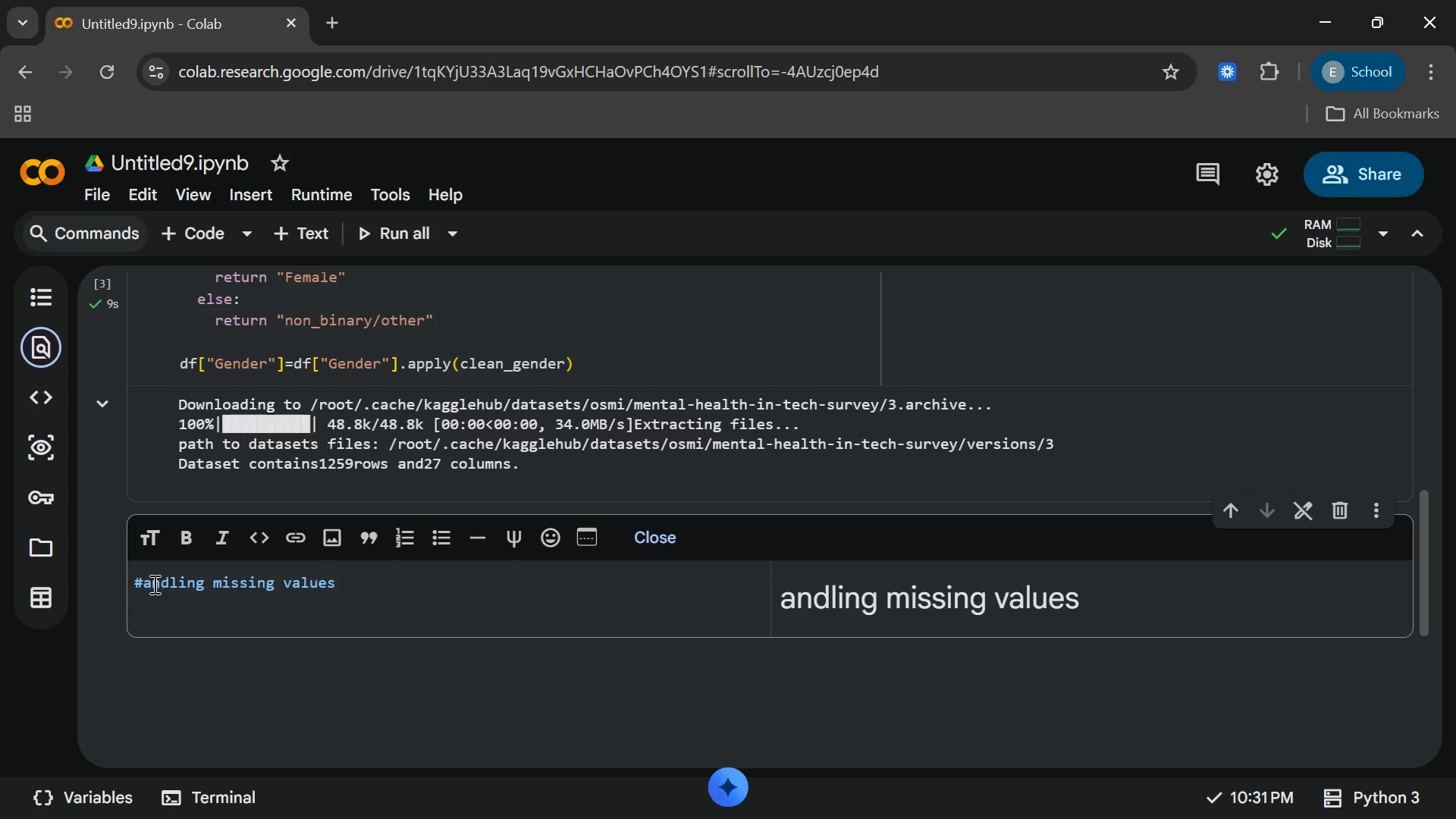 
left_click([141, 579])
 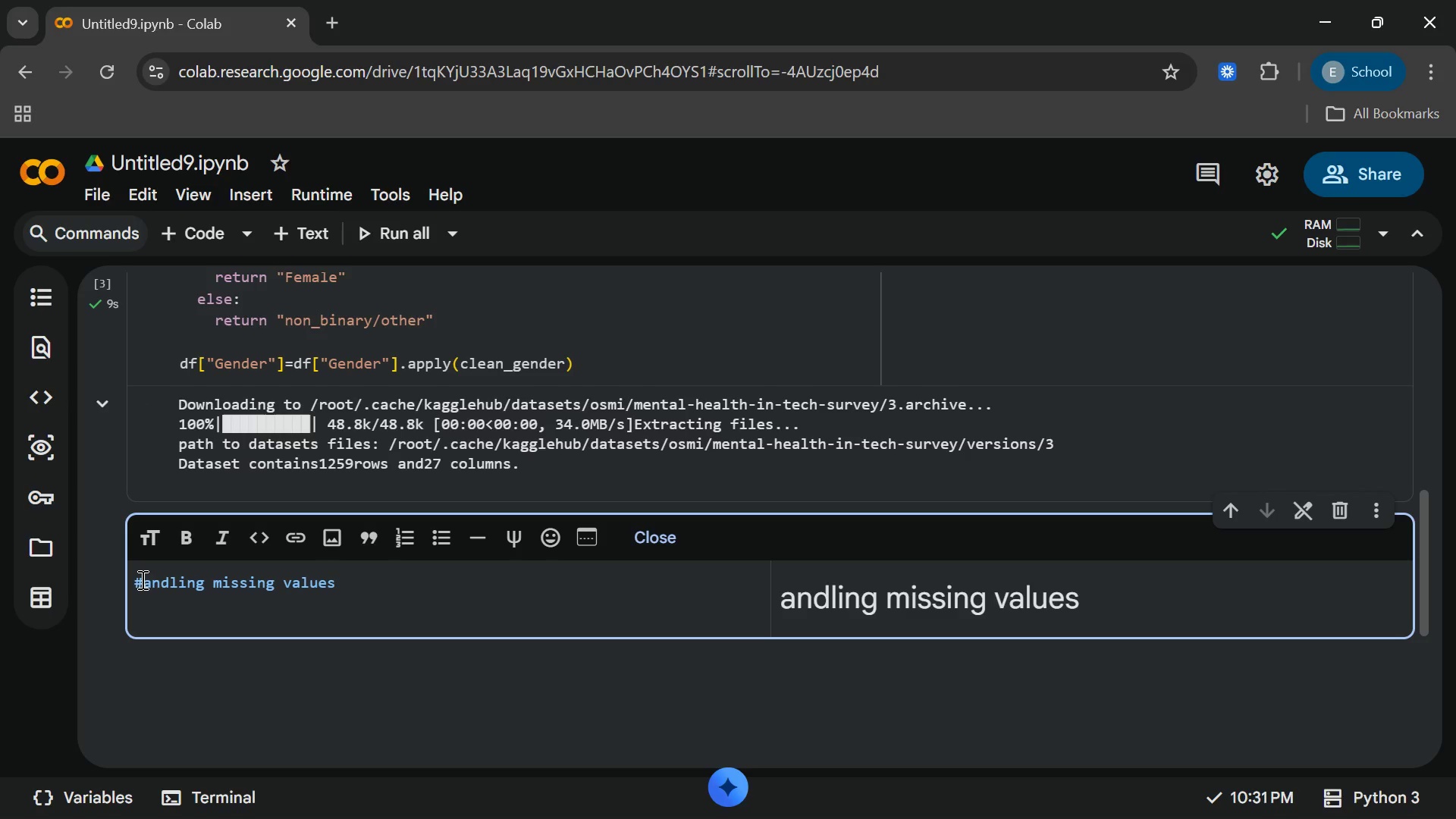 
key(Shift+H)
 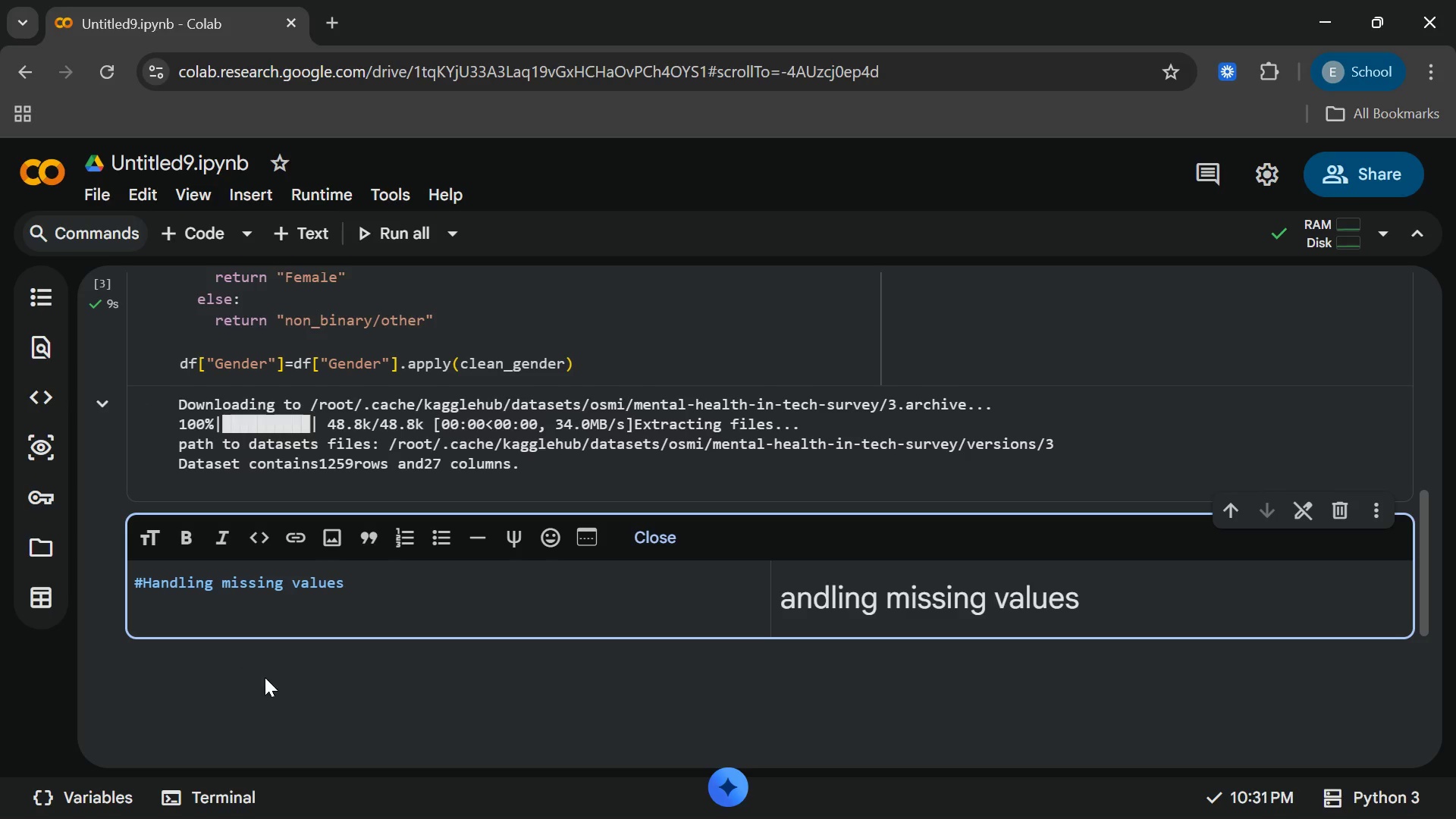 
left_click([265, 678])
 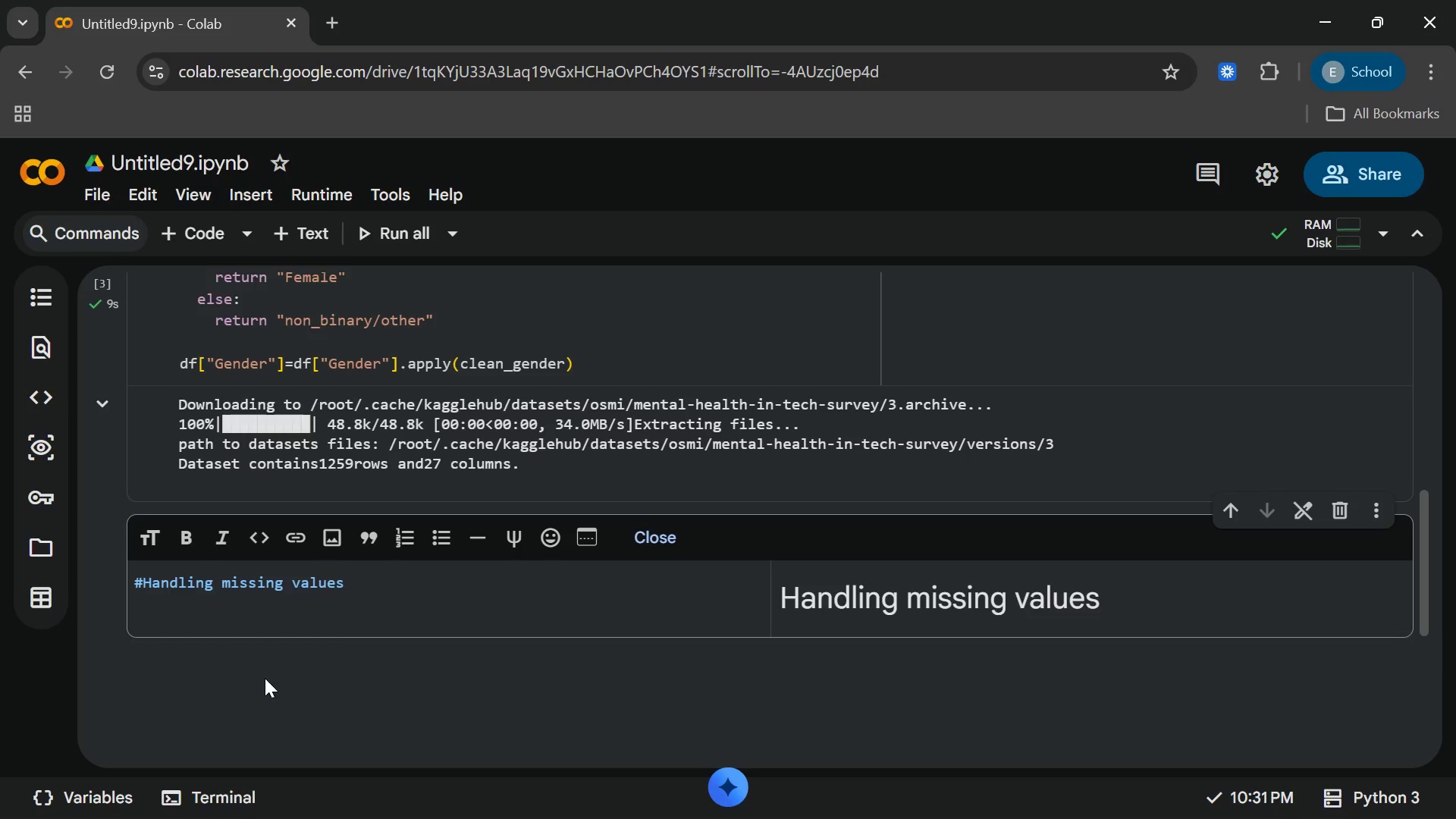 
left_click([265, 678])
 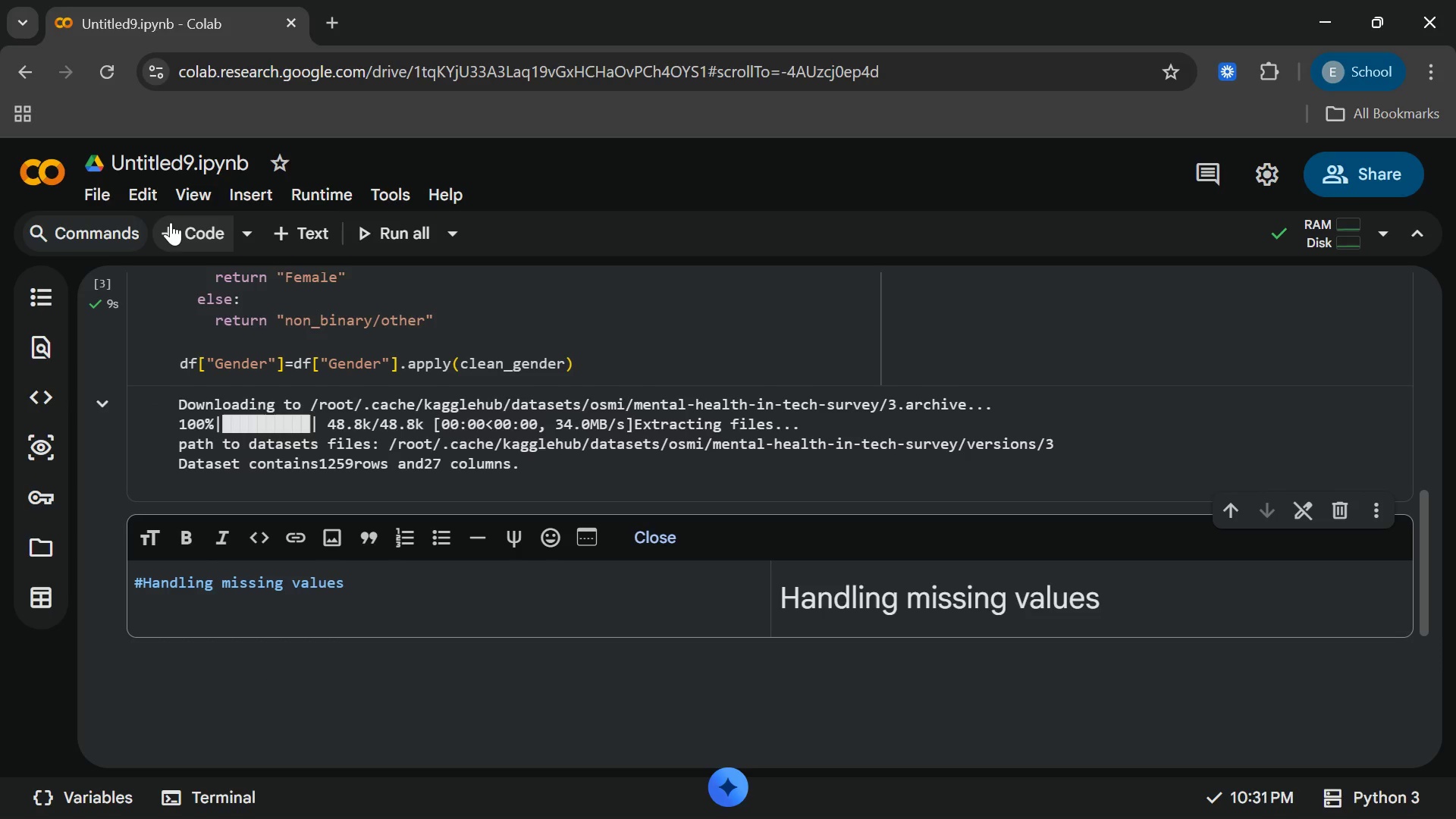 
left_click([169, 227])
 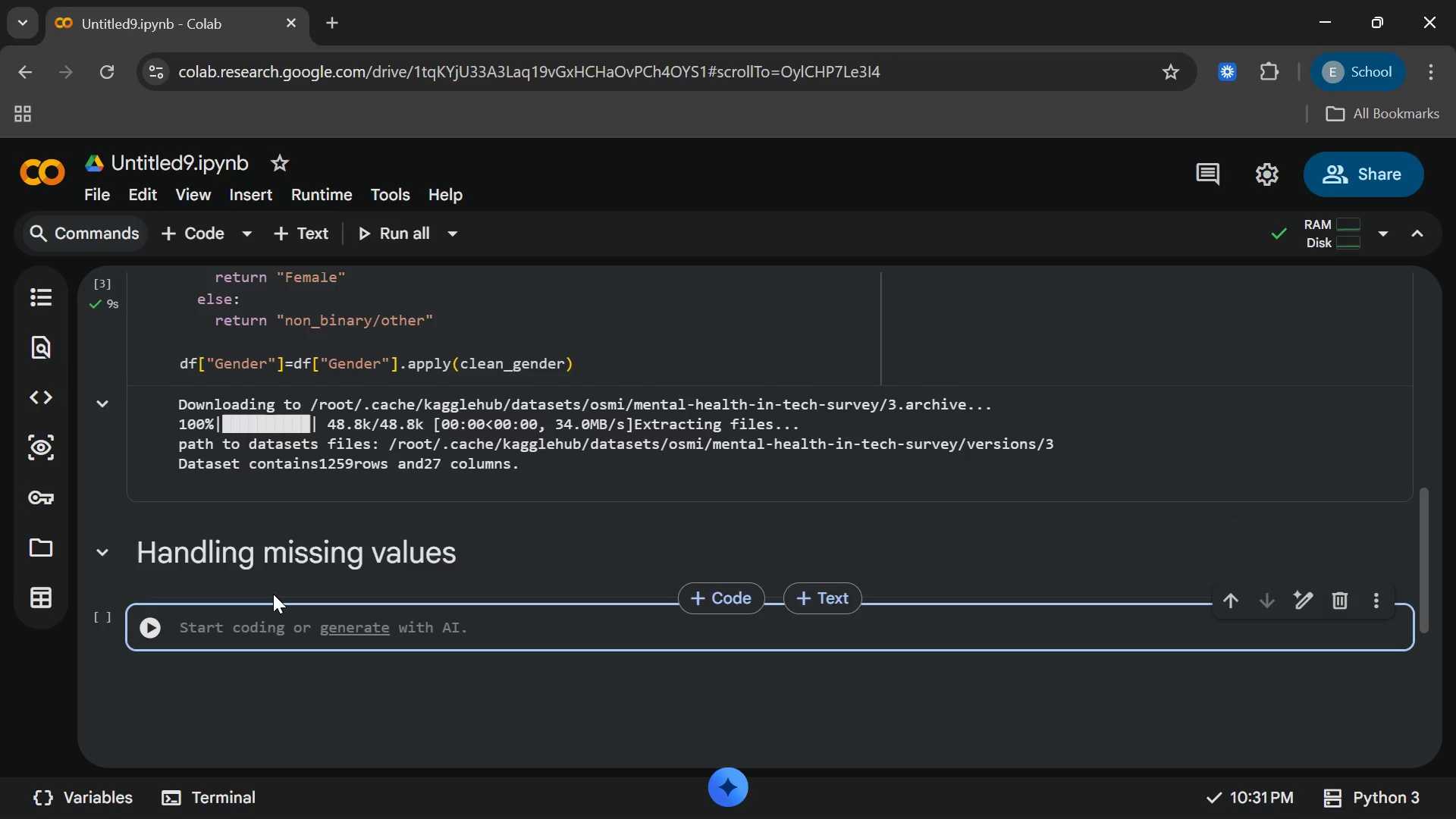 
type(df["work-)
key(Backspace)
type(_)
 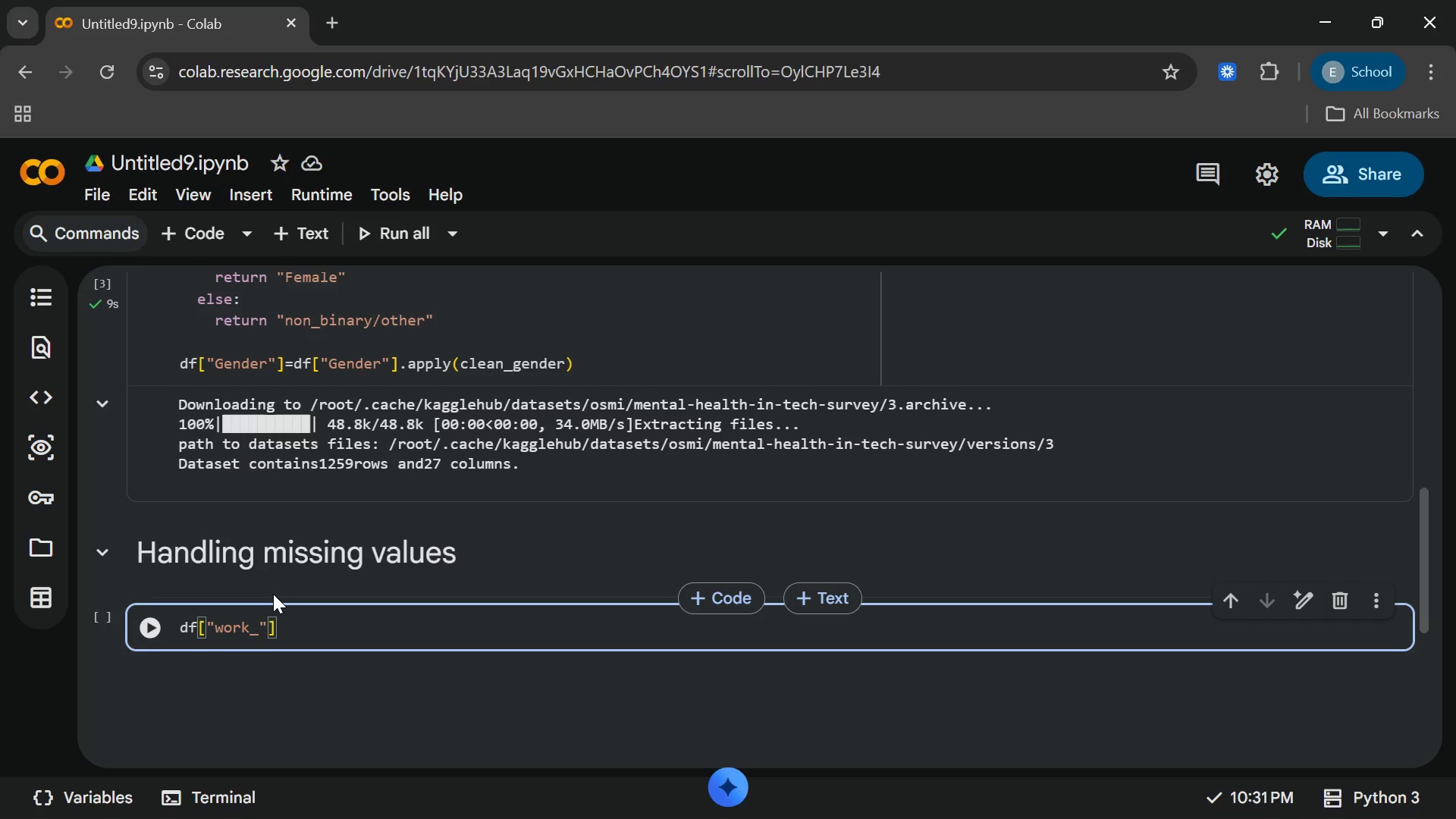 
wait(7.77)
 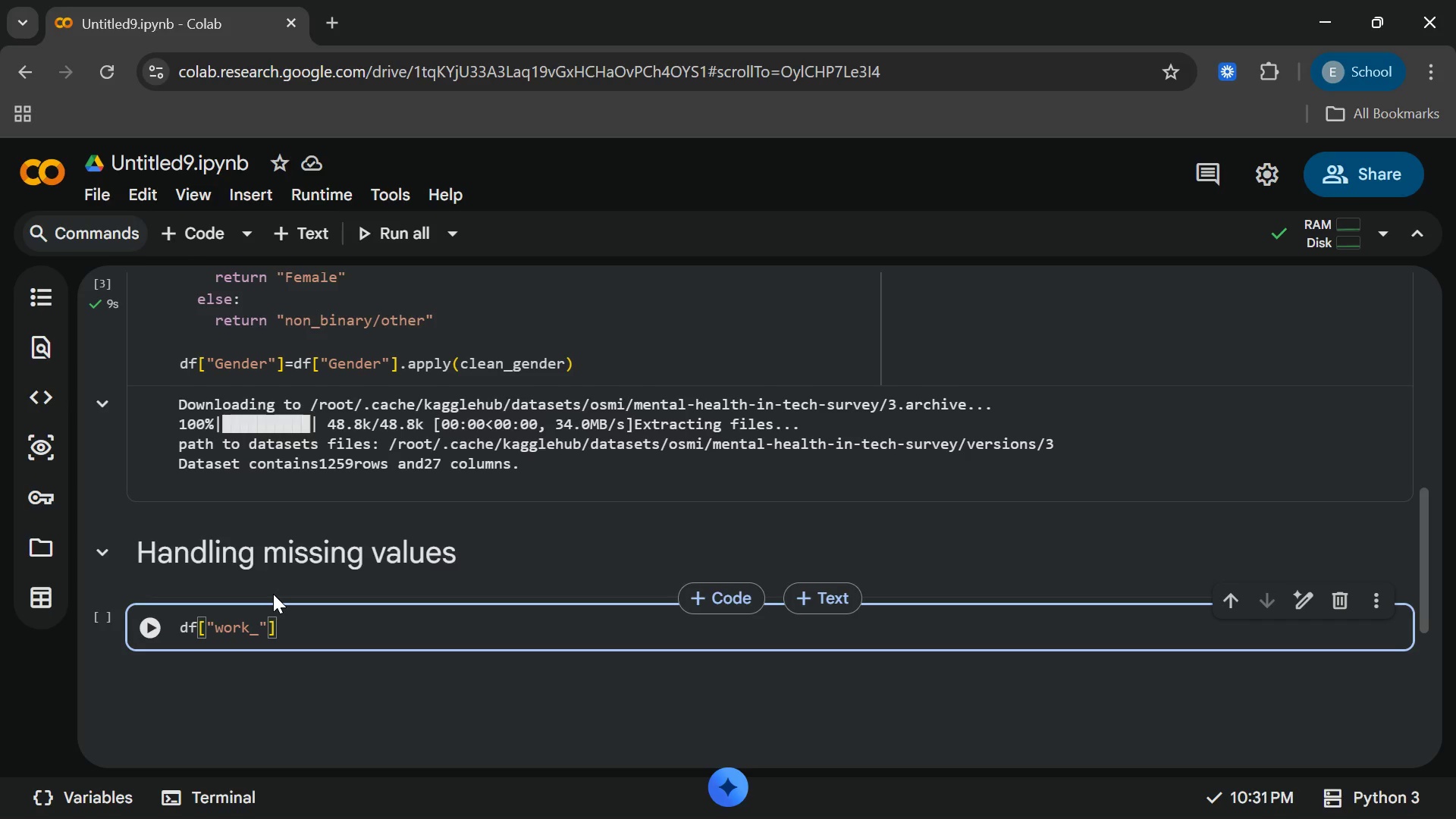 
type(interfere)
 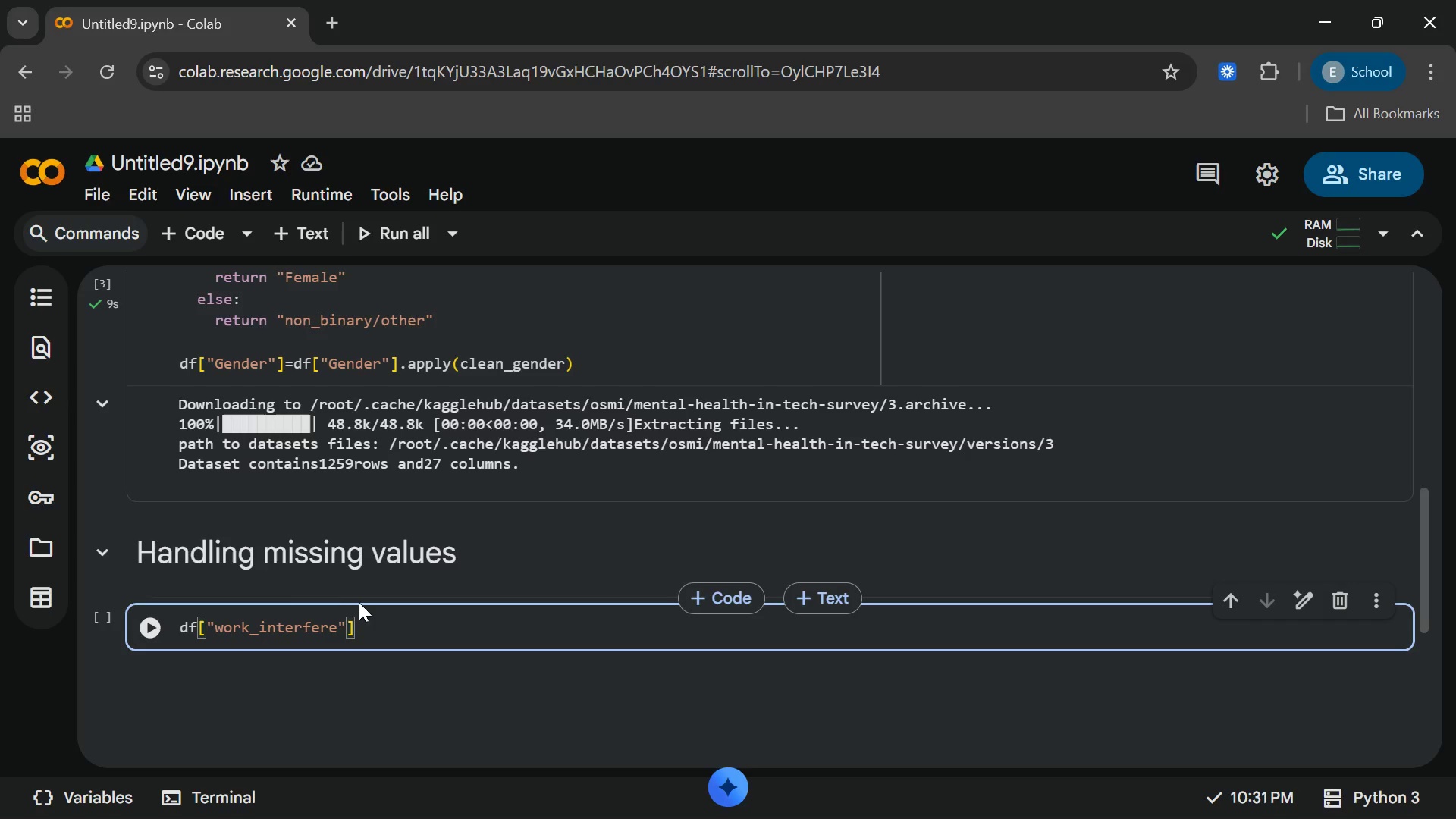 
left_click([365, 629])
 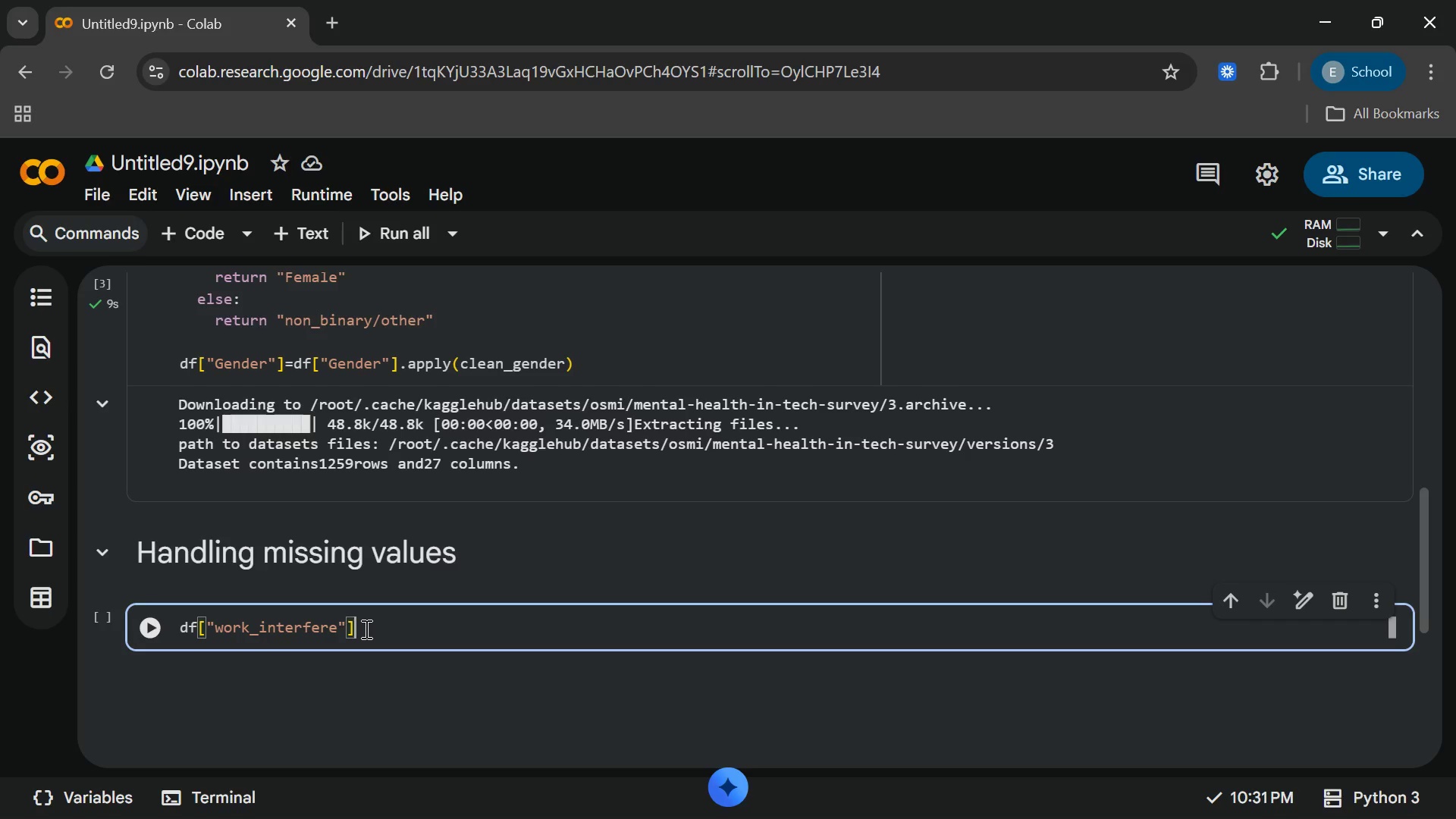 
type(=df)
 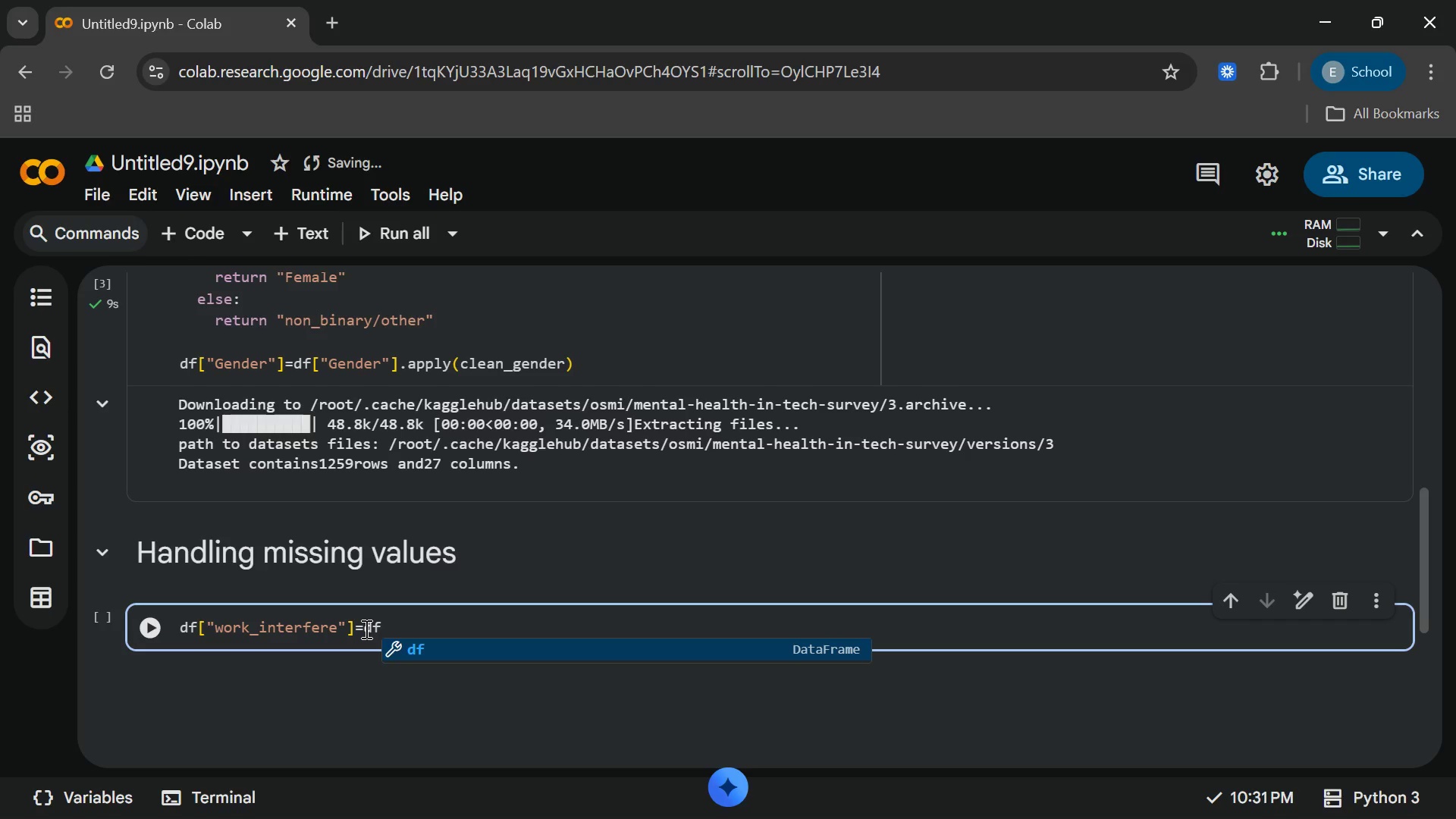 
type(["work)
 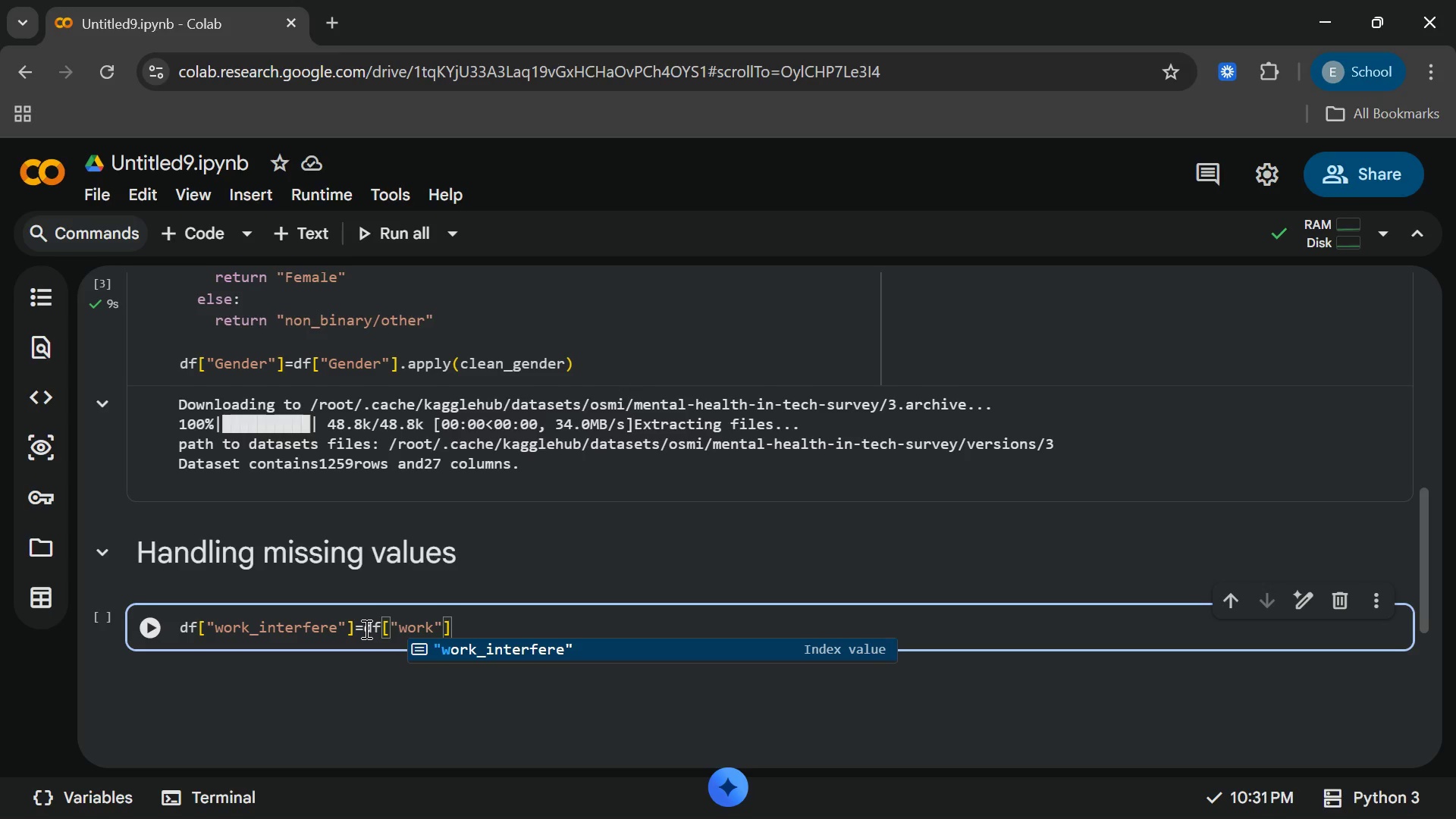 
key(Enter)
 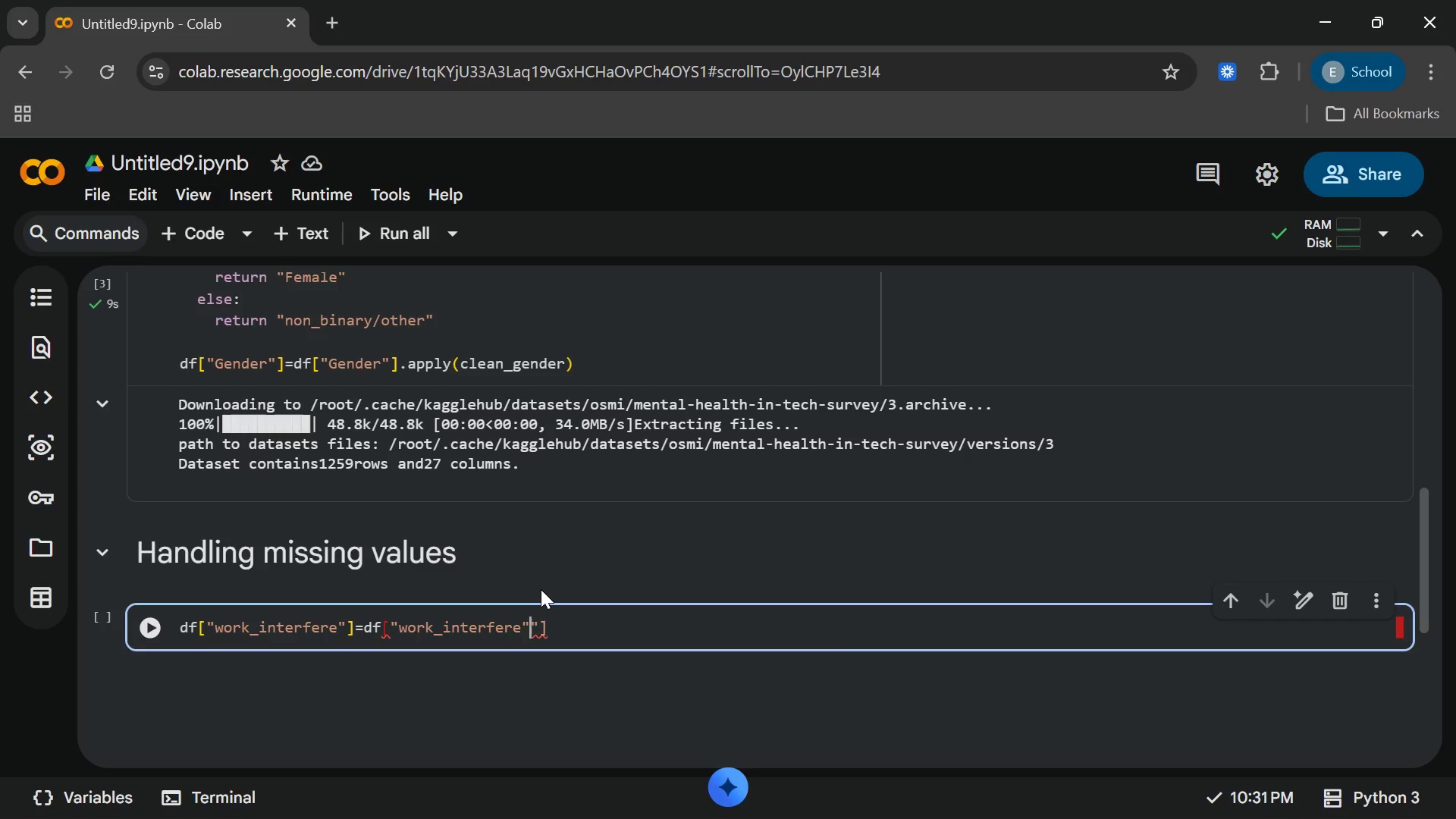 
key(Backspace)
 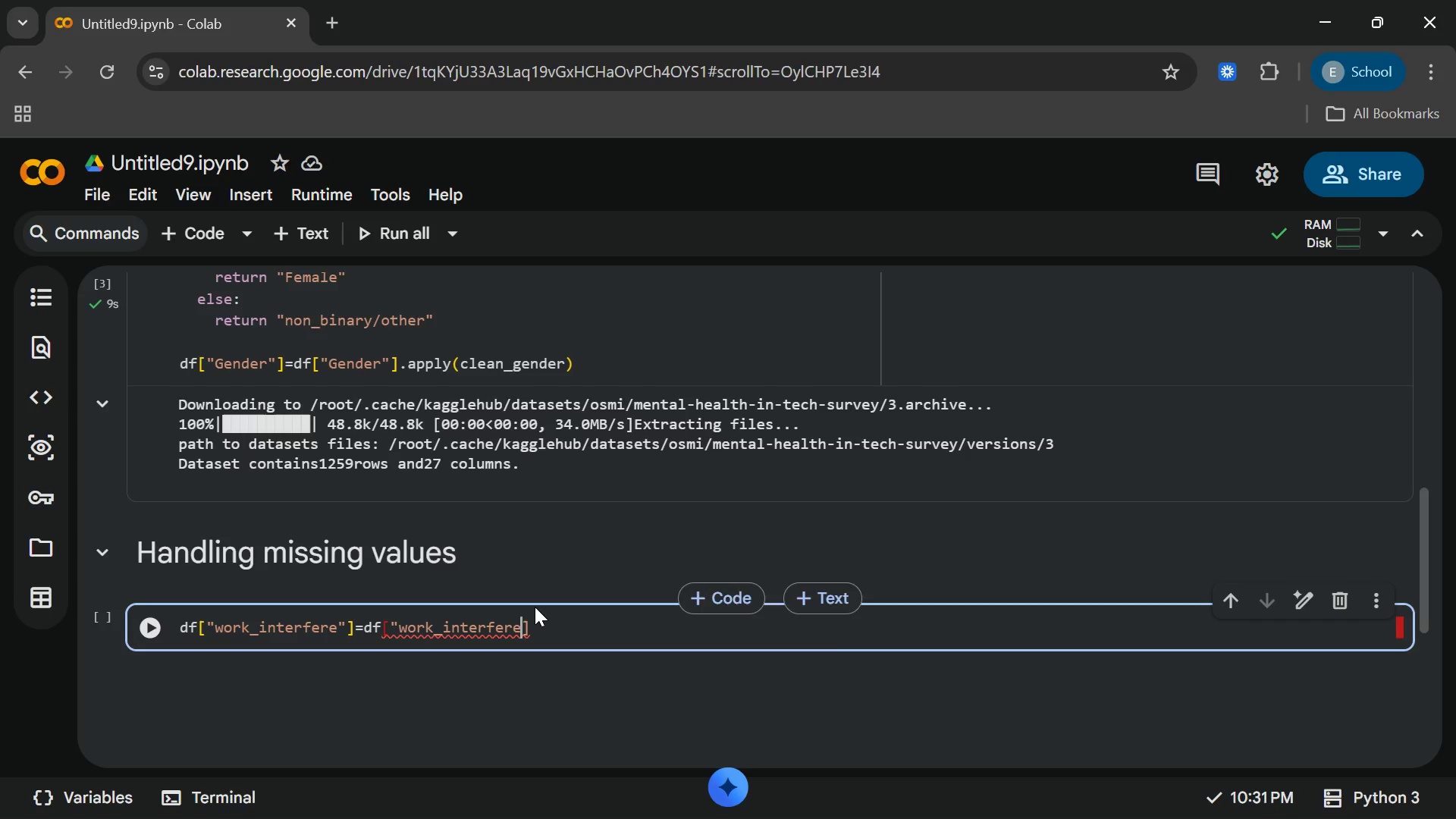 
key(Shift+Quote)
 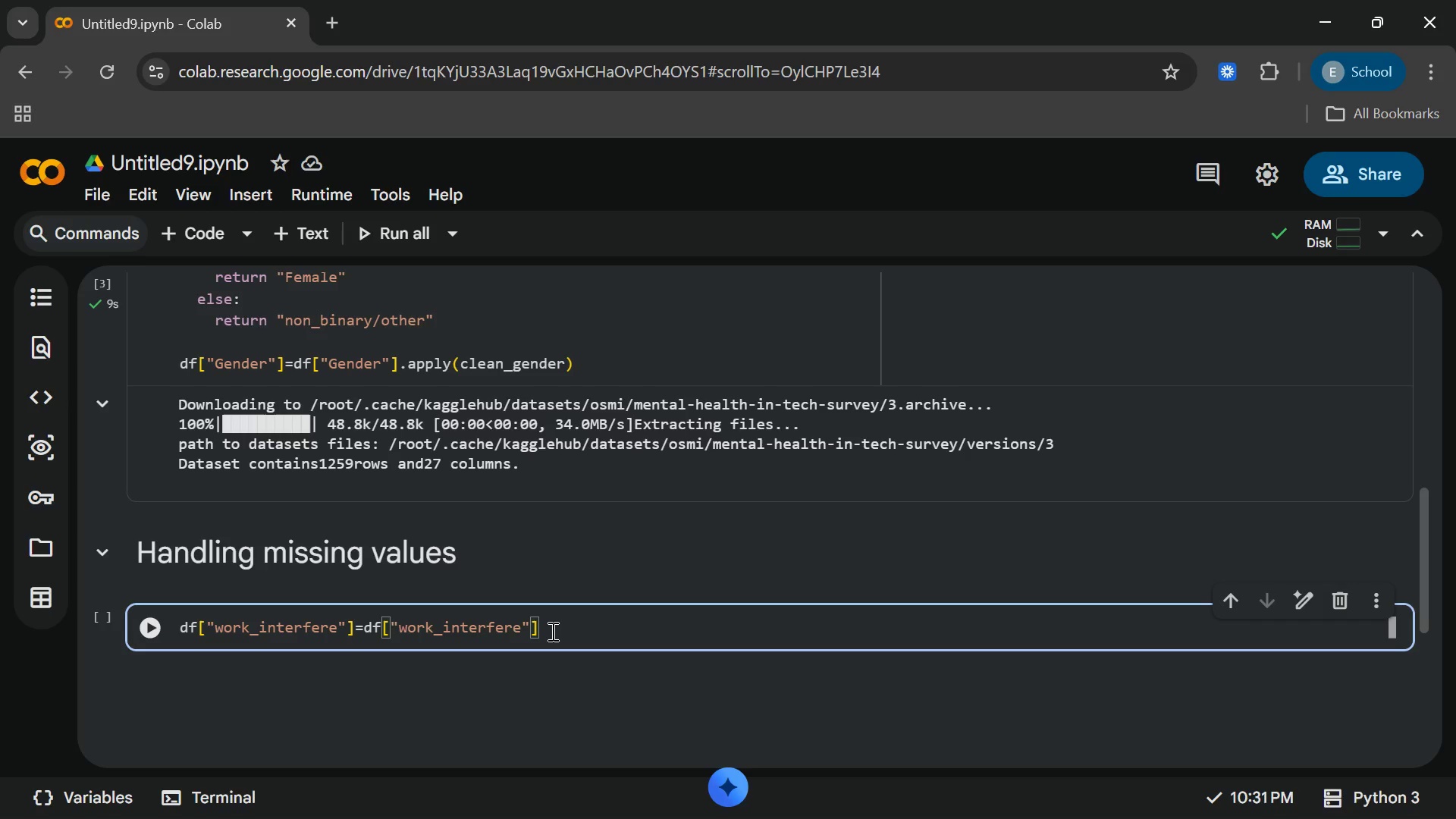 
left_click([557, 632])
 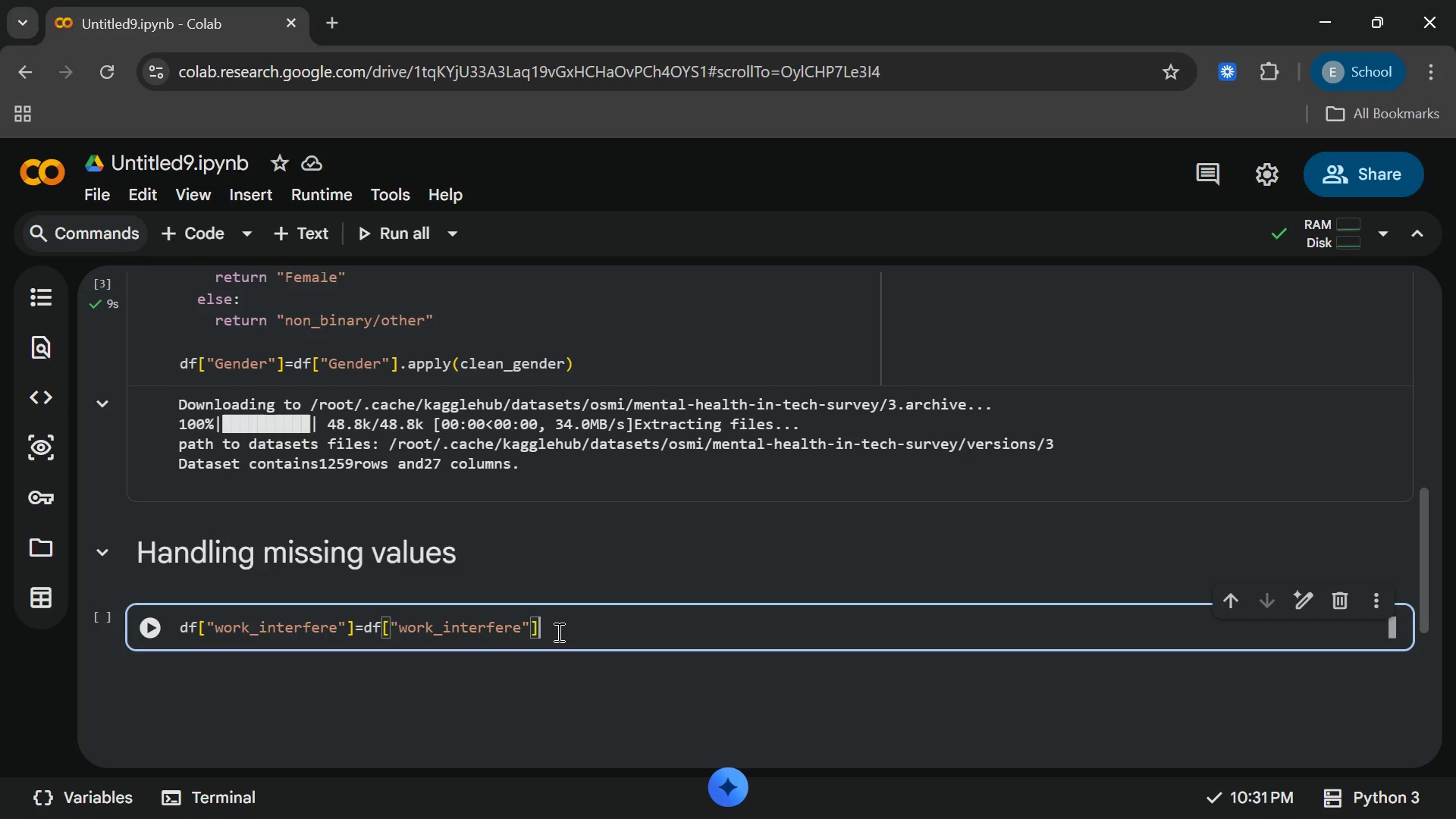 
type(.fill)
 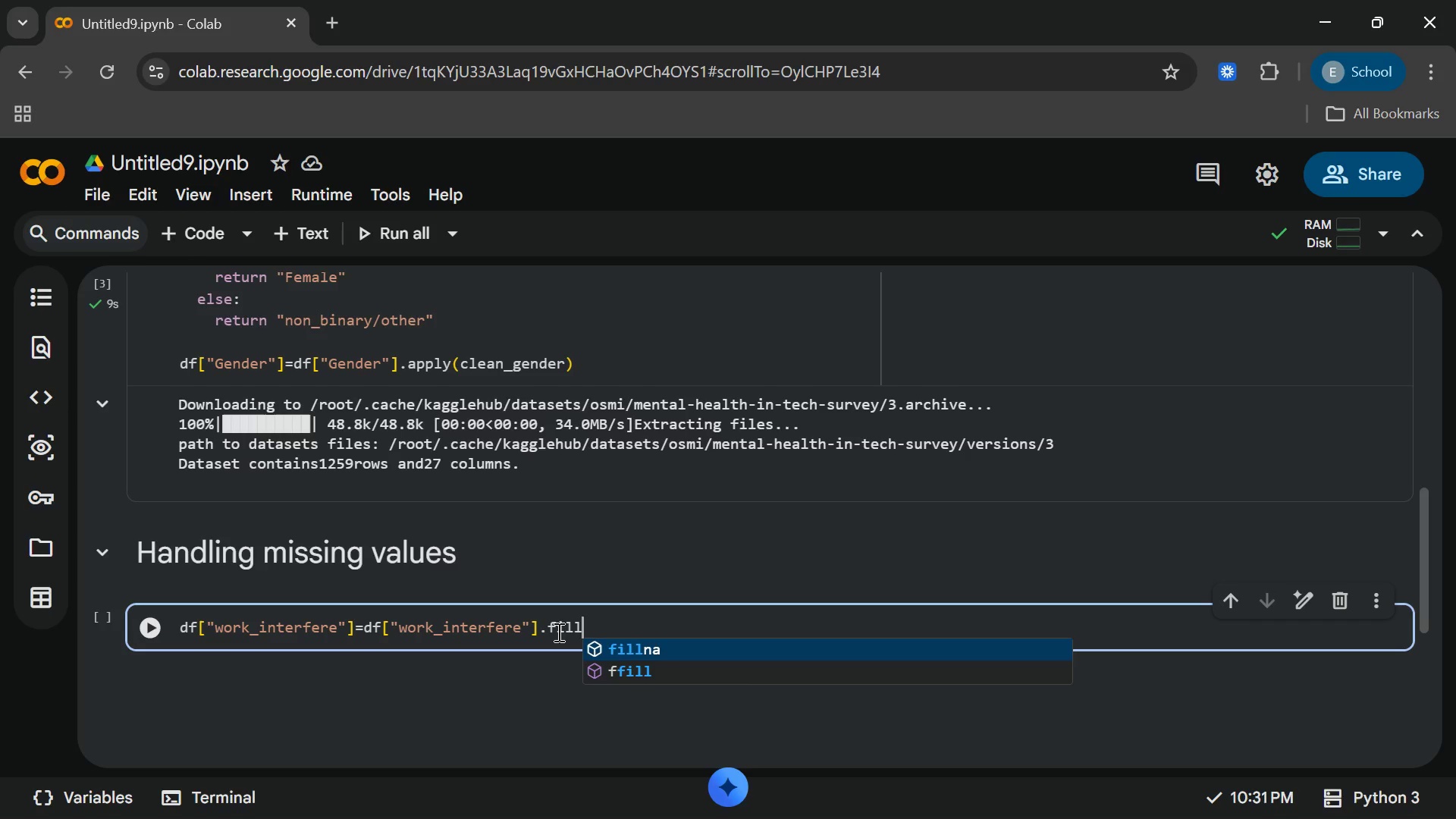 
wait(7.09)
 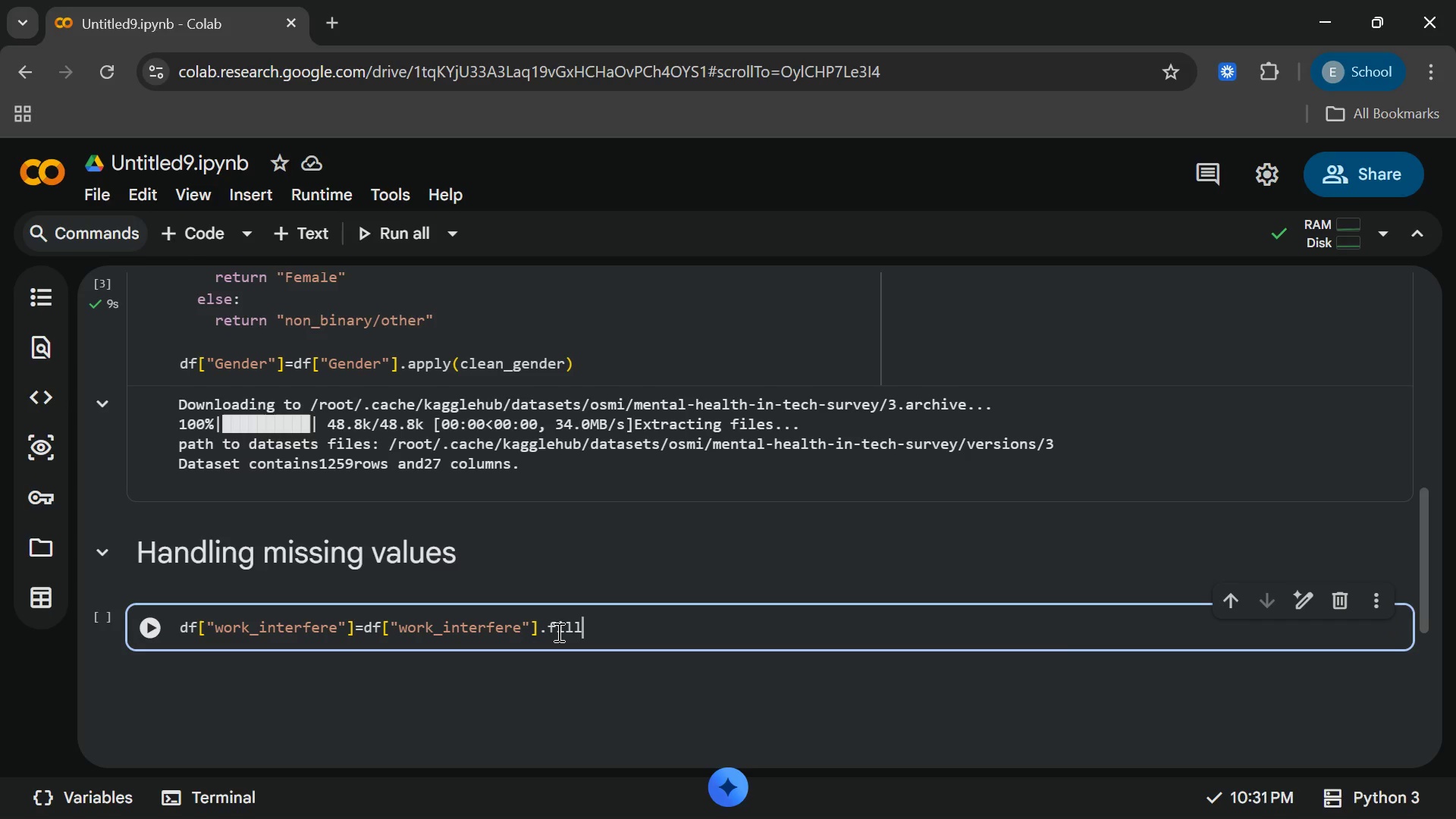 
key(Enter)
 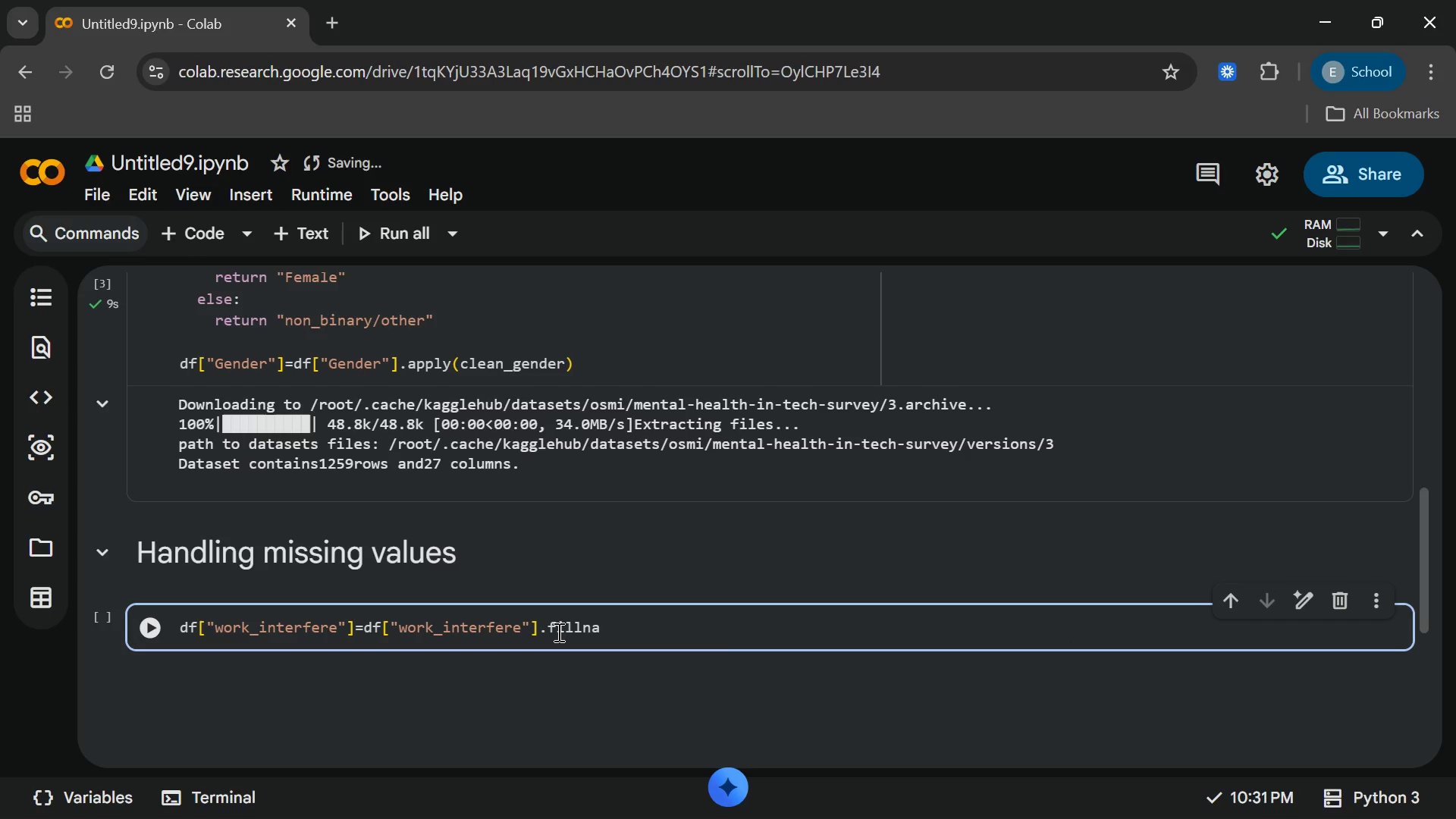 
type(("unk[Home][Home])
 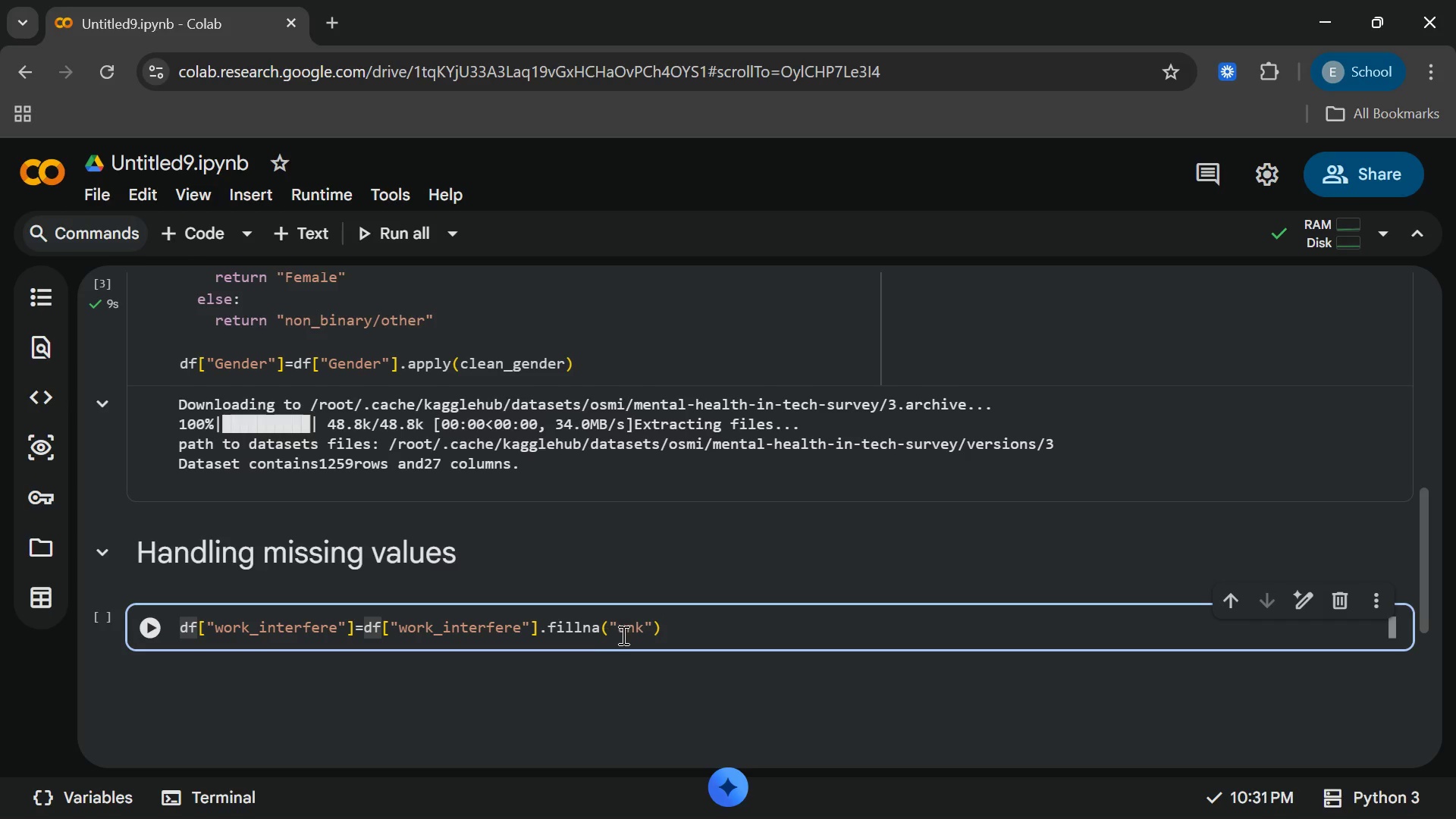 
left_click([625, 632])
 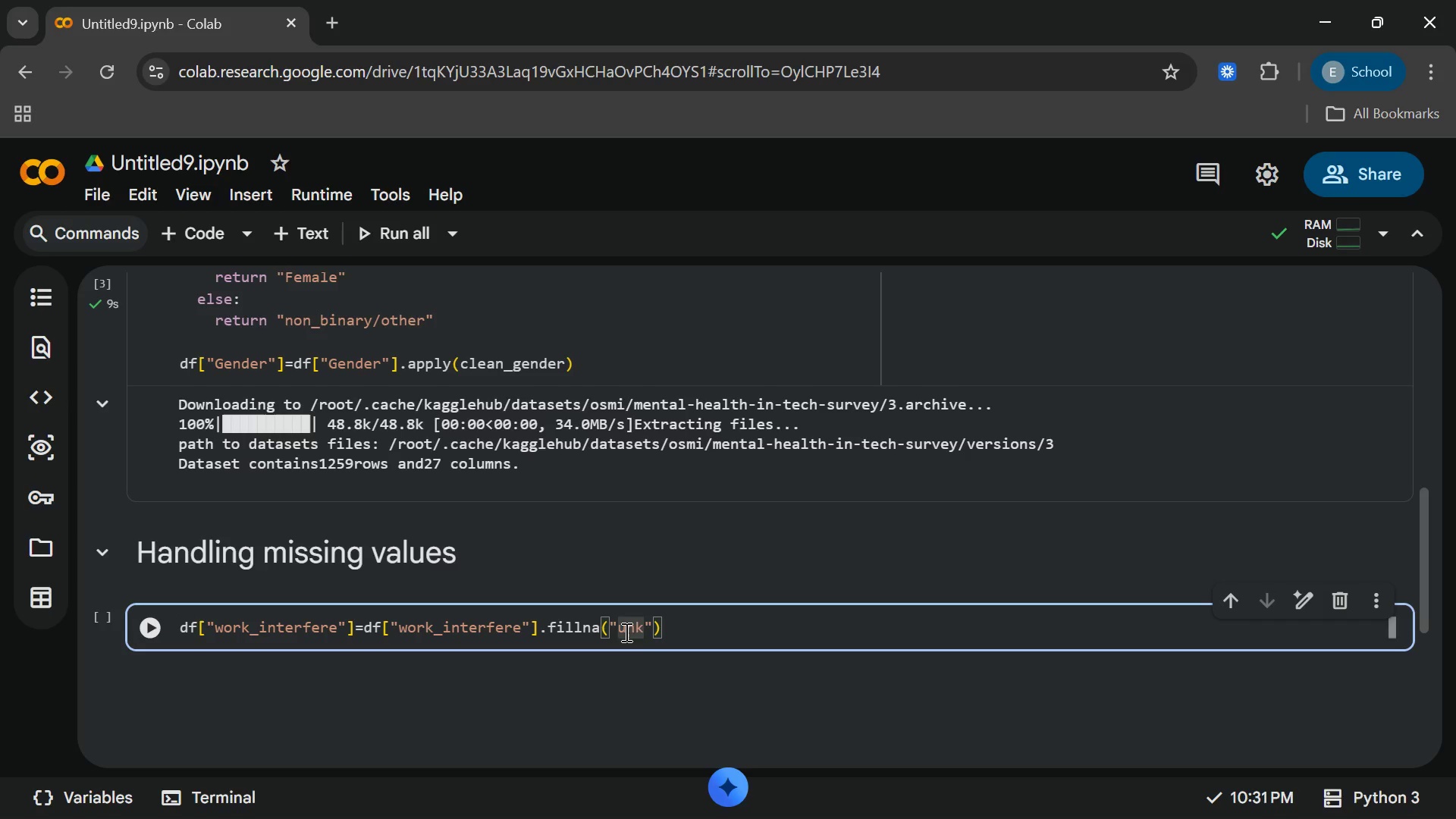 
key(Backspace)
type(Unk)
key(Backspace)
key(Backspace)
 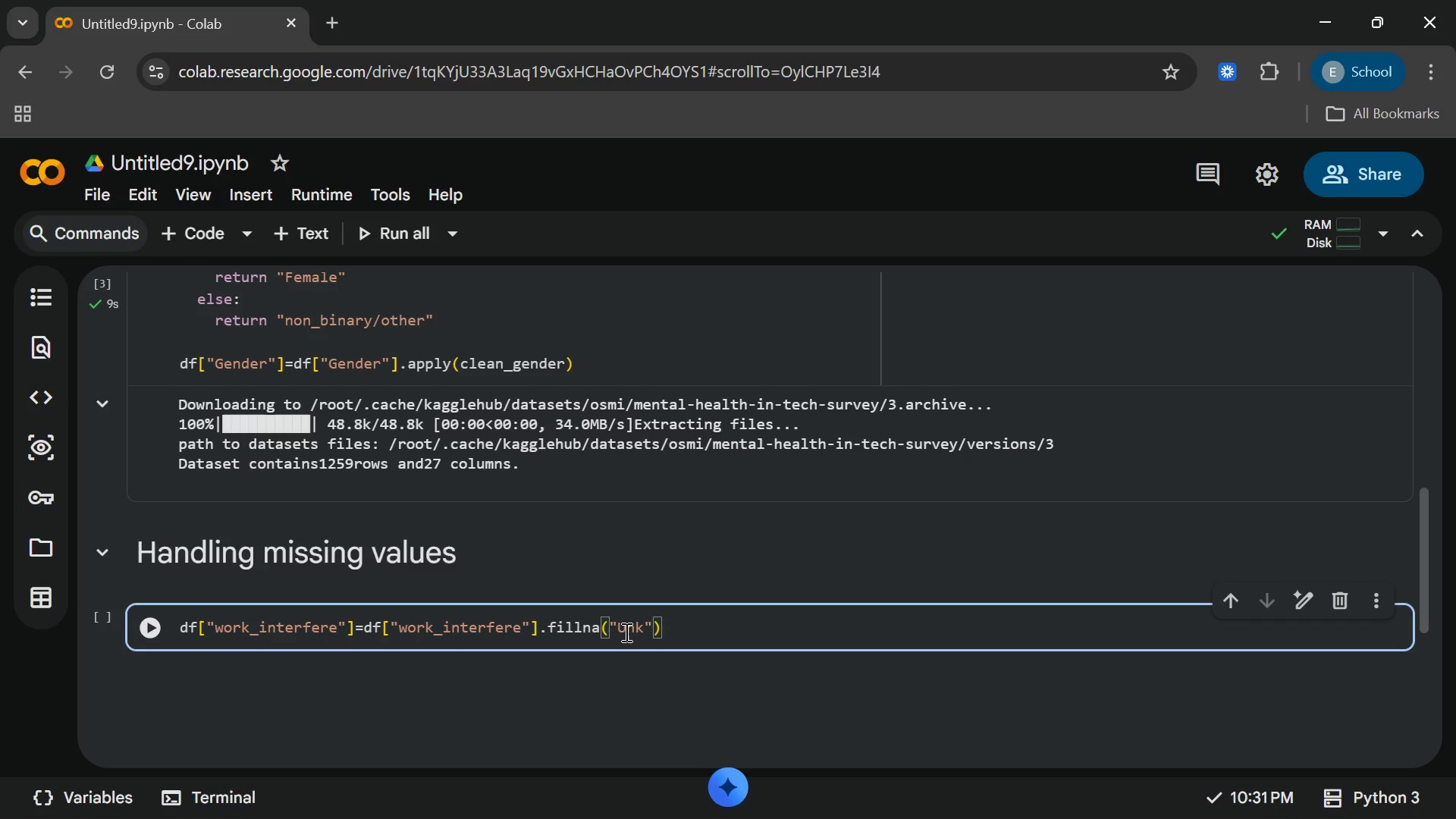 
wait(5.84)
 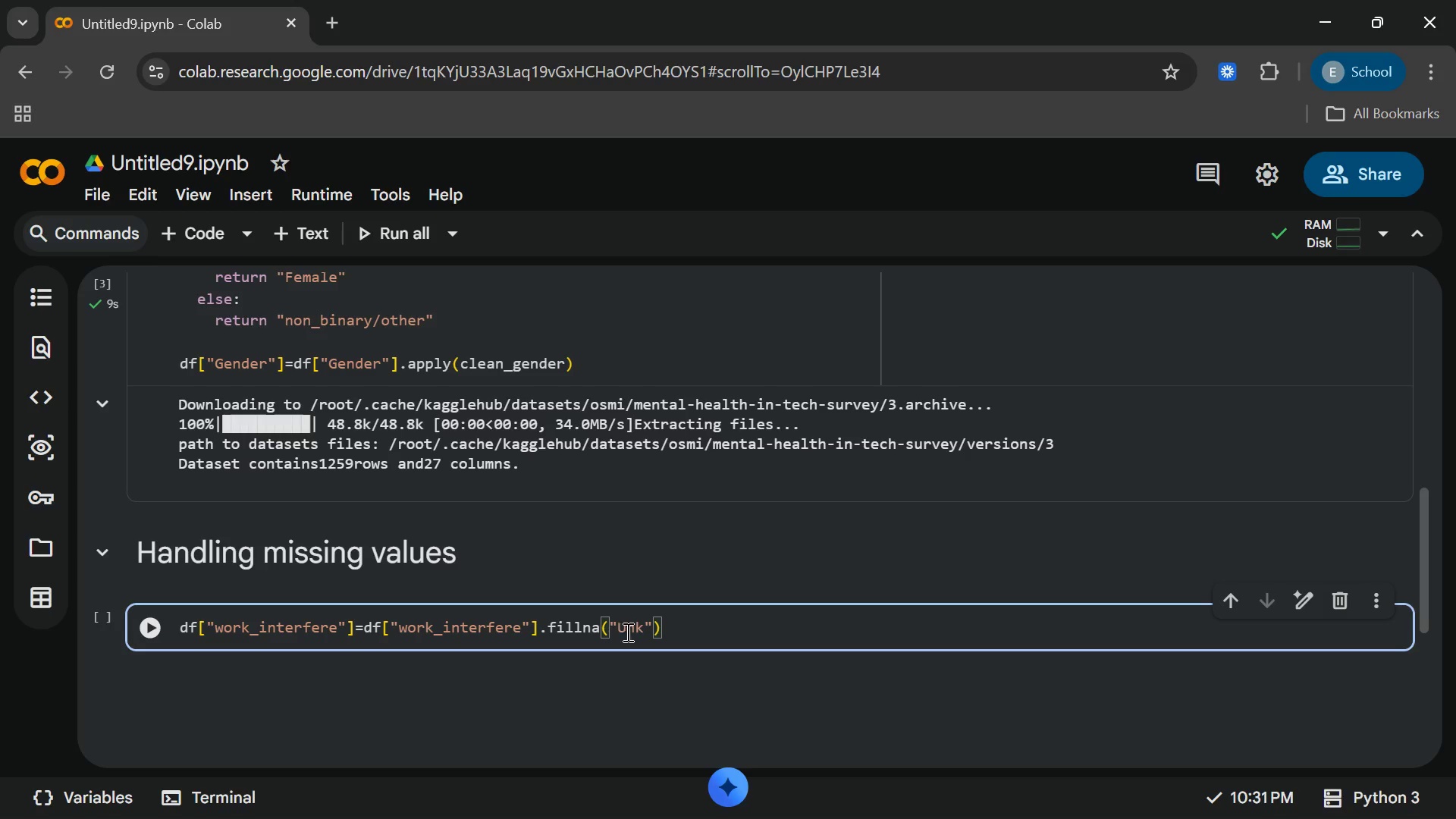 
left_click([644, 629])
 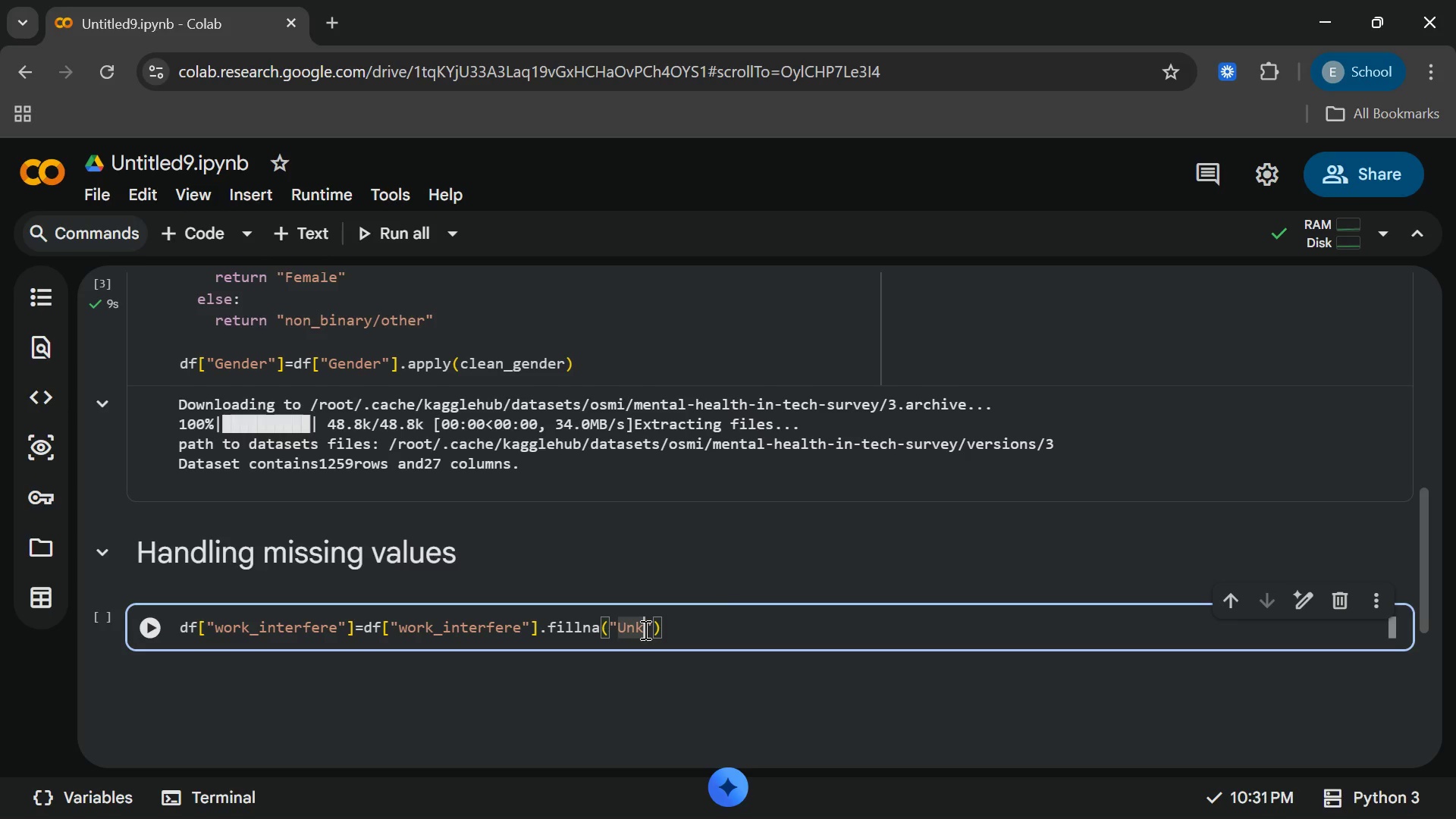 
type(nown)
 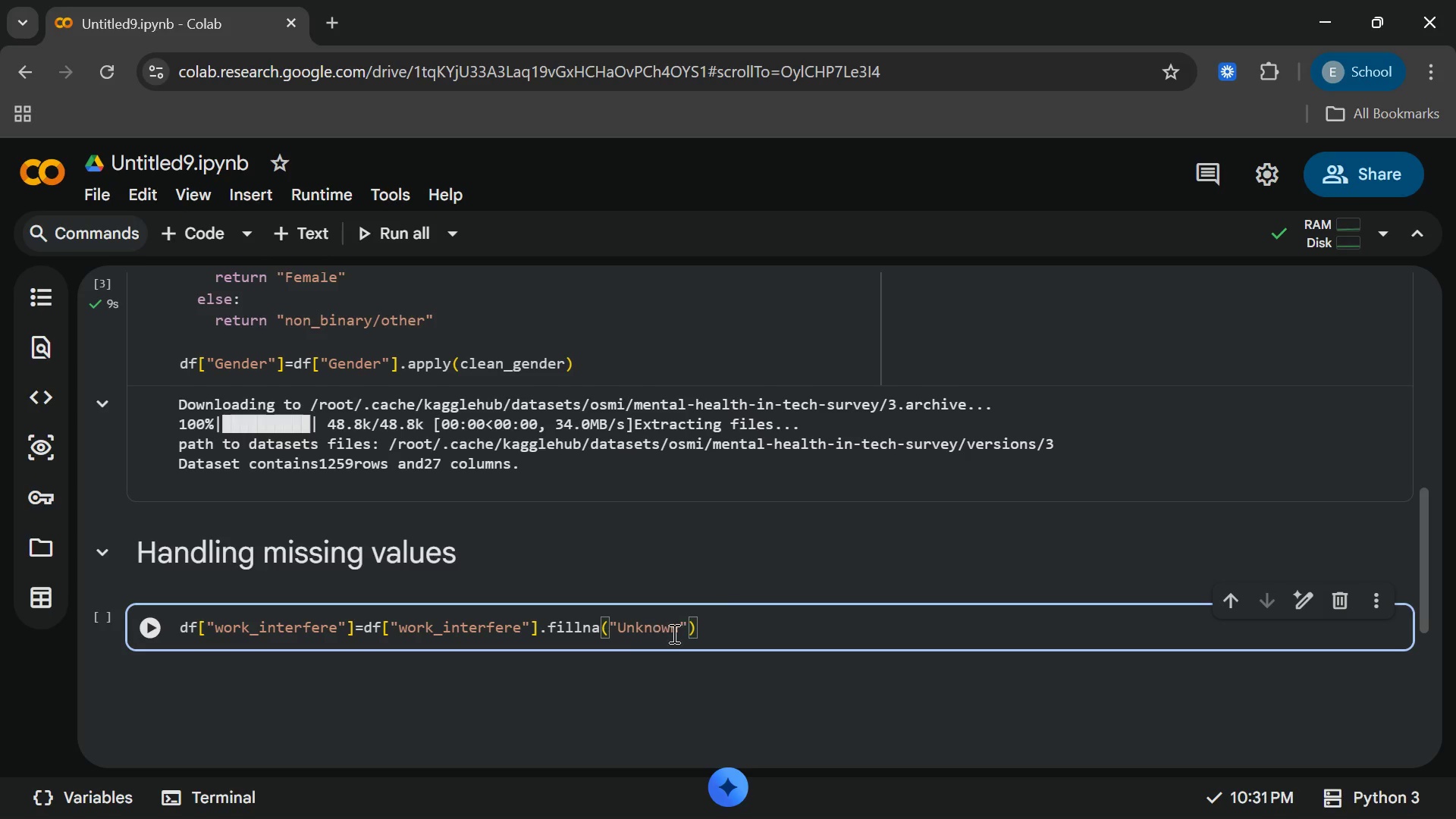 
left_click([701, 632])
 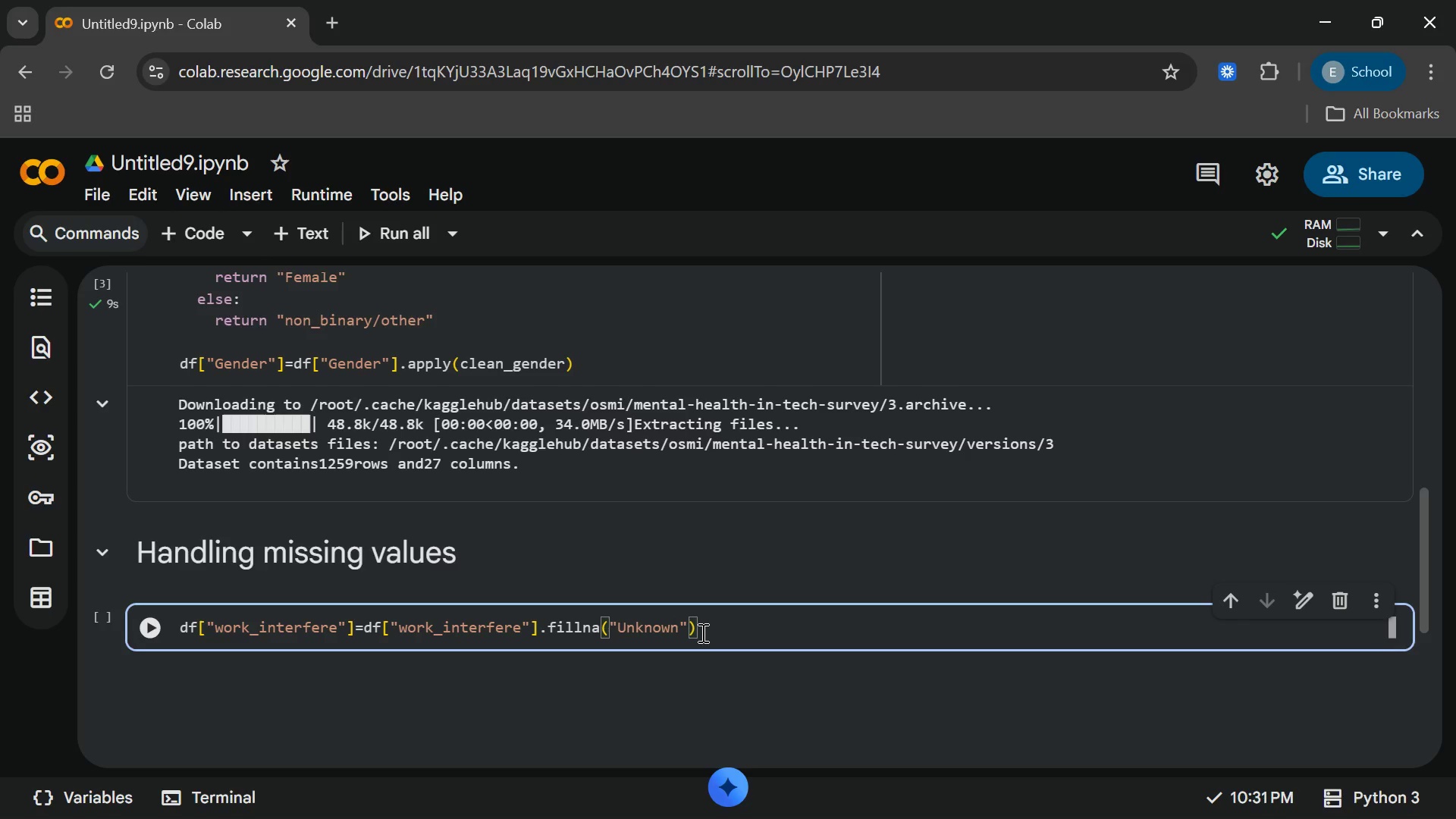 
key(Enter)
 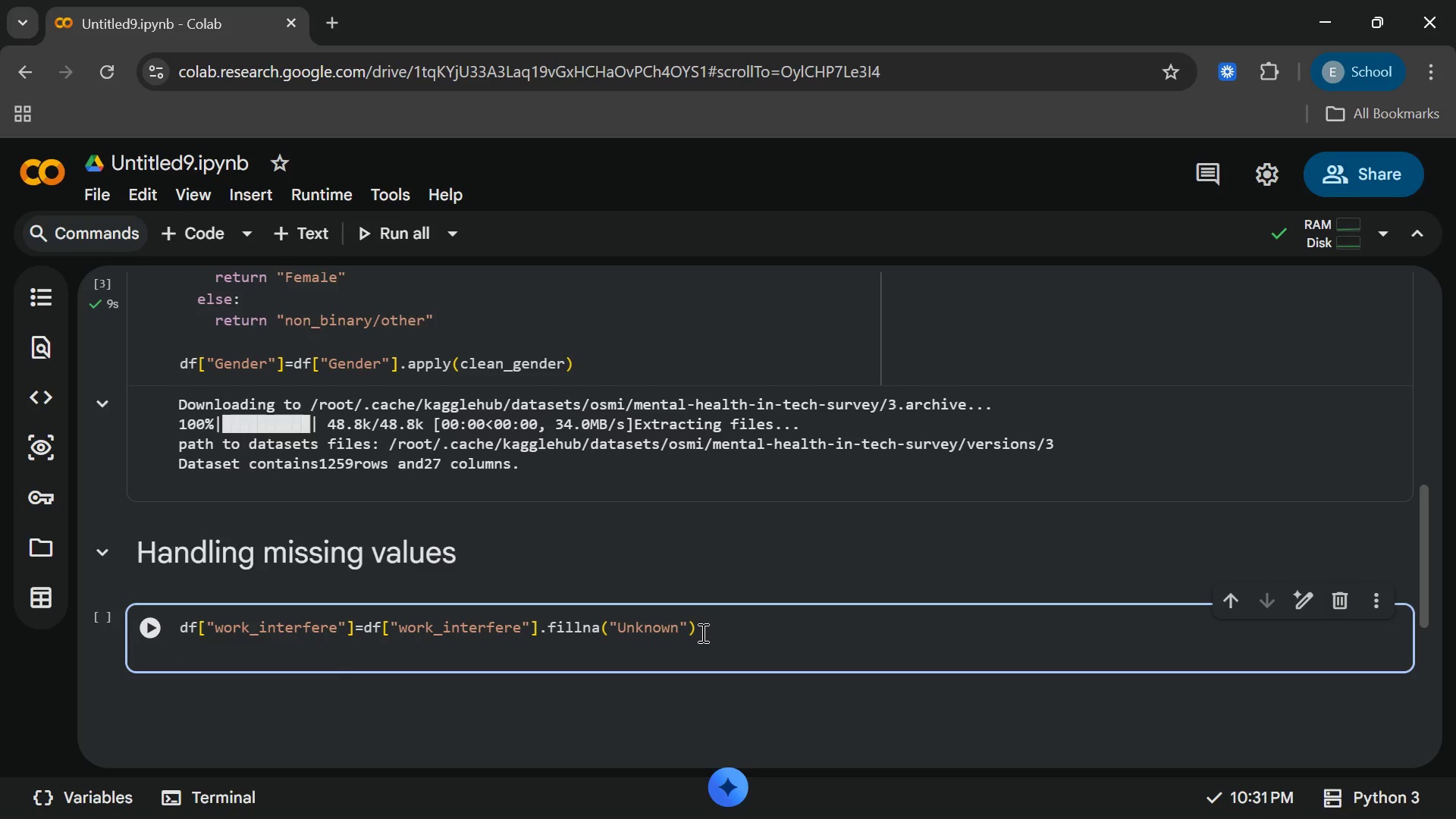 
type(df[)
 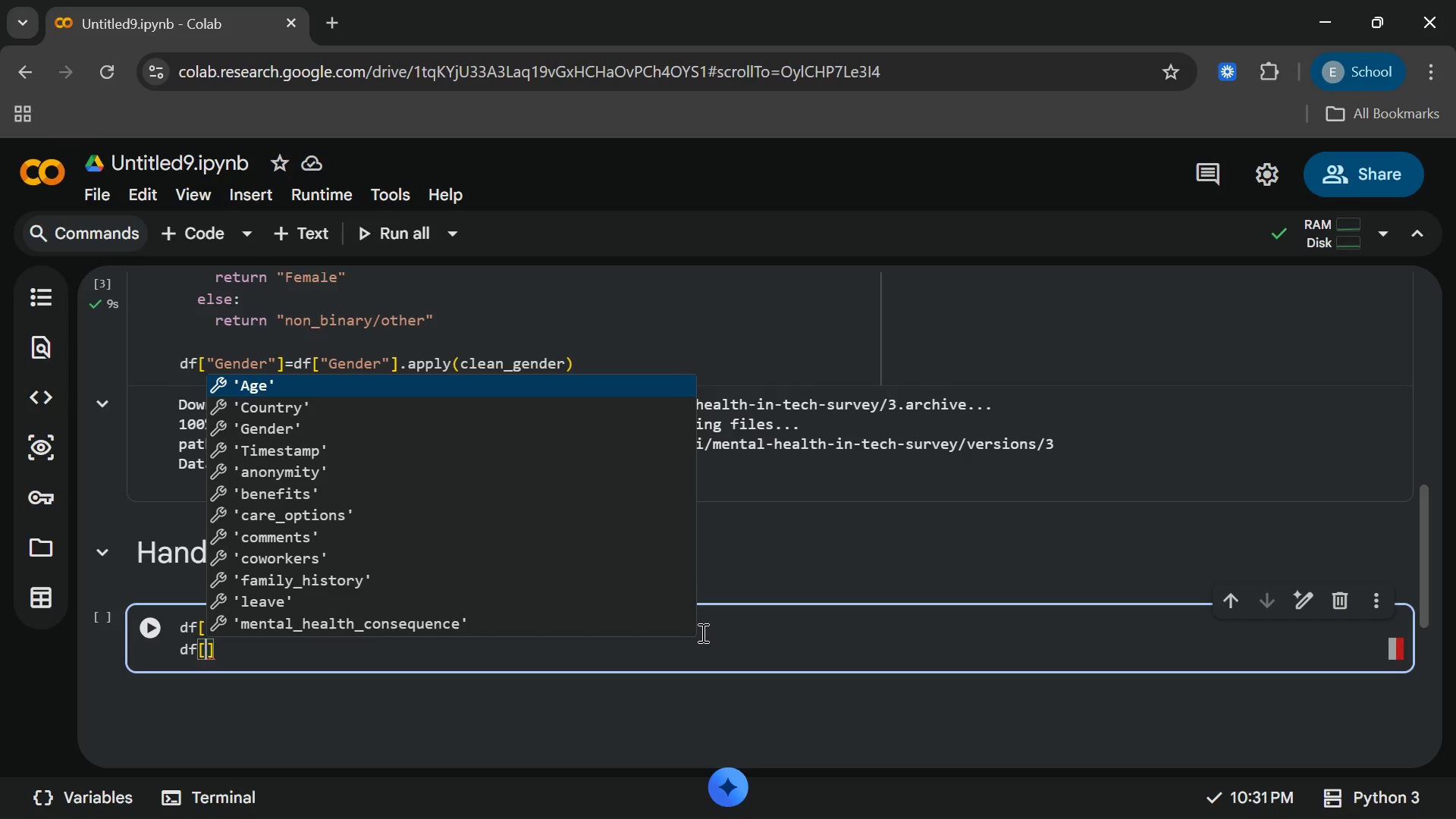 
wait(7.05)
 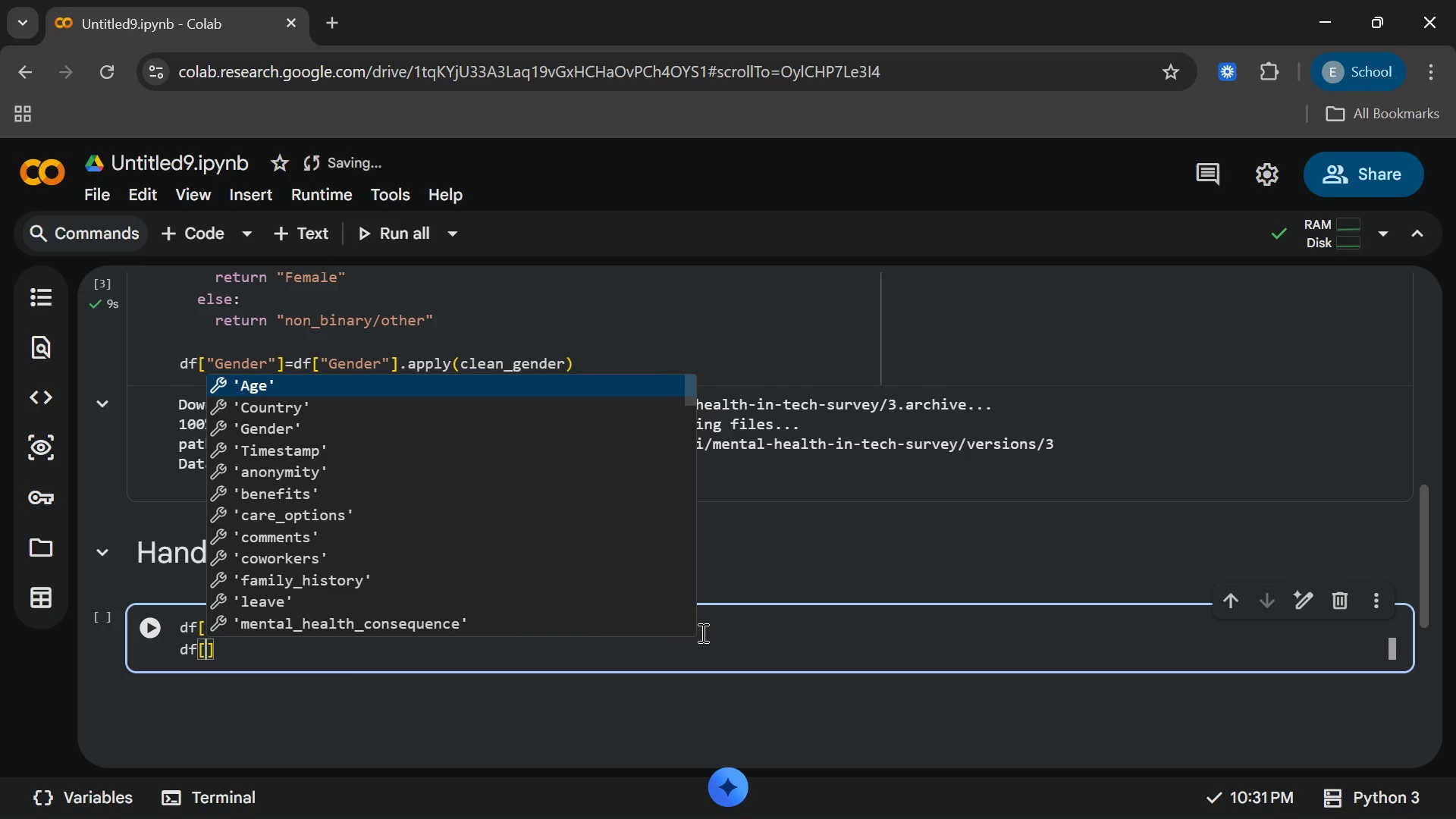 
type("self_empoyed)
 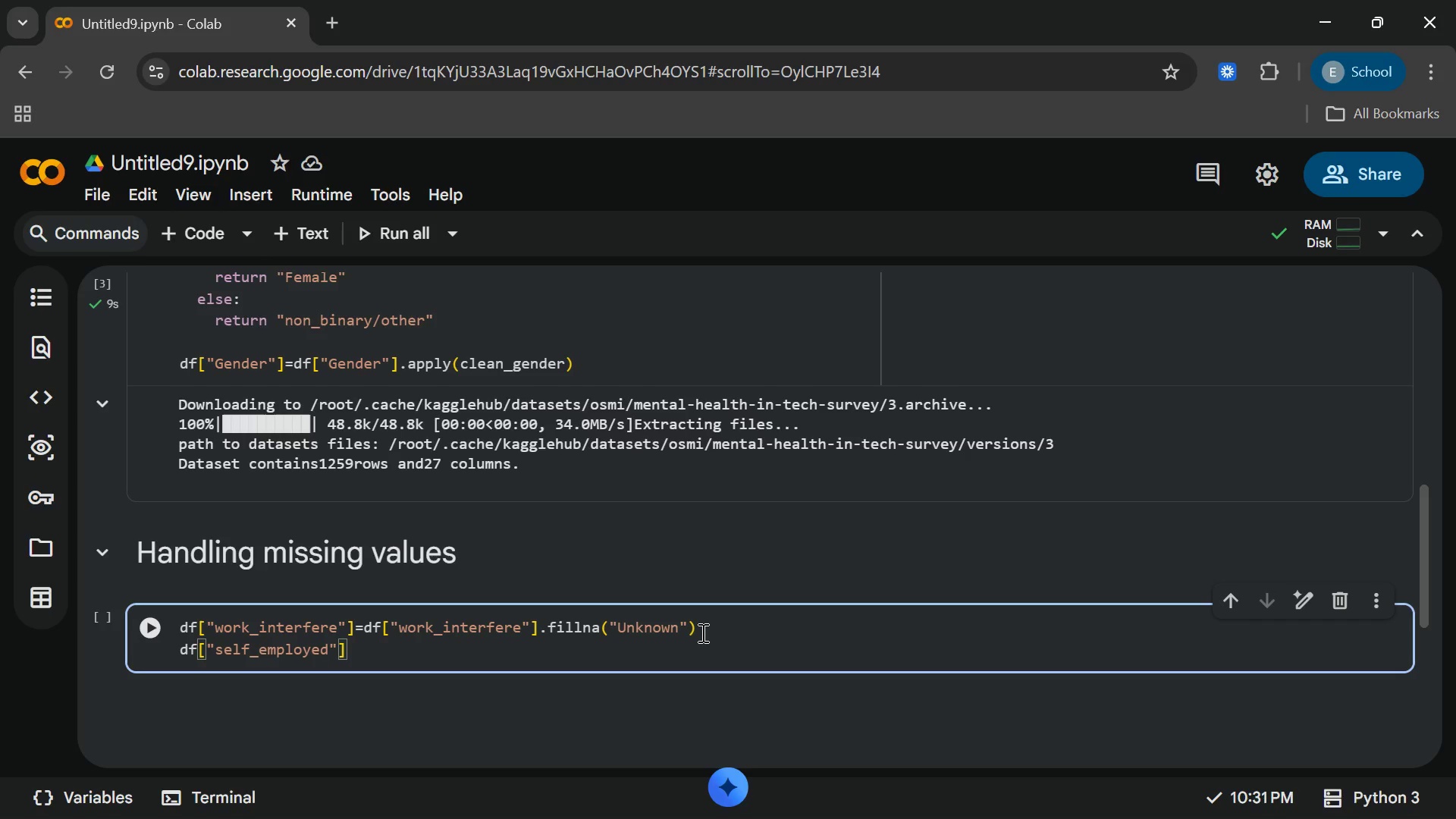 
key(ArrowRight)
 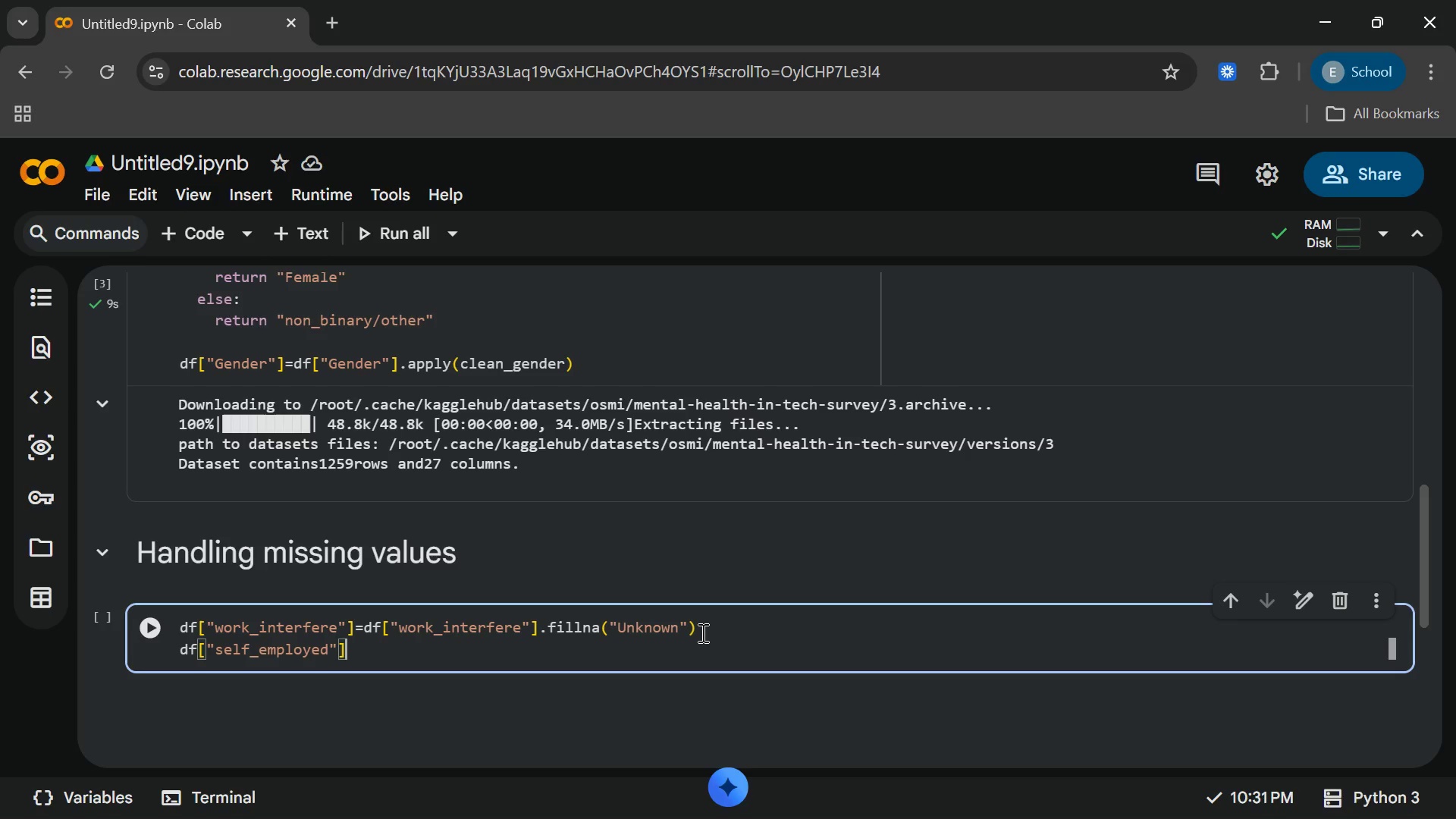 
key(ArrowRight)
 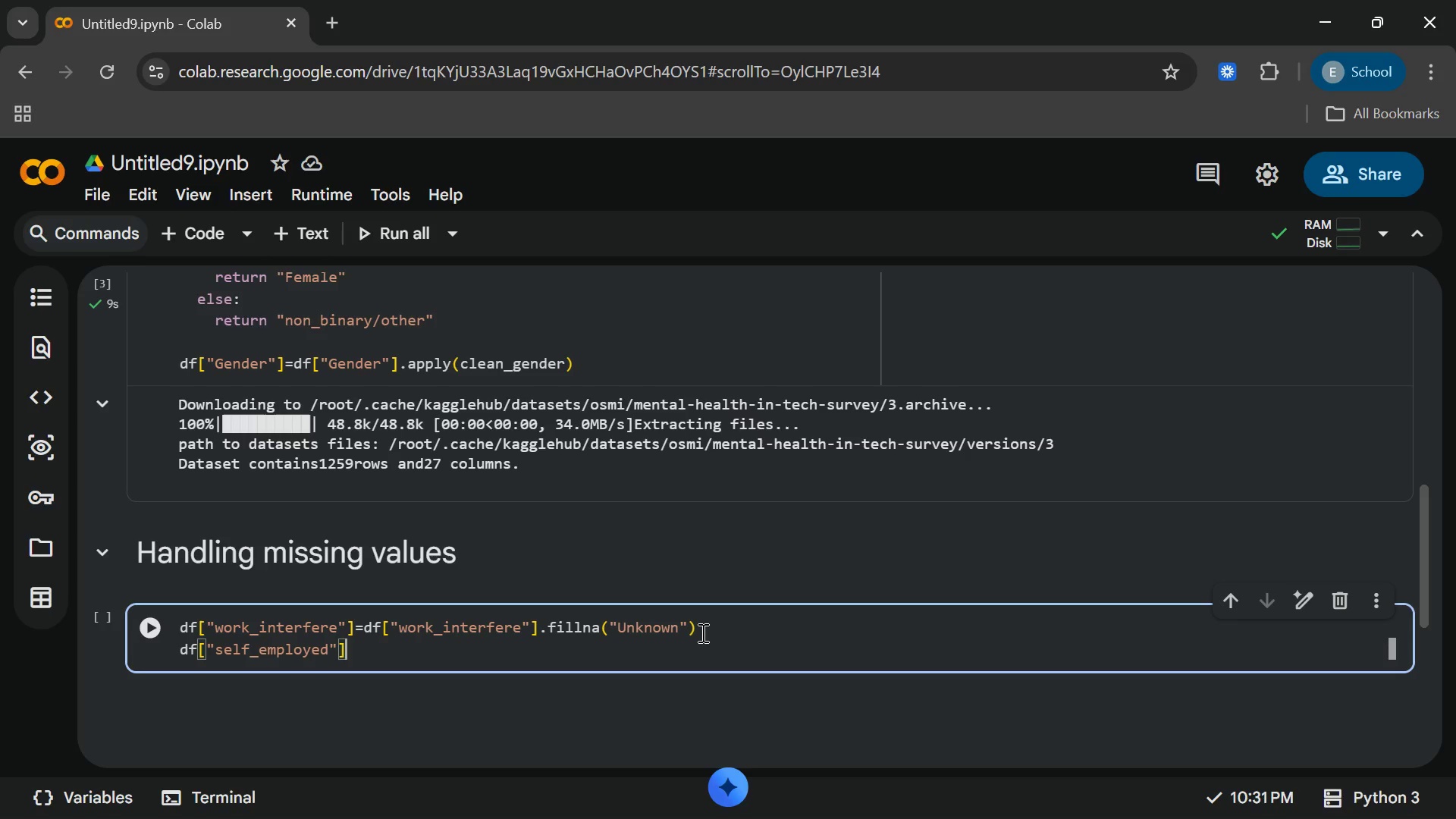 
type(=df[self)
key(Backspace)
key(Backspace)
key(Backspace)
key(Backspace)
type("ef employed)
 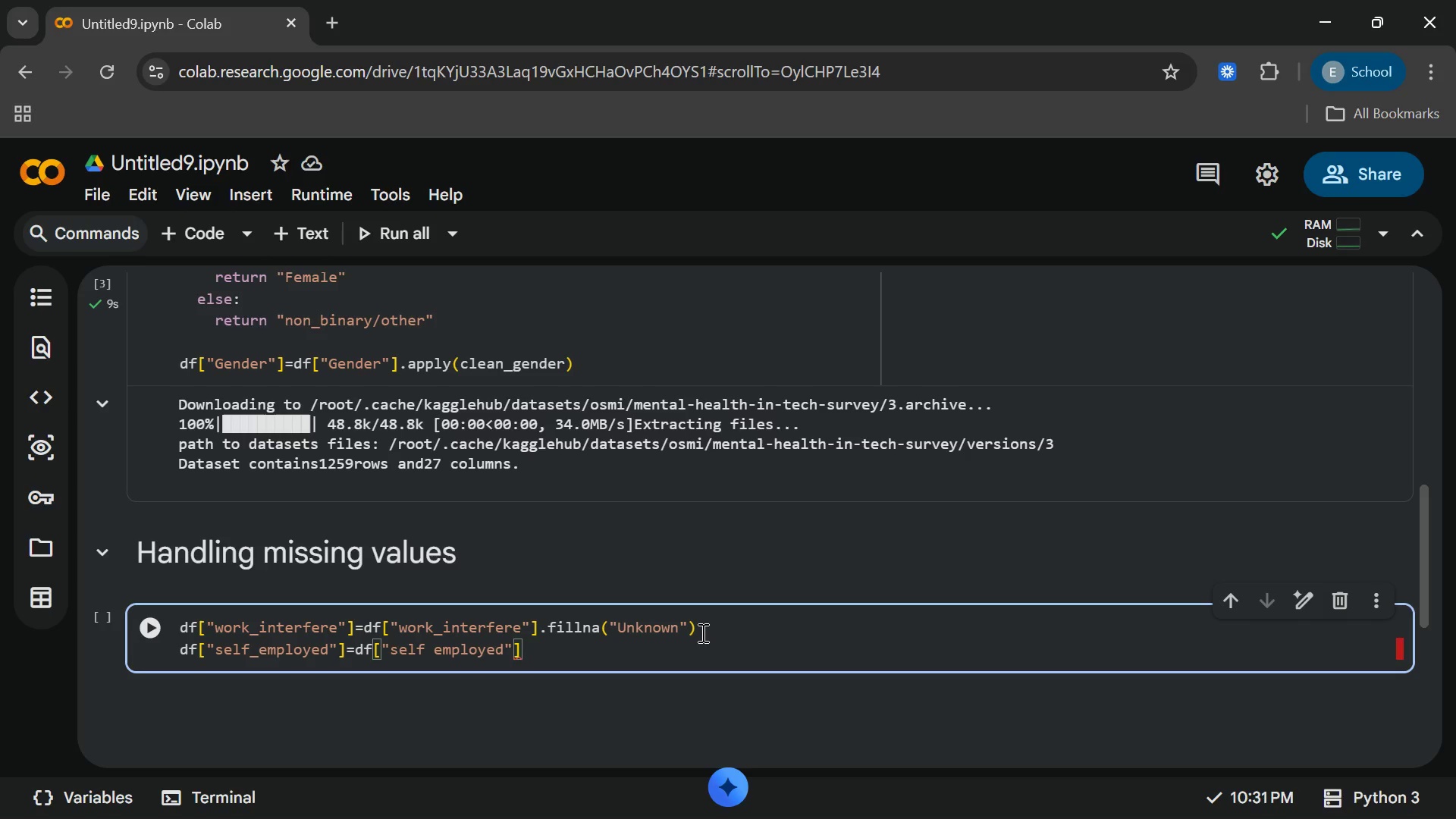 
wait(7.12)
 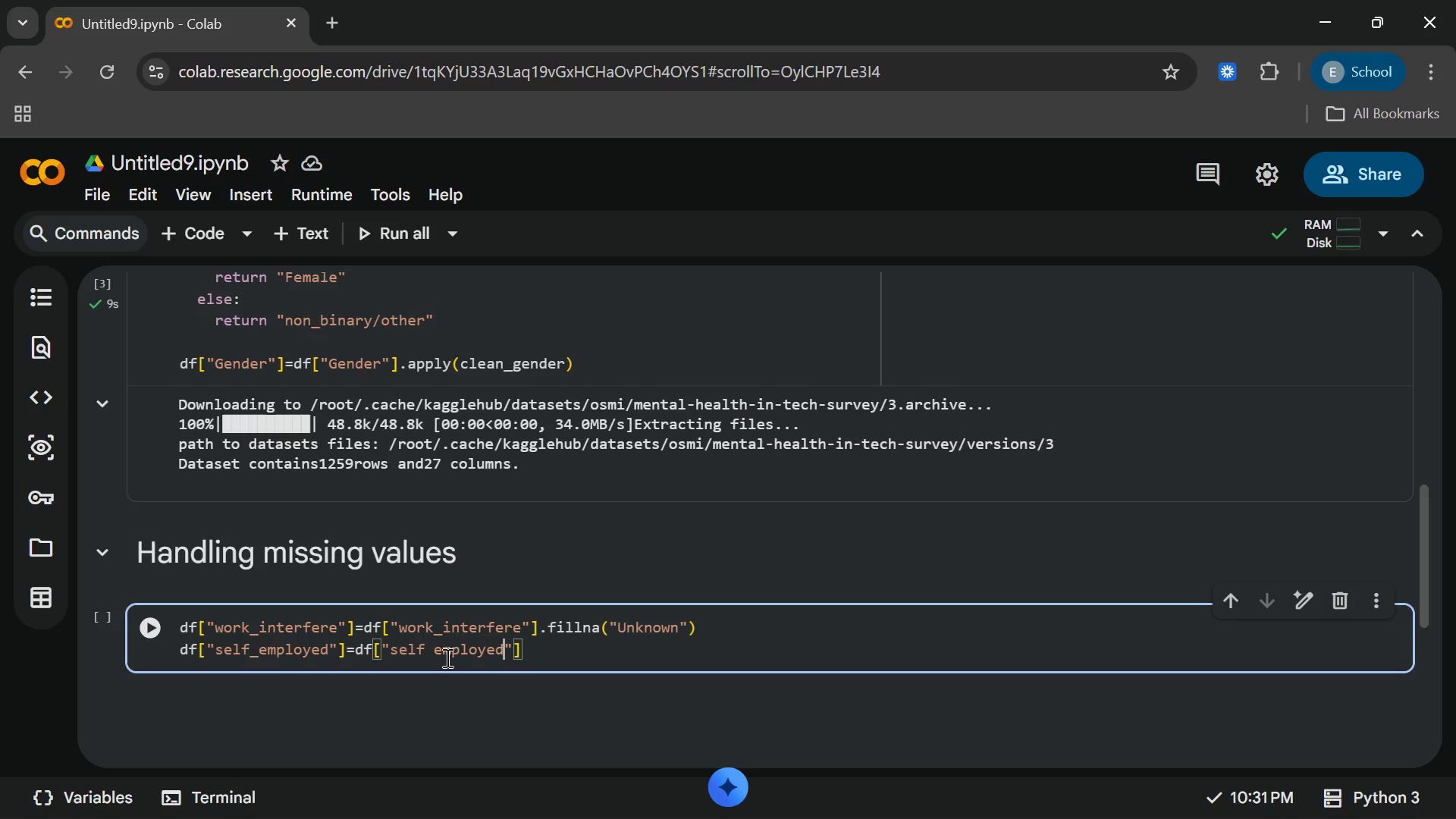 
left_click([435, 655])
 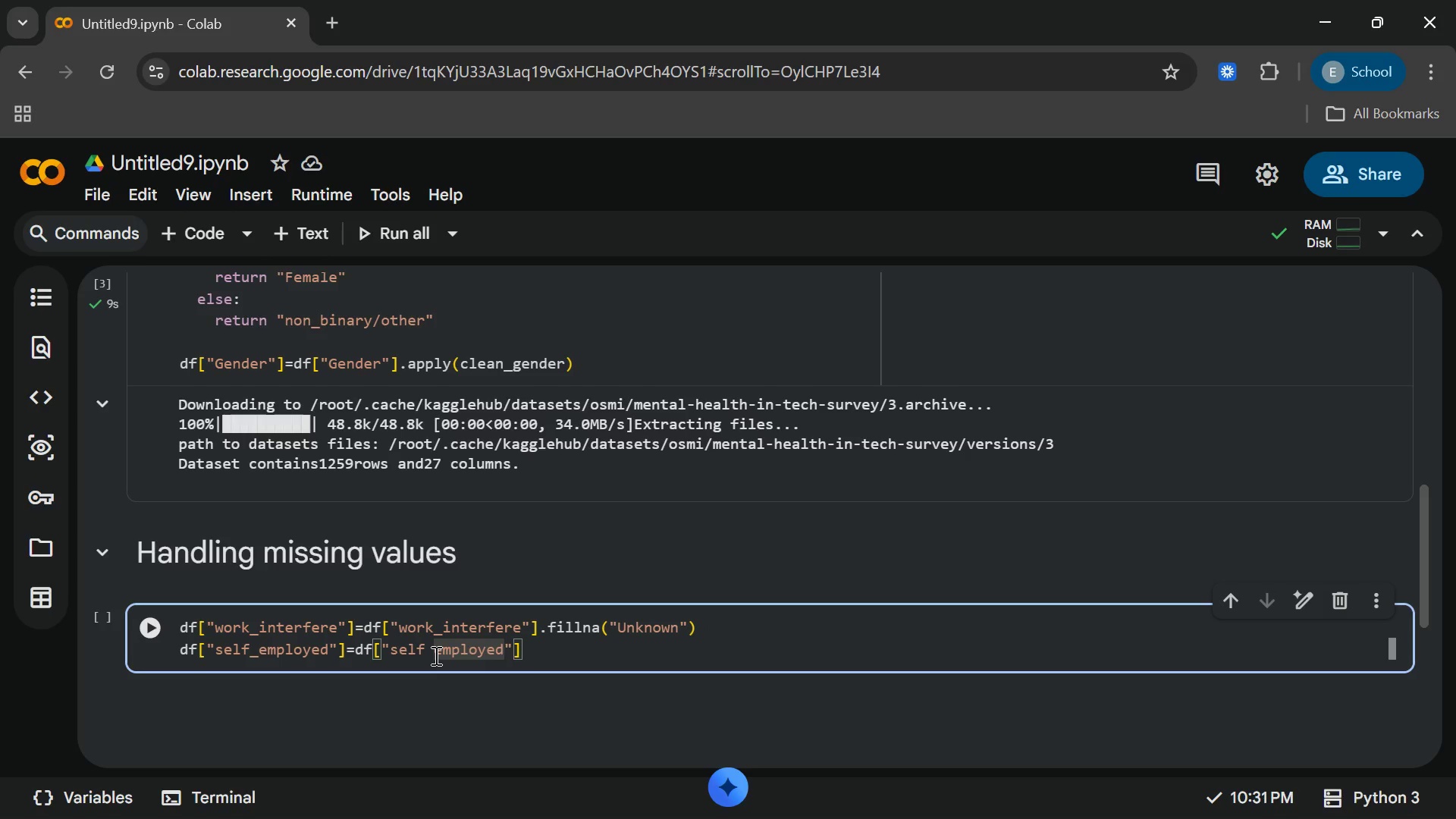 
key(Backspace)
 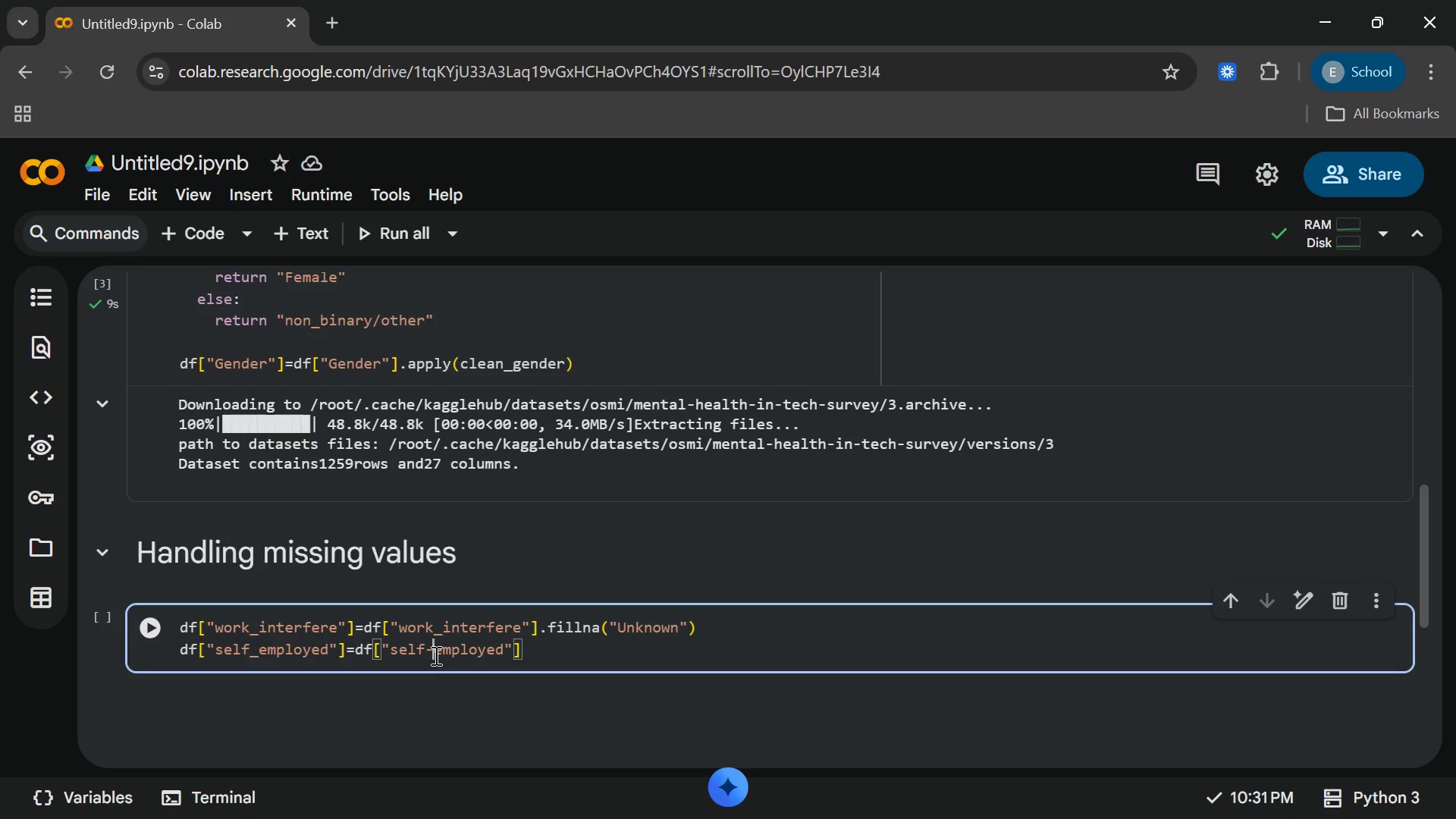 
key(Minus)
 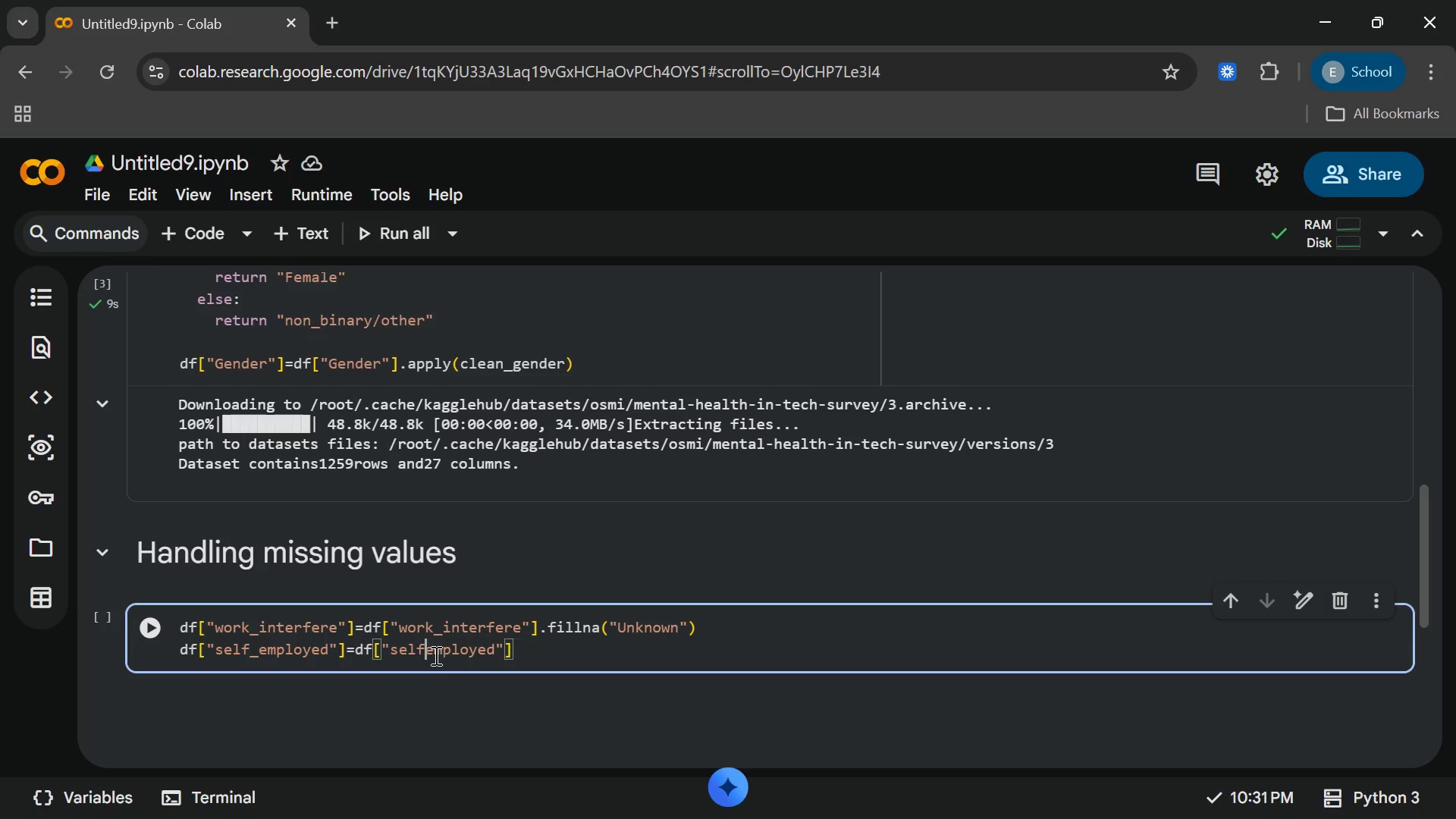 
key(Backspace)
 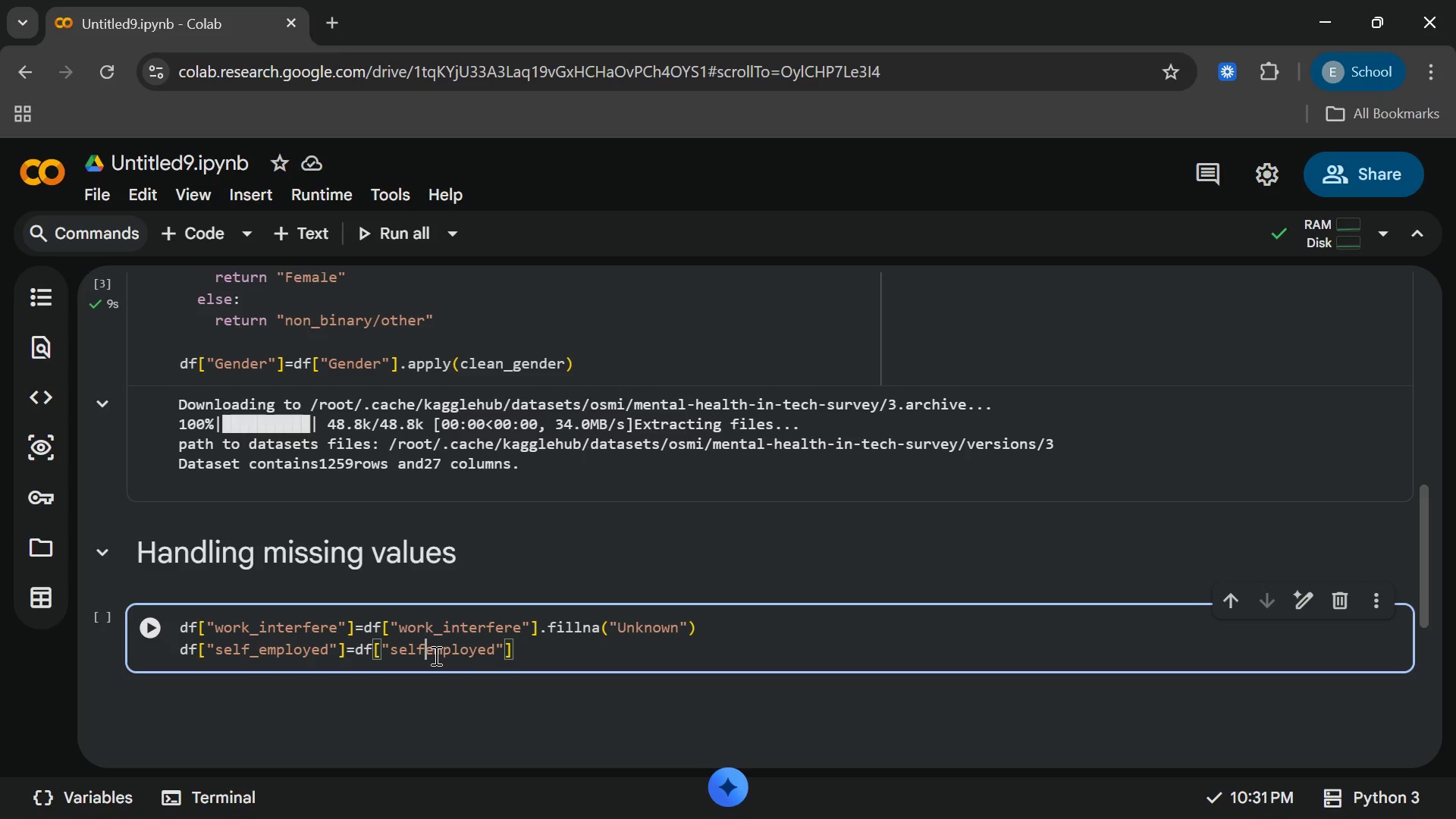 
key(Shift+Minus)
 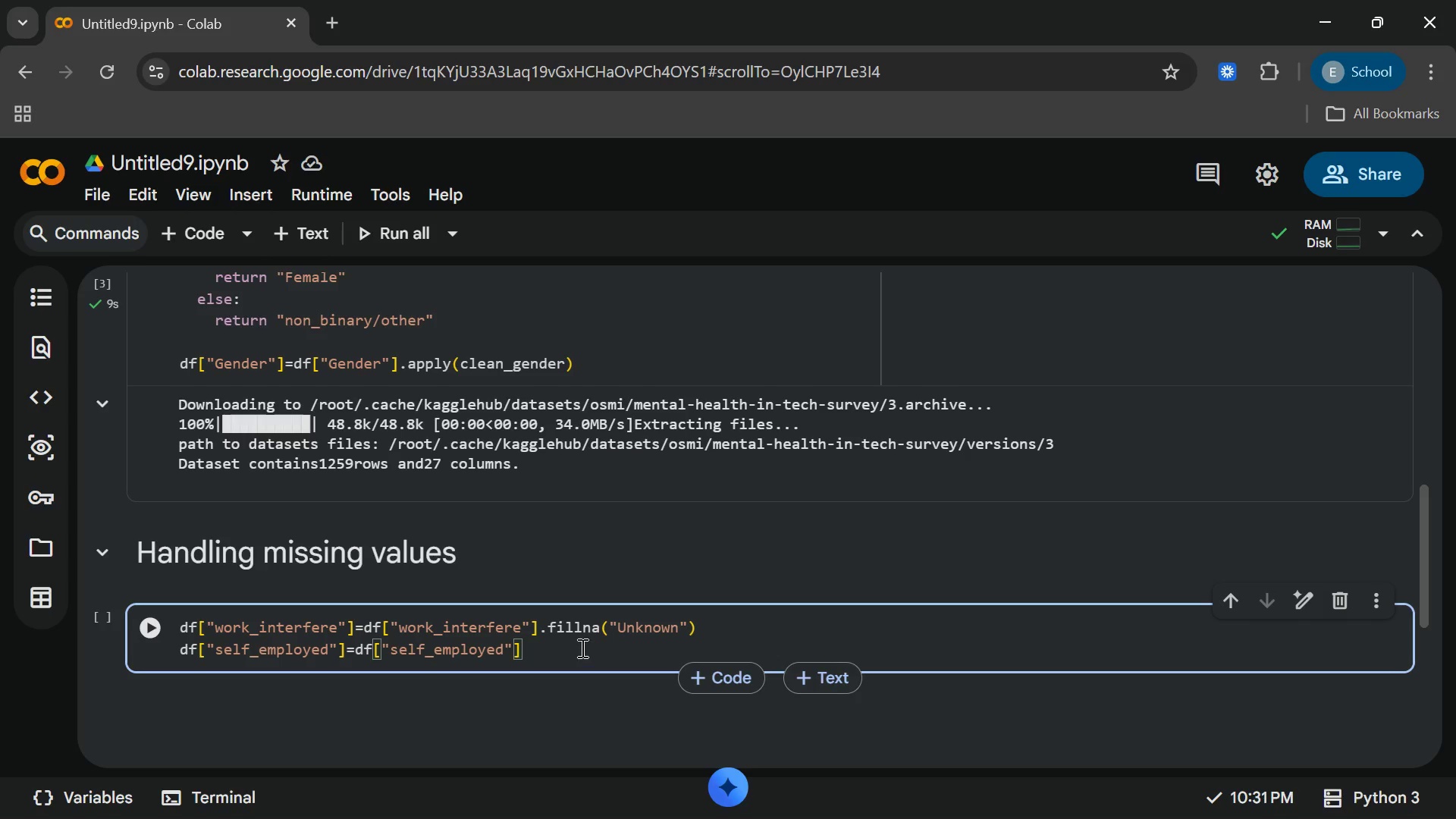 
left_click([579, 644])
 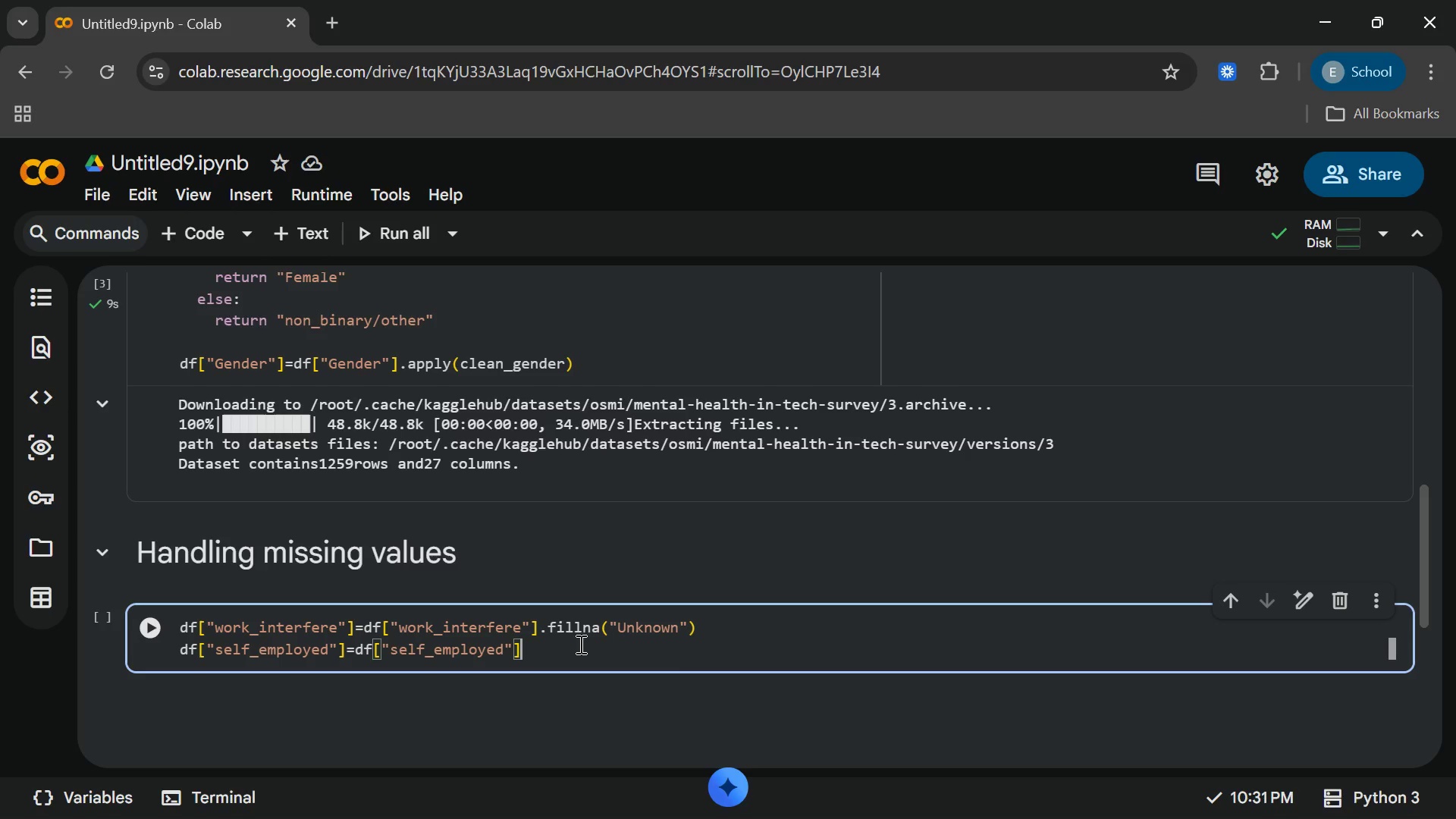 
wait(9.88)
 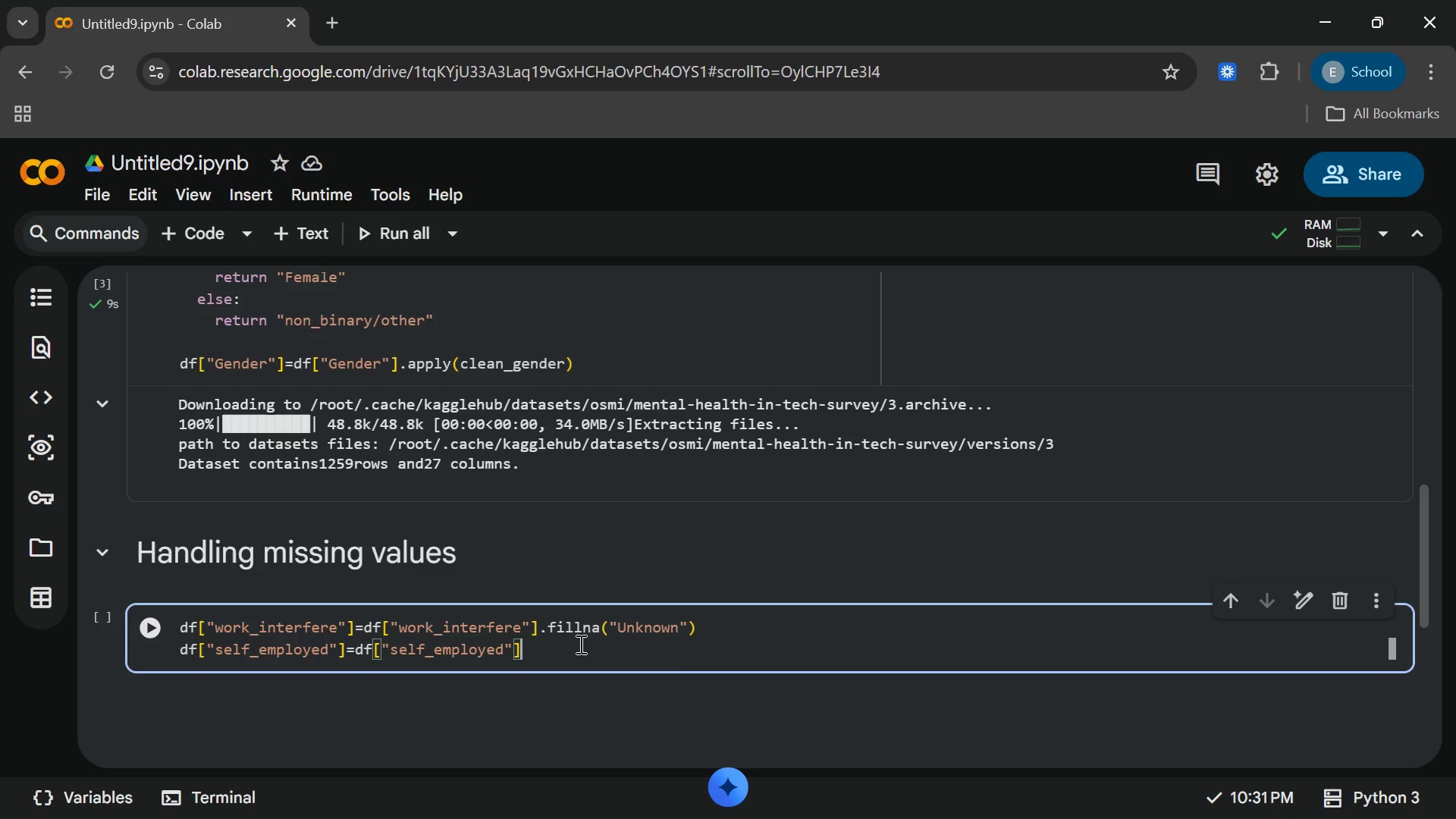 
left_click([545, 623])
 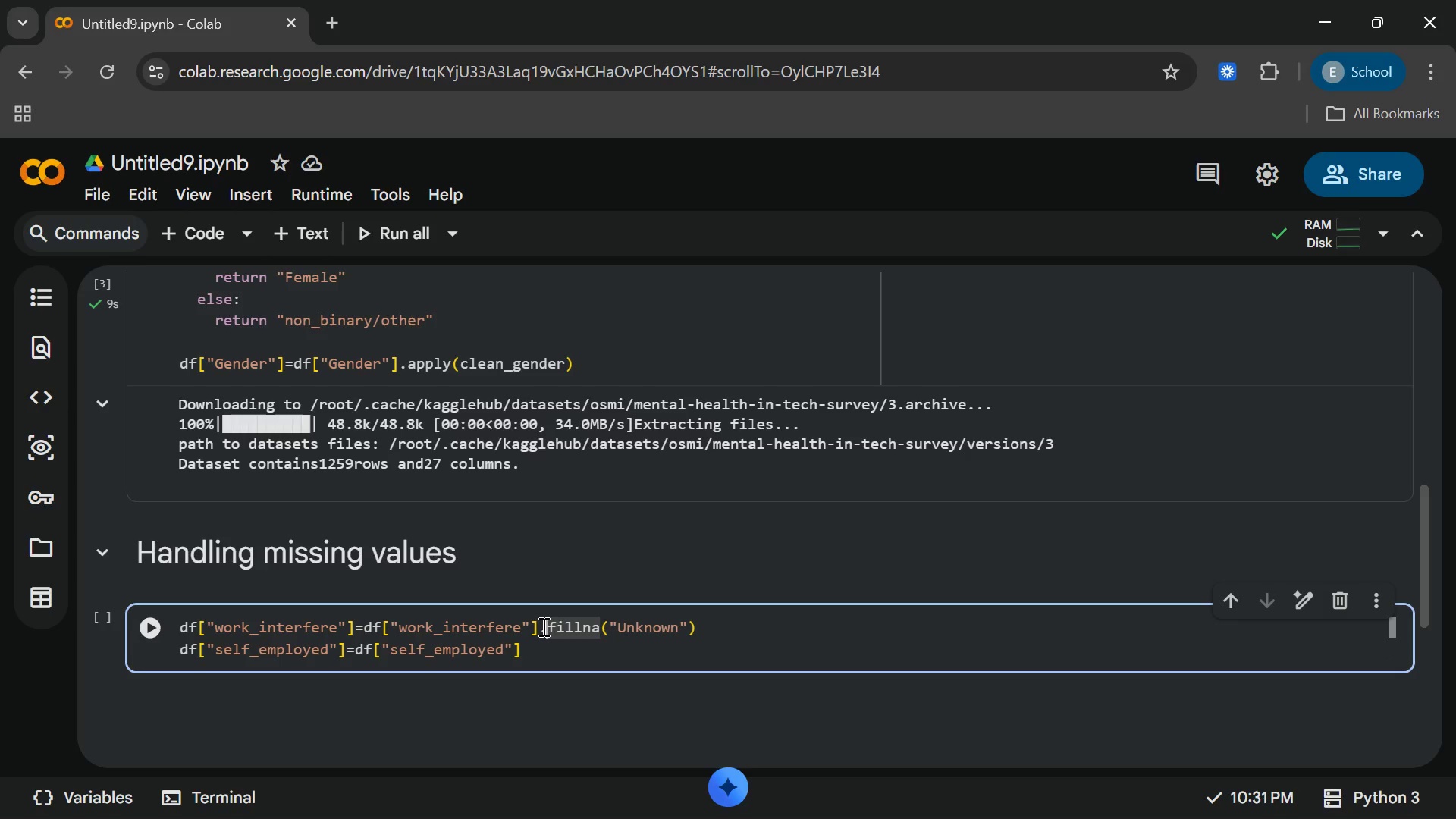 
left_click([542, 626])
 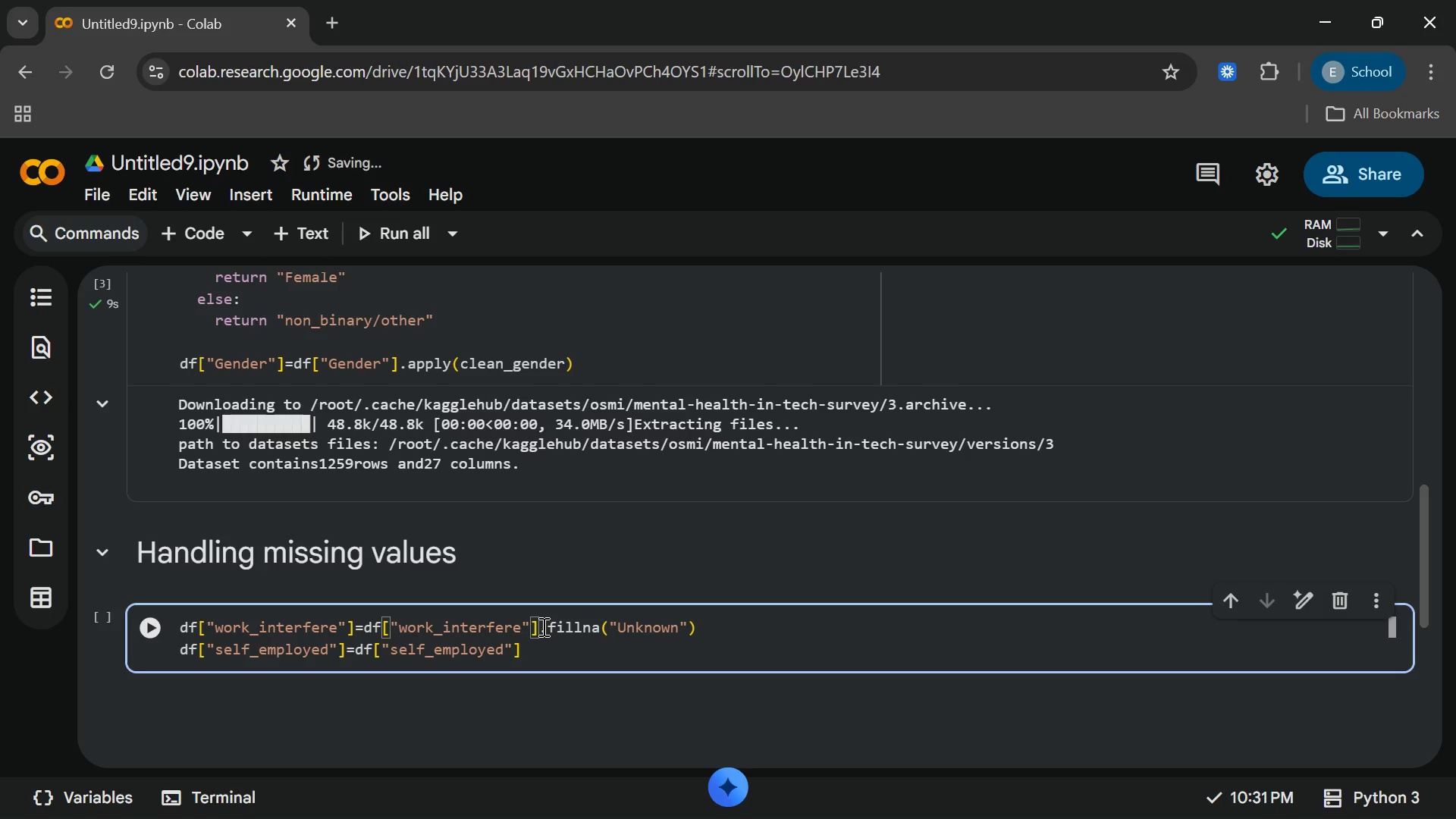 
left_click_drag(start_coordinate=[542, 626], to_coordinate=[720, 622])
 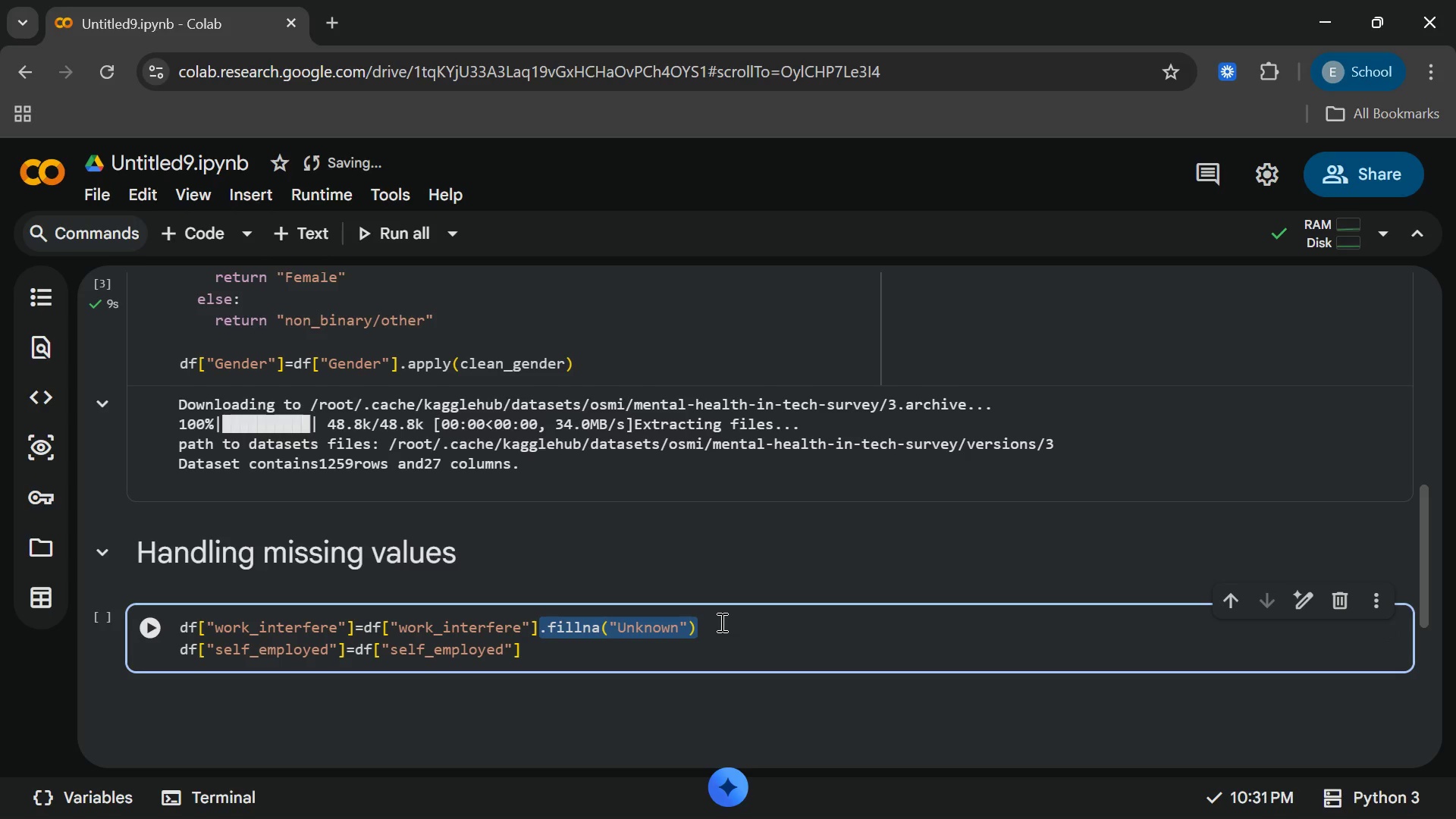 
key(Control+C)
 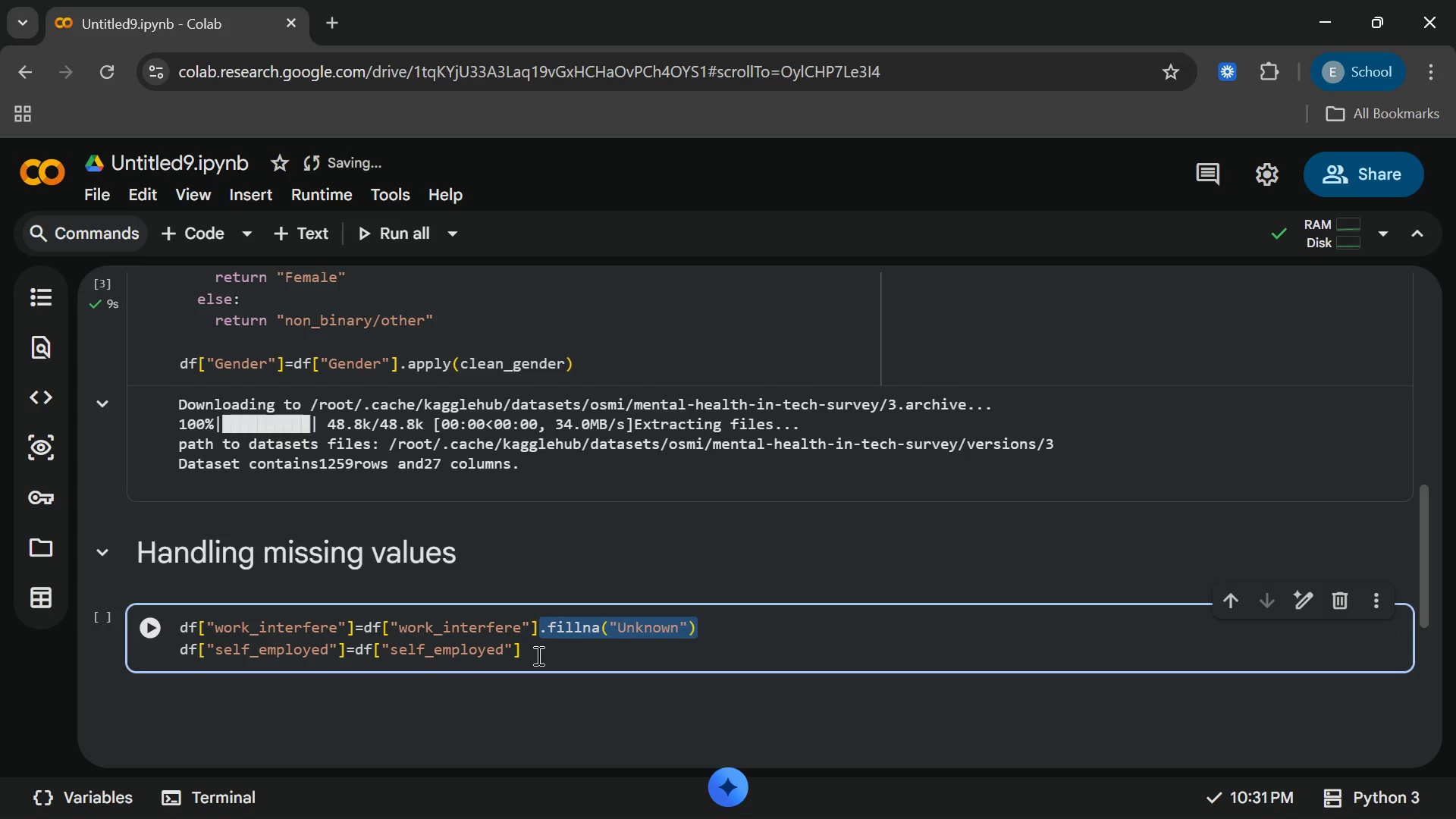 
left_click([533, 655])
 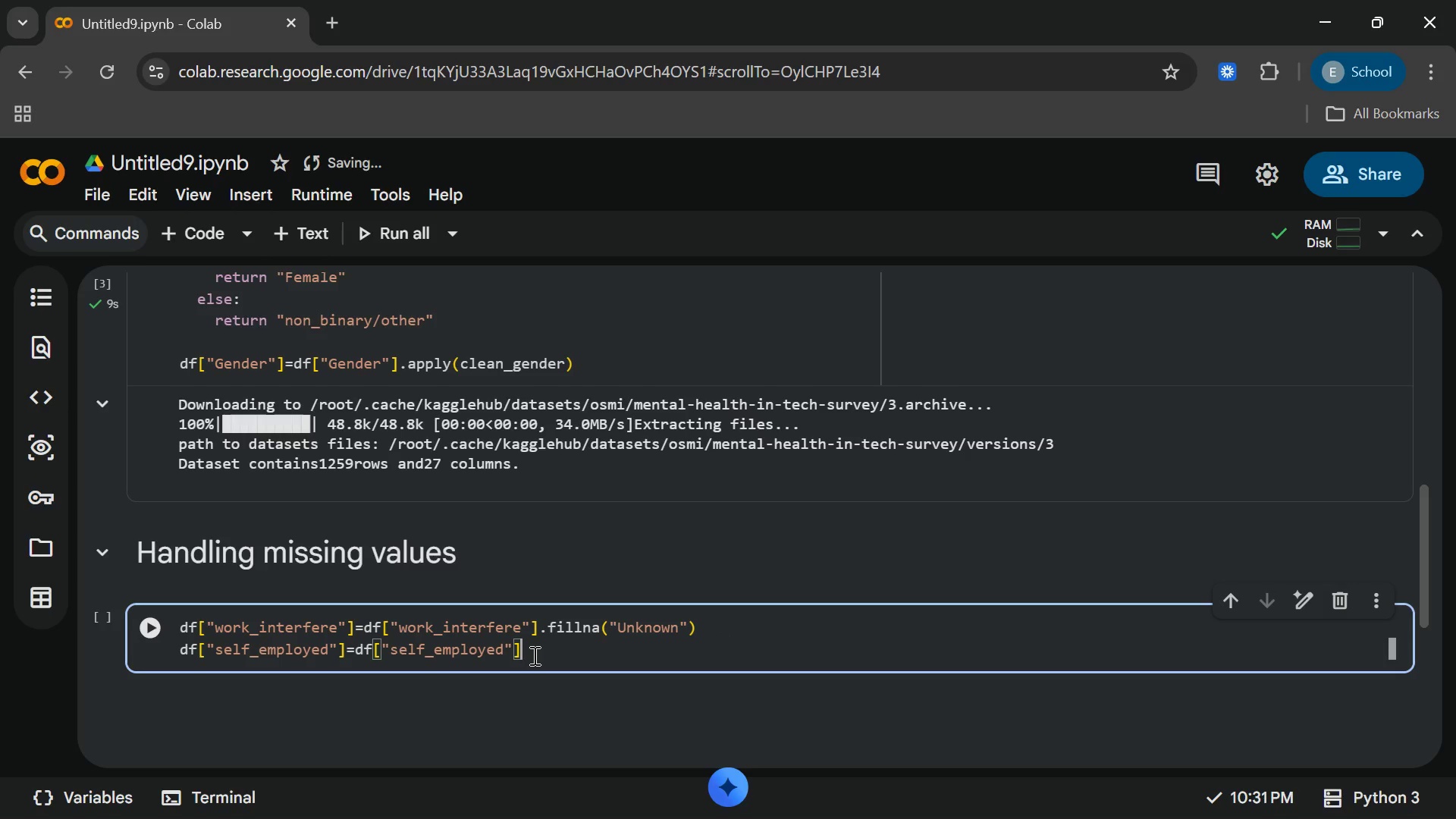 
key(Control+V)
 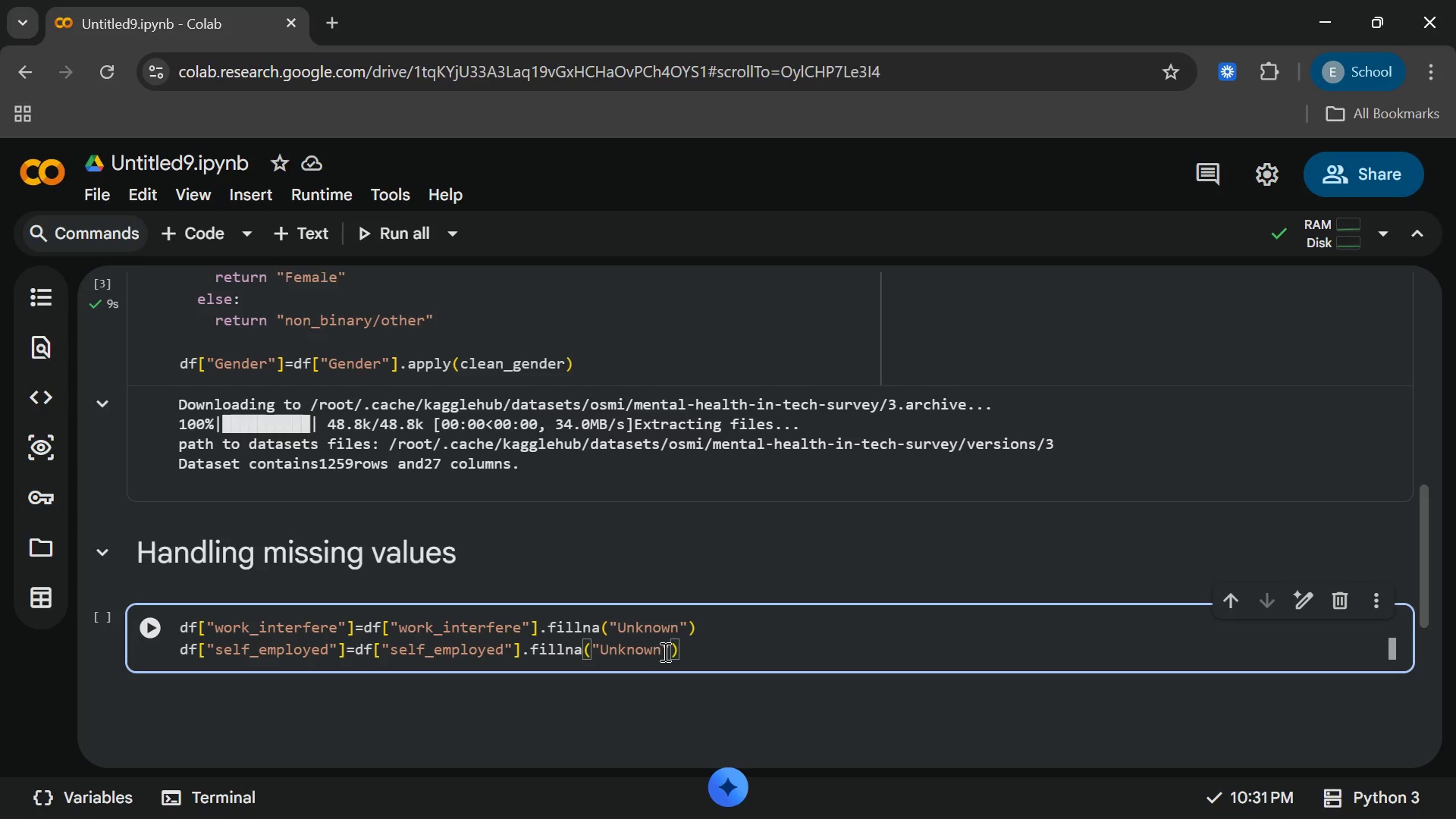 
left_click([664, 651])
 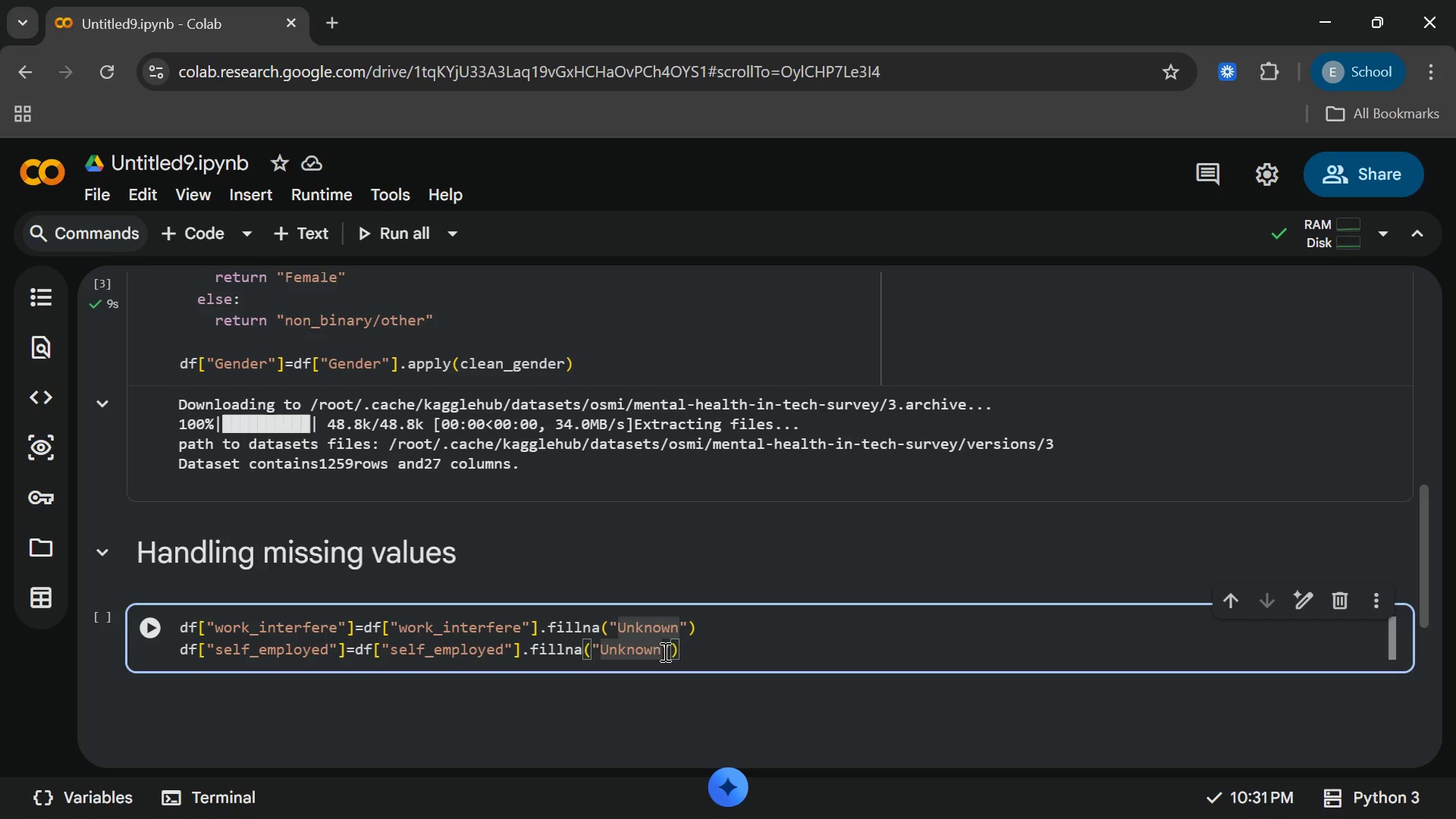 
key(Backspace)
key(Backspace)
key(Backspace)
key(Backspace)
key(Backspace)
key(Backspace)
key(Backspace)
type(no)
key(Backspace)
key(Backspace)
type(NO )
key(Backspace)
 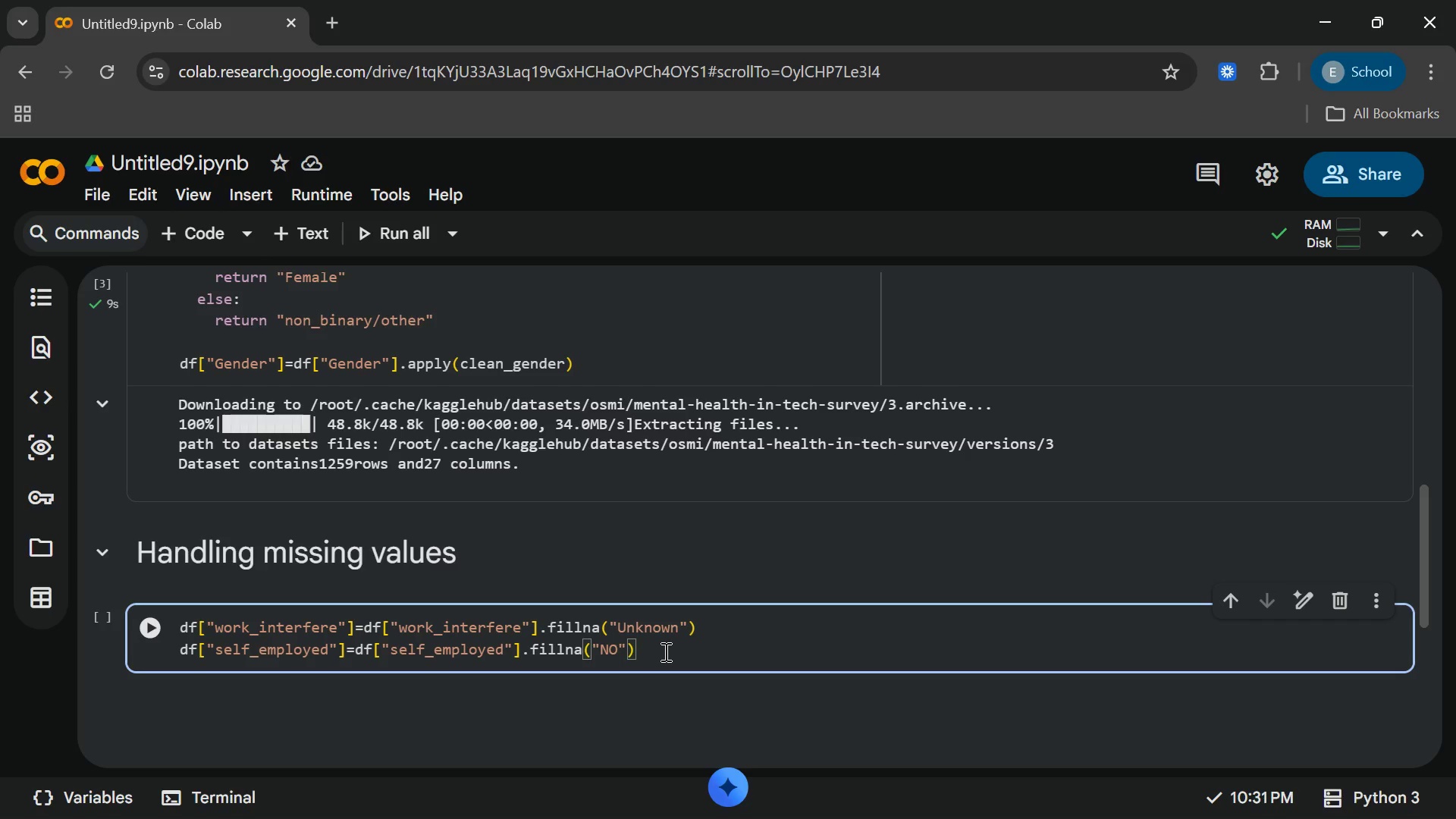 
left_click([664, 651])
 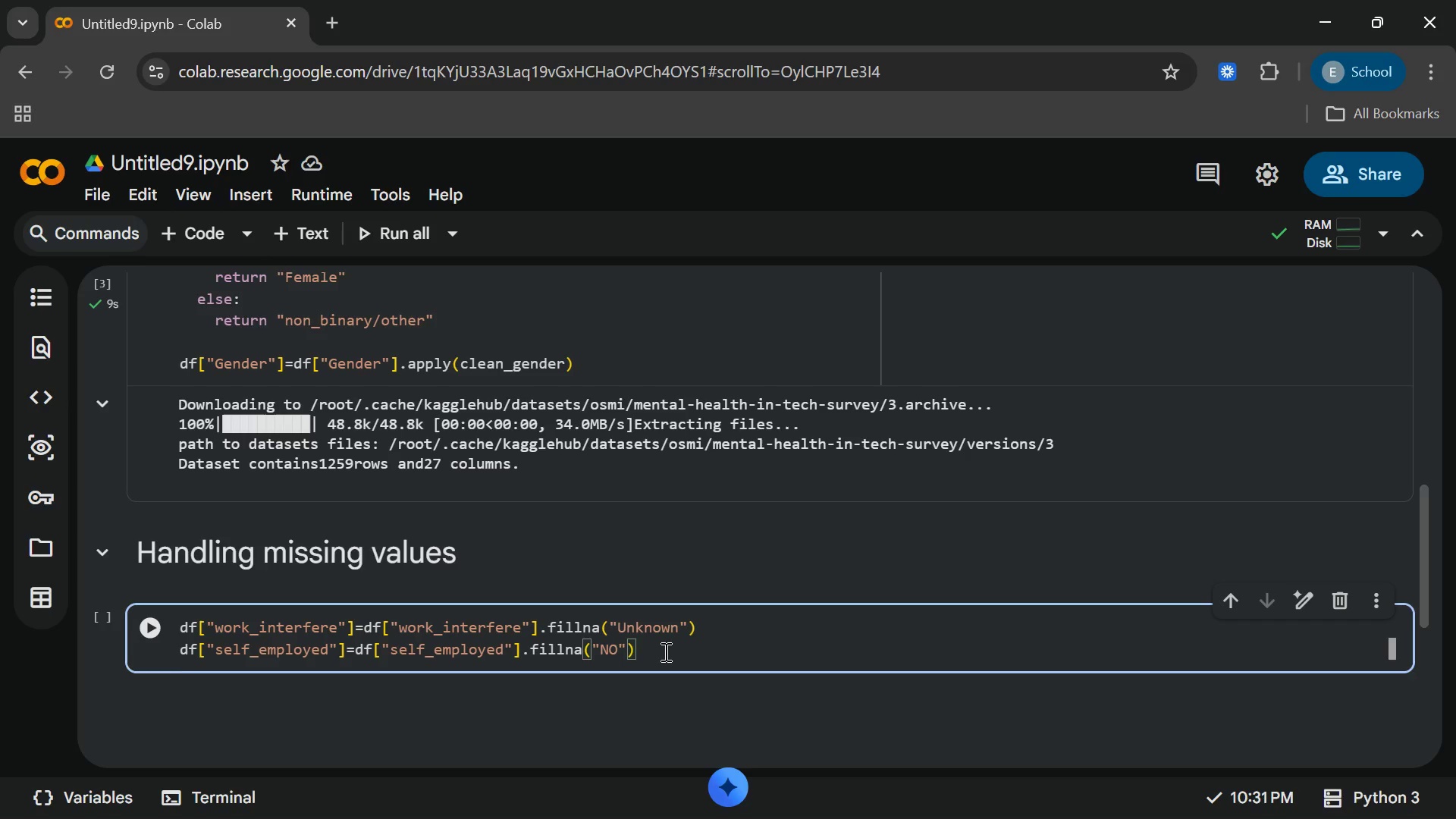 
key(Enter)
 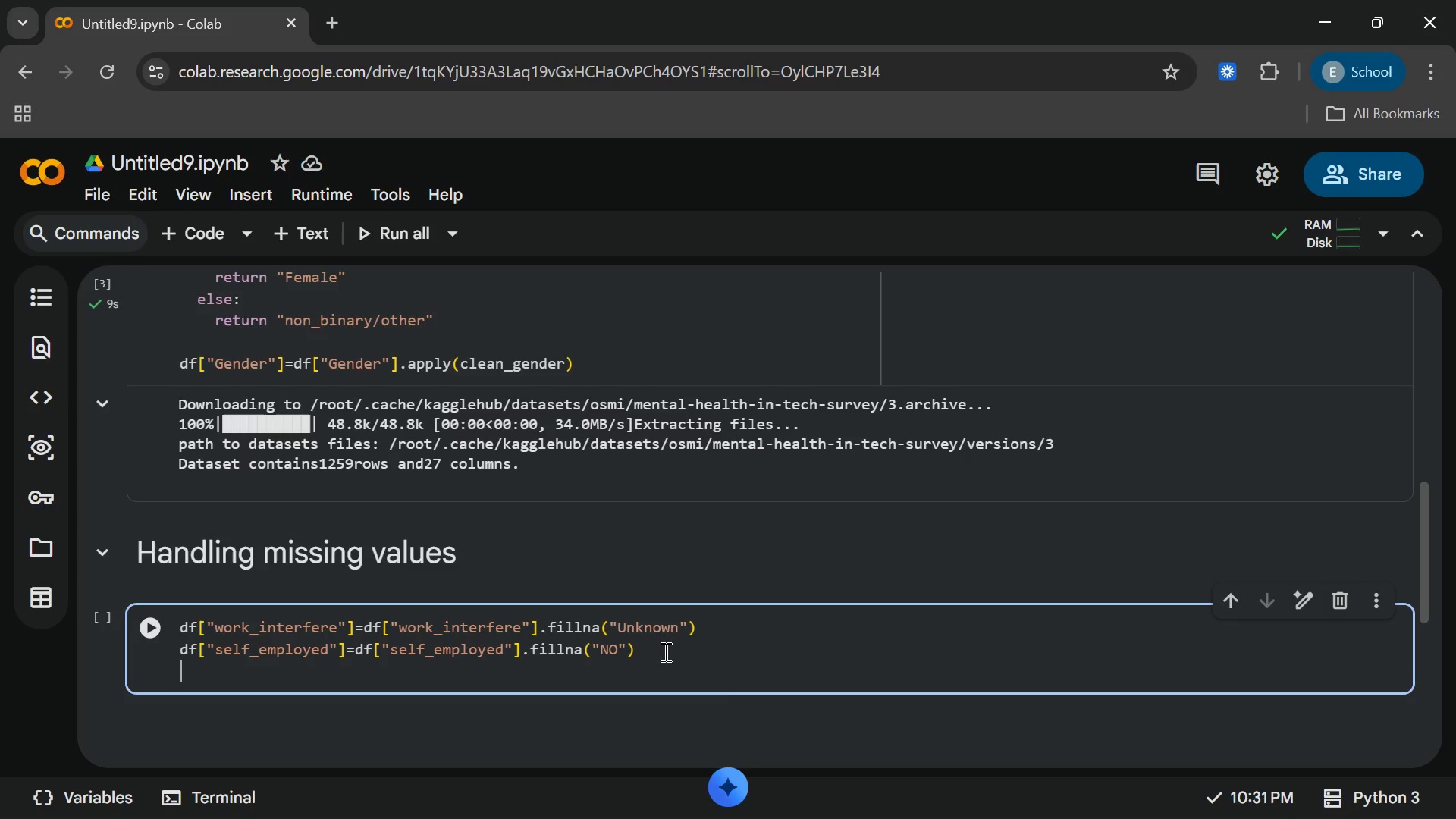 
key(Enter)
 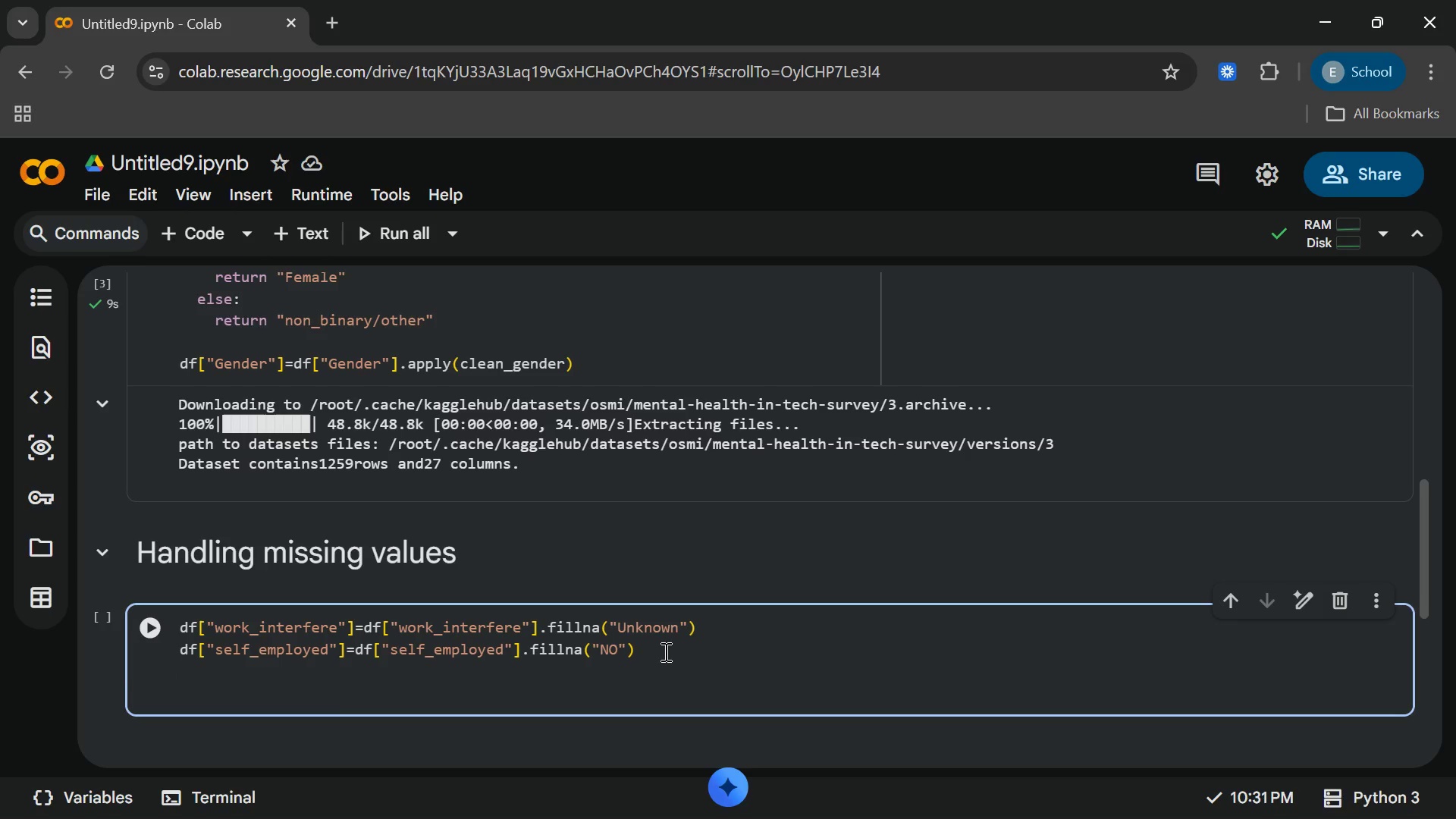 
type(print"")
key(Backspace)
key(Backspace)
type(("cleaning )
key(Backspace)
key(Backspace)
key(Backspace)
key(Backspace)
key(Backspace)
key(Backspace)
key(Backspace)
key(Backspace)
key(Backspace)
type(Cleaning CO)
key(Backspace)
type(omplete)
 